 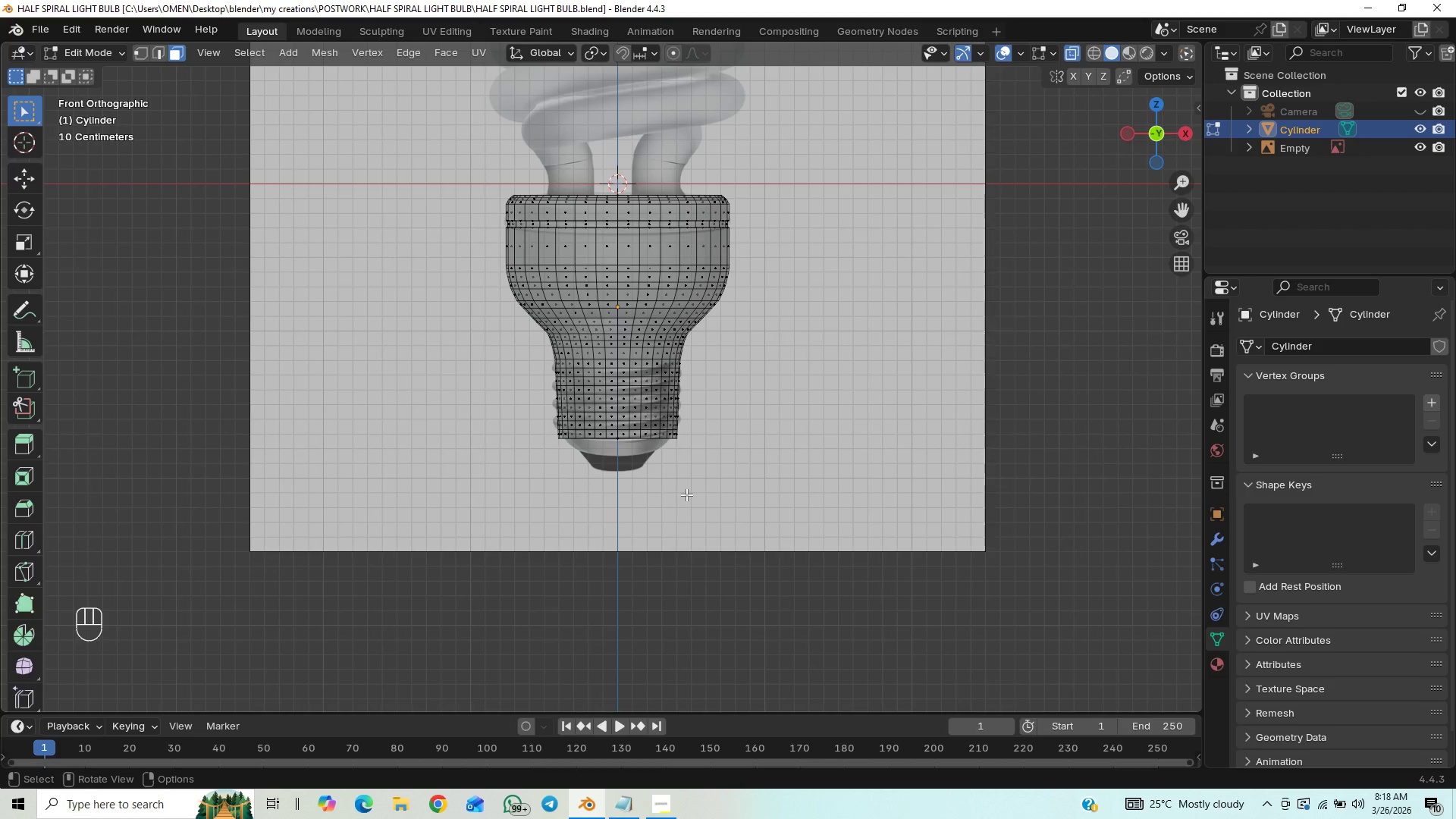 
hold_key(key=ShiftLeft, duration=0.64)
middle_click([656, 454])
 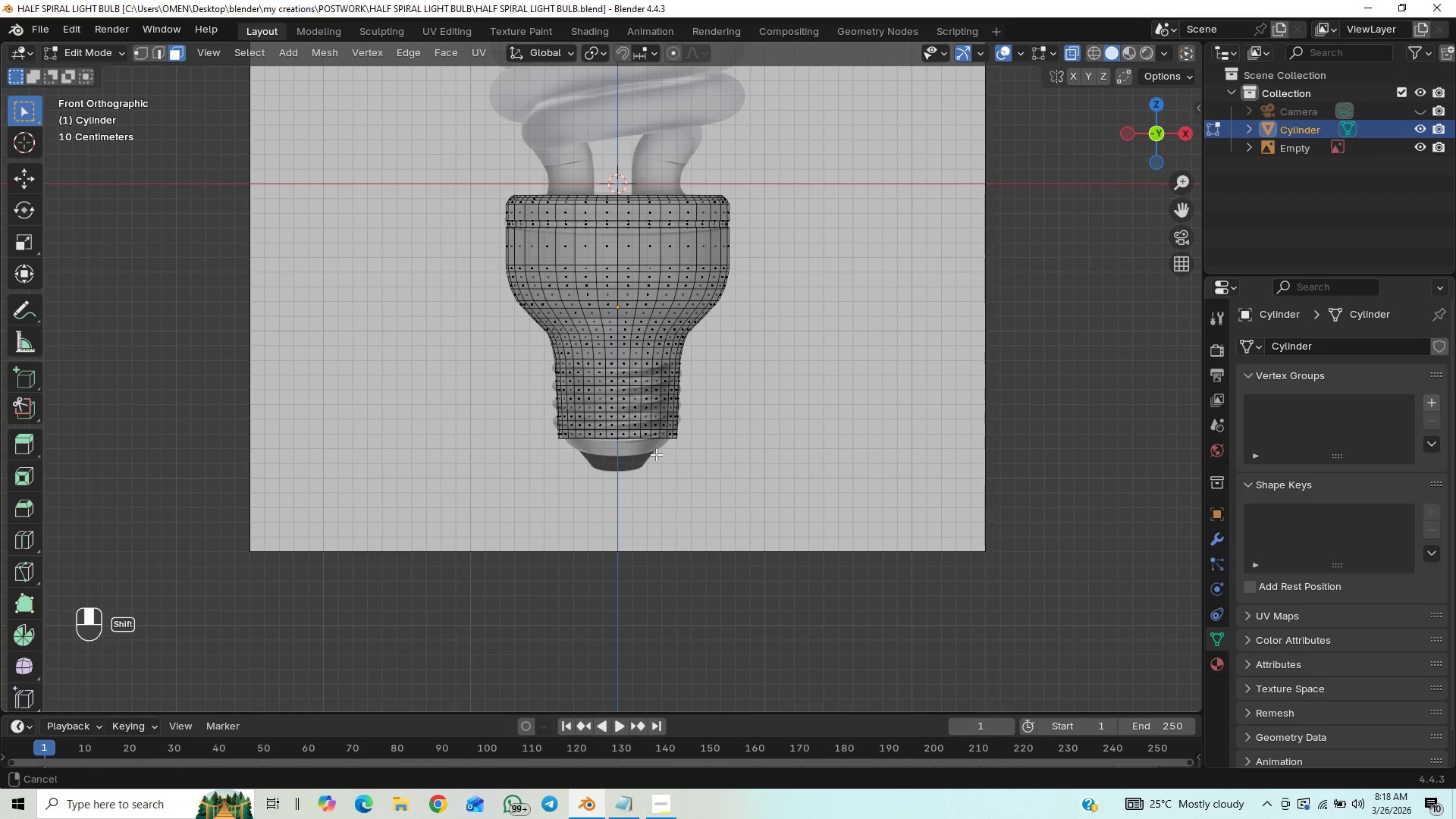 
hold_key(key=ShiftLeft, duration=1.5)
 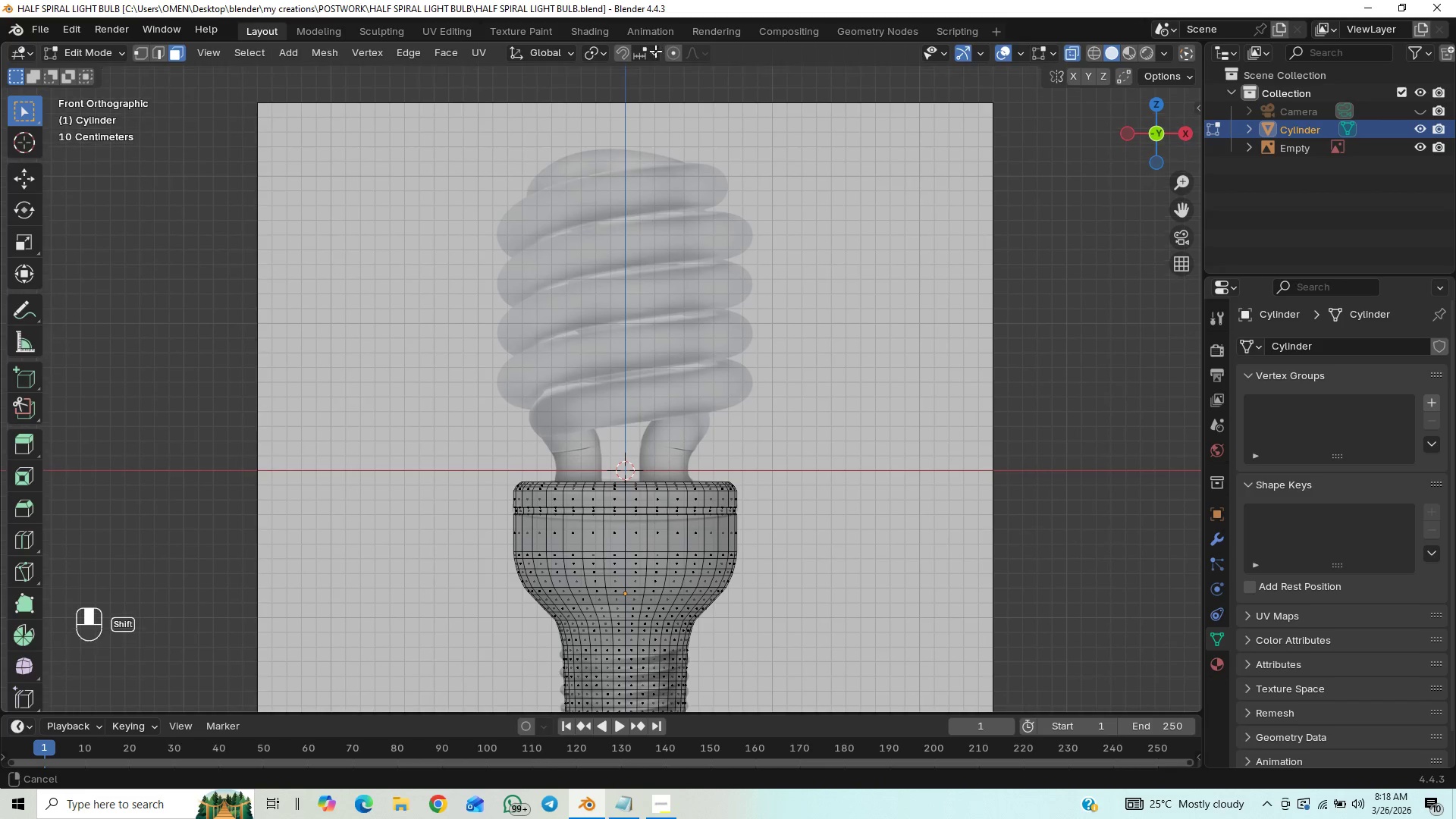 
scroll: coordinate [656, 454], scroll_direction: up, amount: 1.0
 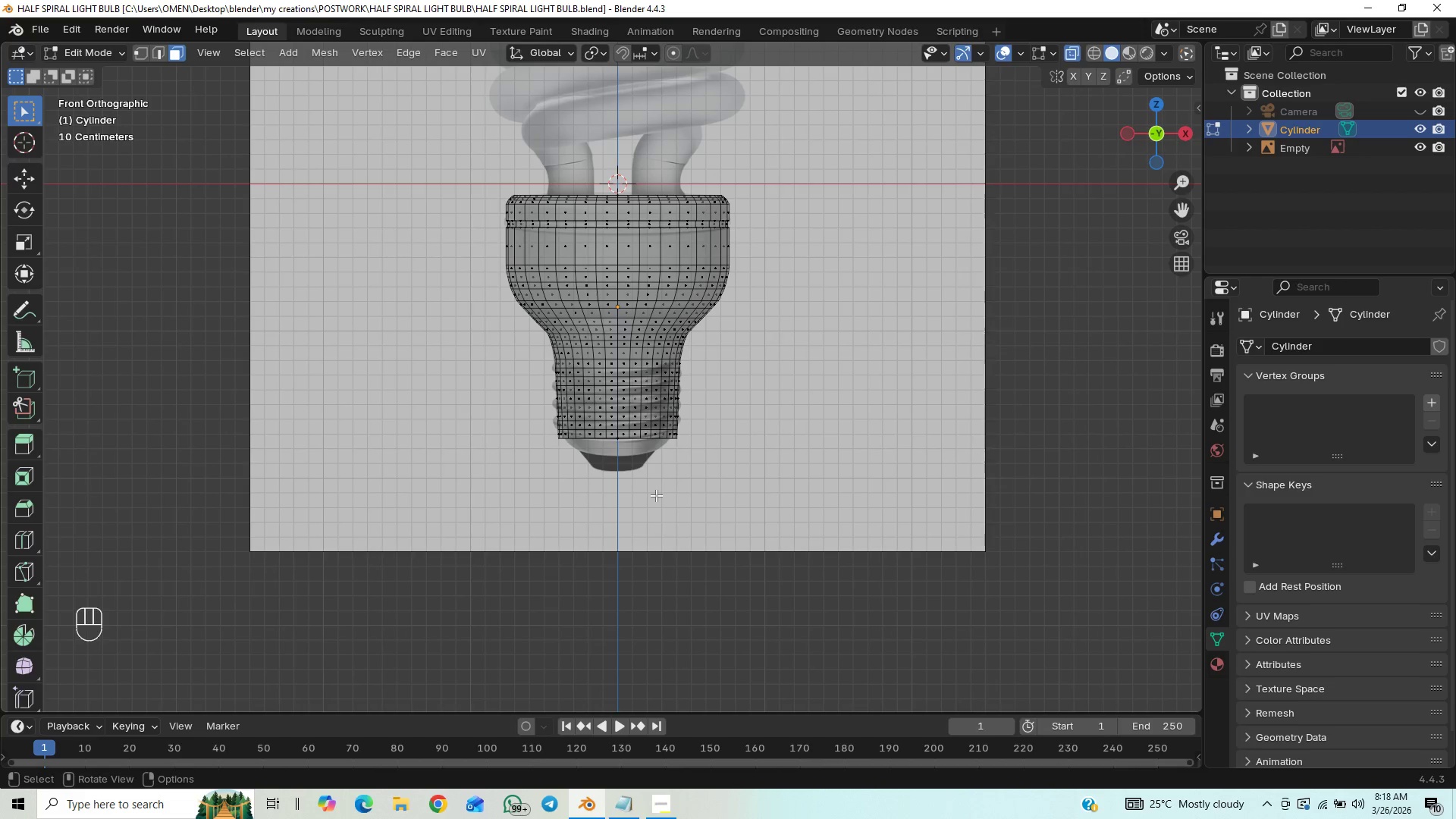 
hold_key(key=ShiftLeft, duration=1.5)
 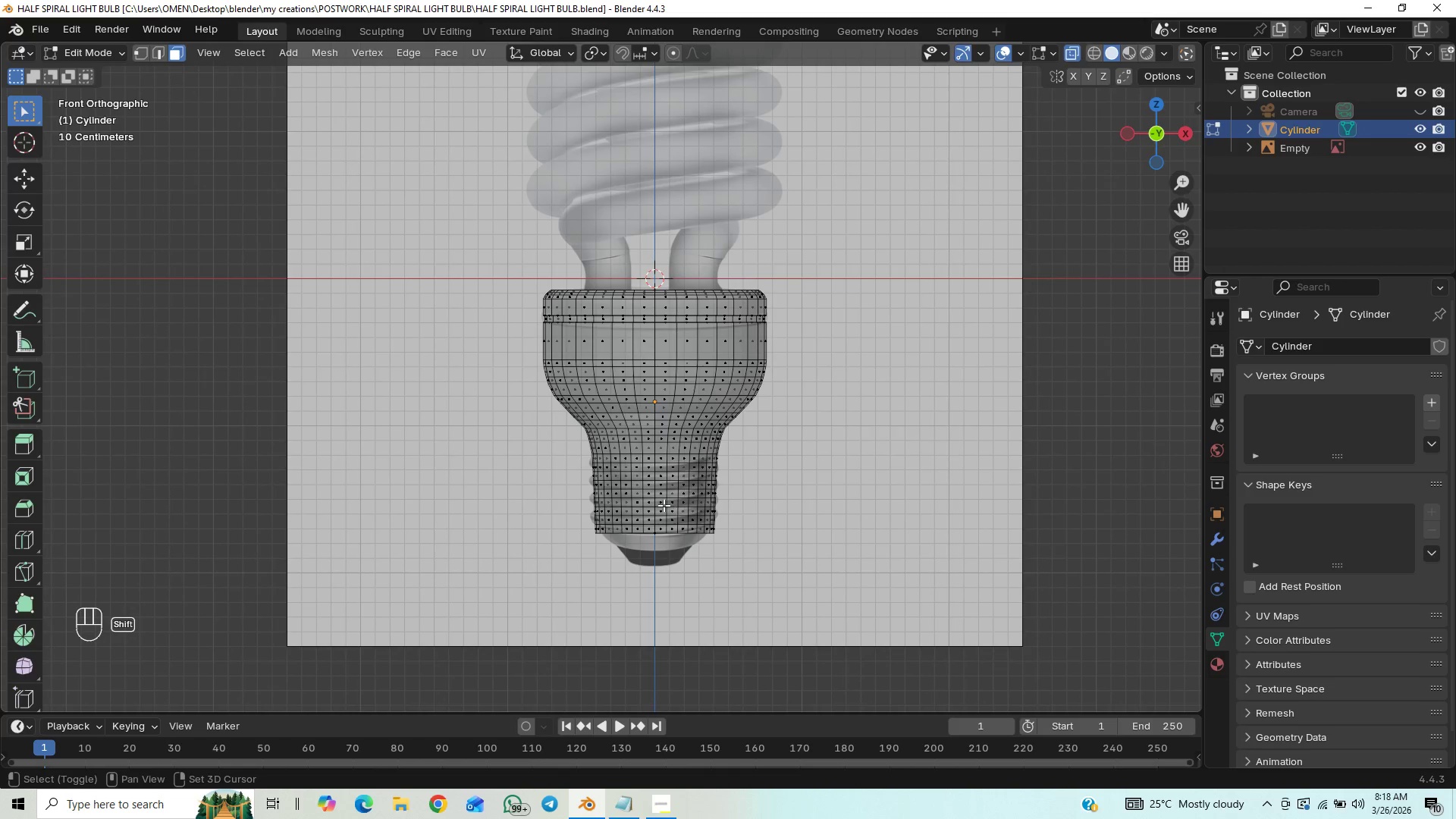 
hold_key(key=ShiftLeft, duration=0.61)
 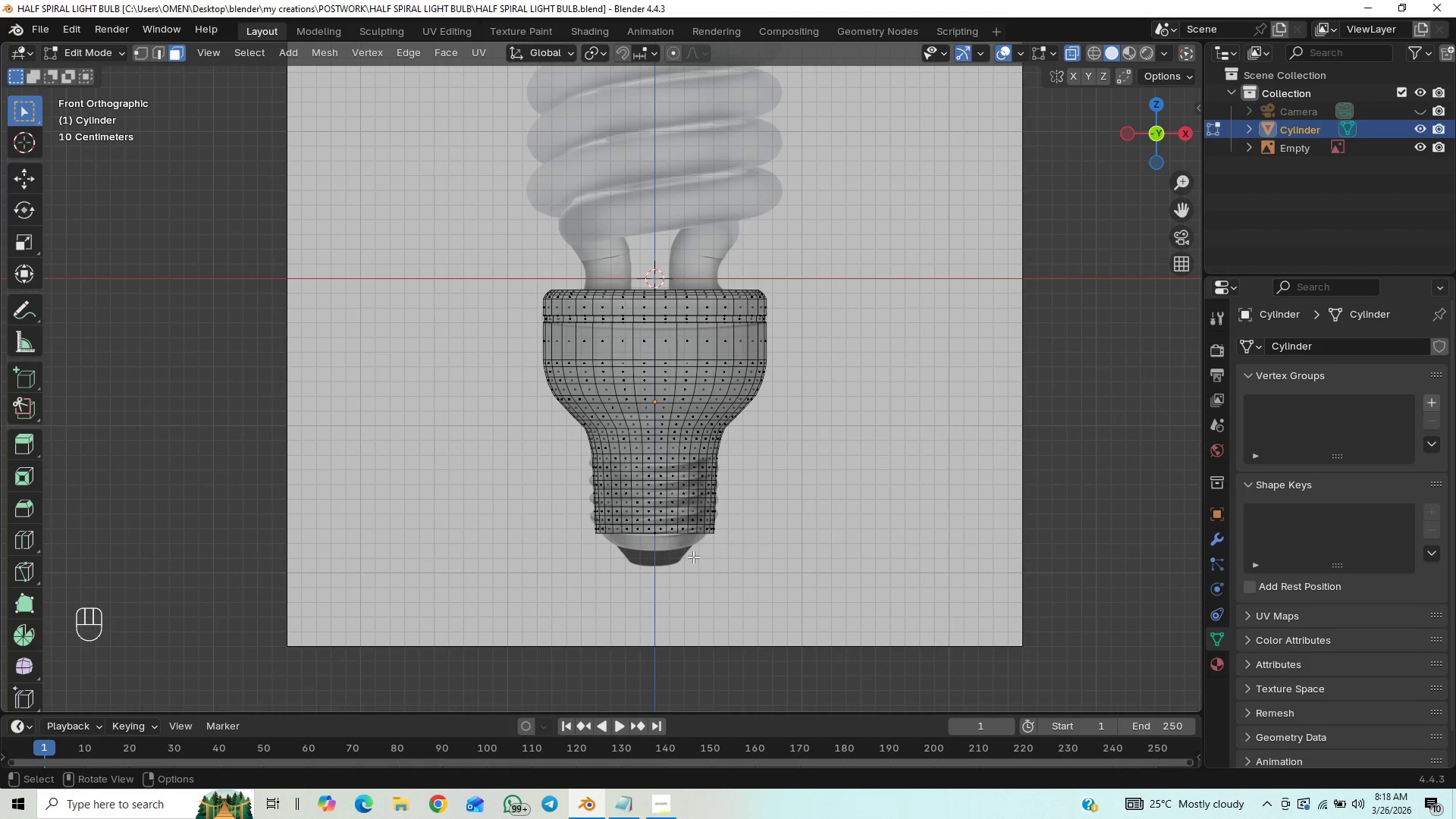 
hold_key(key=ShiftLeft, duration=0.66)
 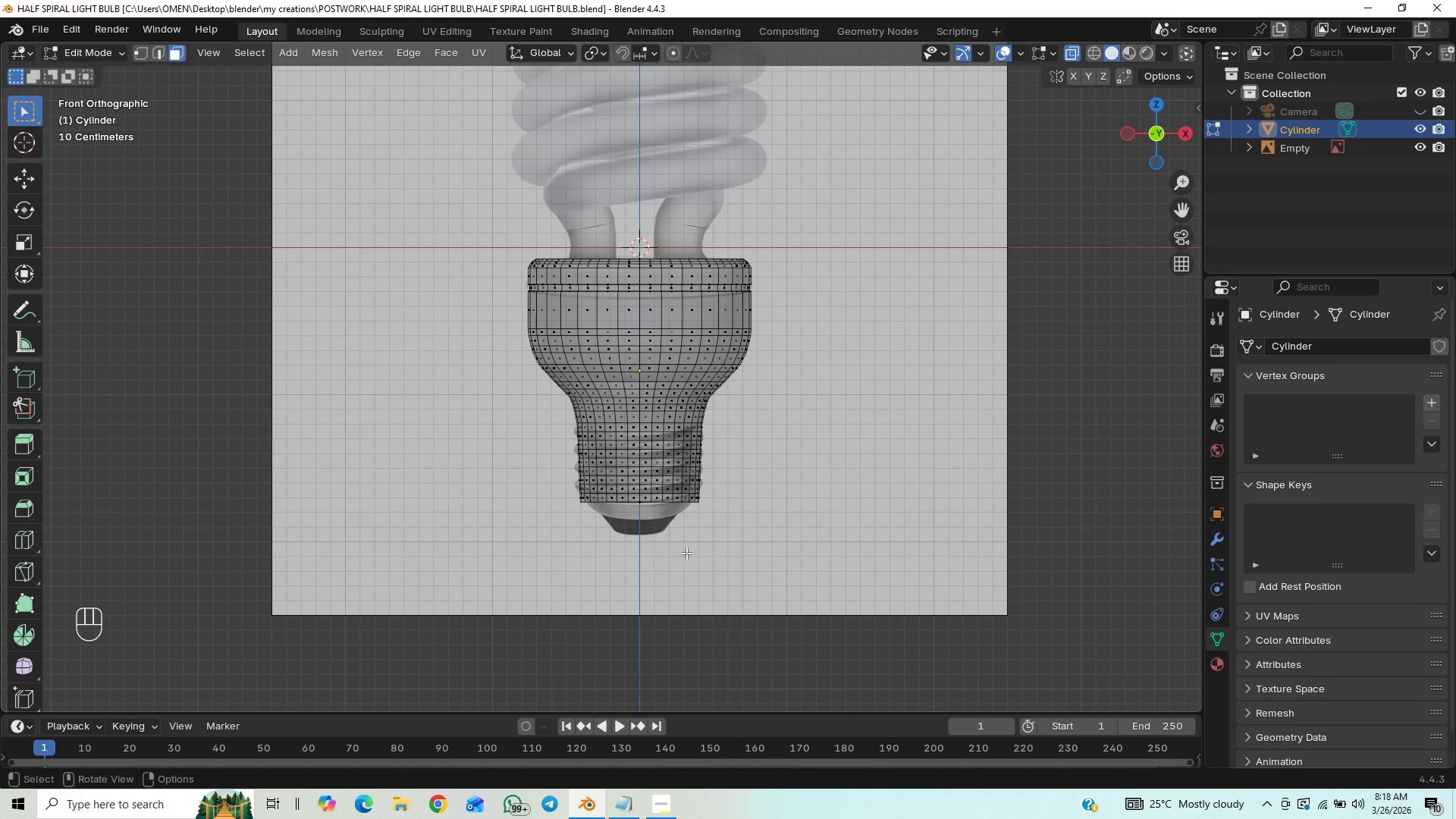 
hold_key(key=ControlLeft, duration=1.23)
 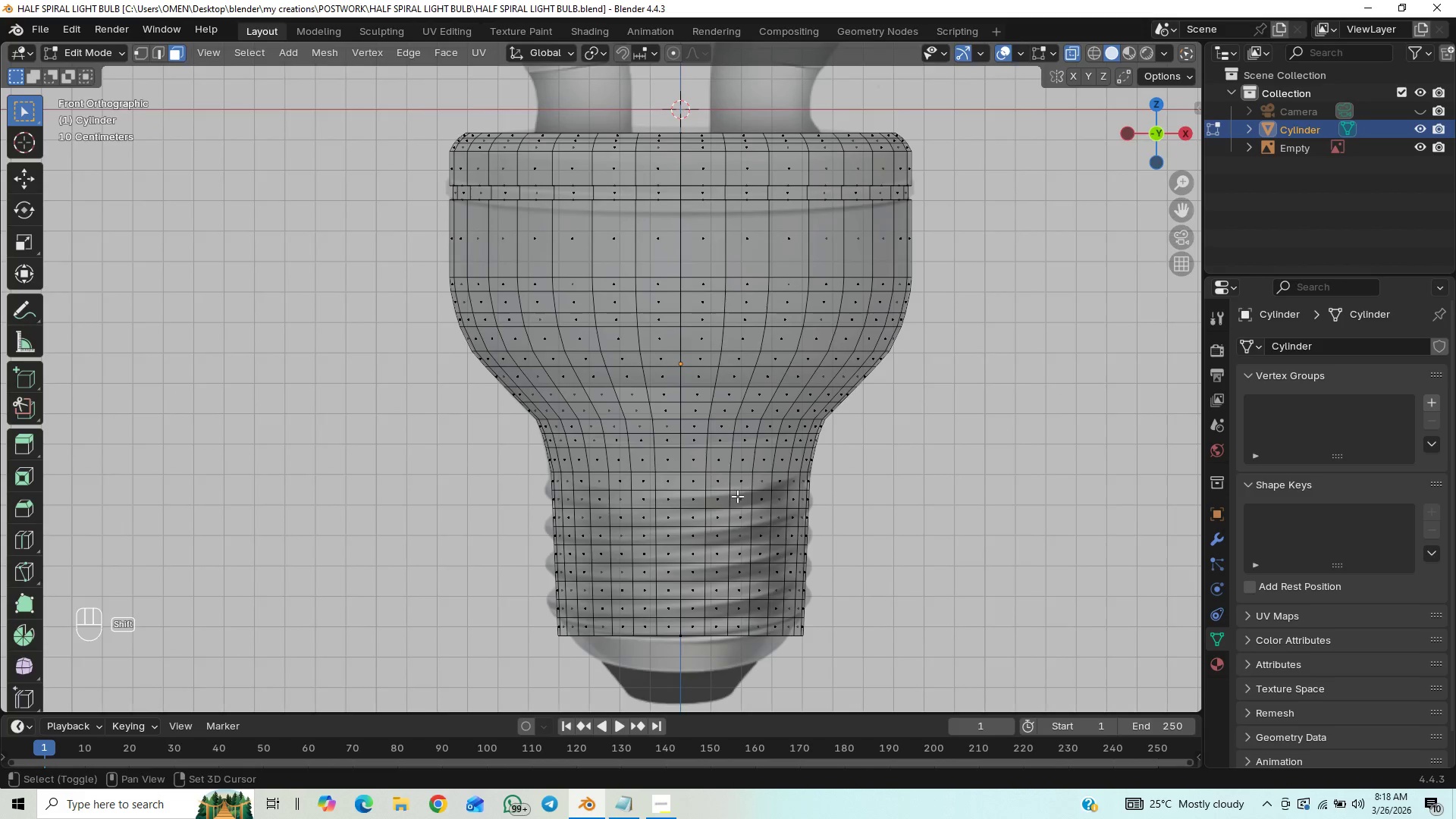 
hold_key(key=ControlLeft, duration=1.5)
hold_key(key=ShiftLeft, duration=0.62)
scroll: coordinate [711, 410], scroll_direction: up, amount: 1.0
 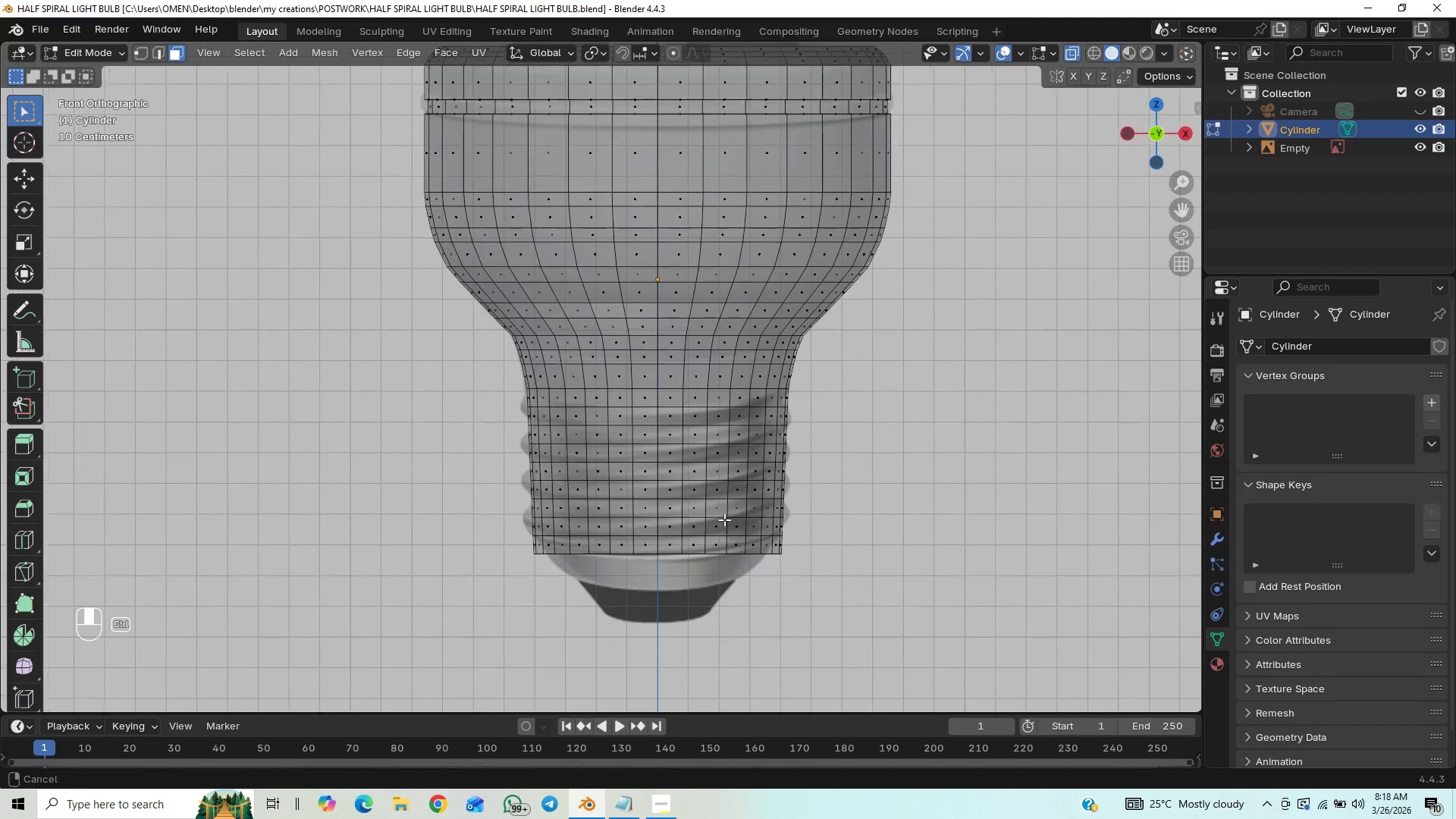 
hold_key(key=ShiftLeft, duration=0.81)
 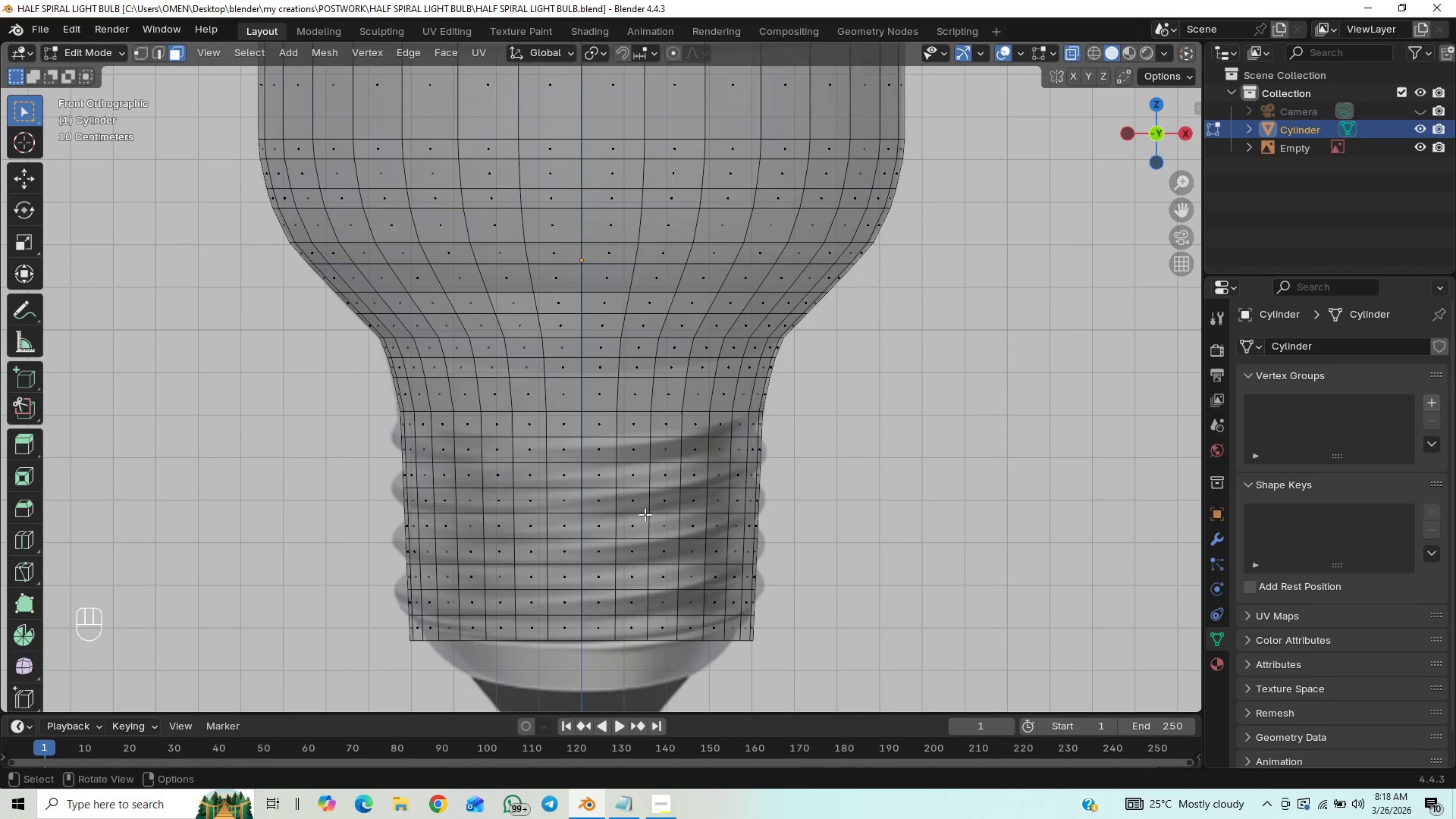 
scroll: coordinate [739, 455], scroll_direction: up, amount: 6.0
 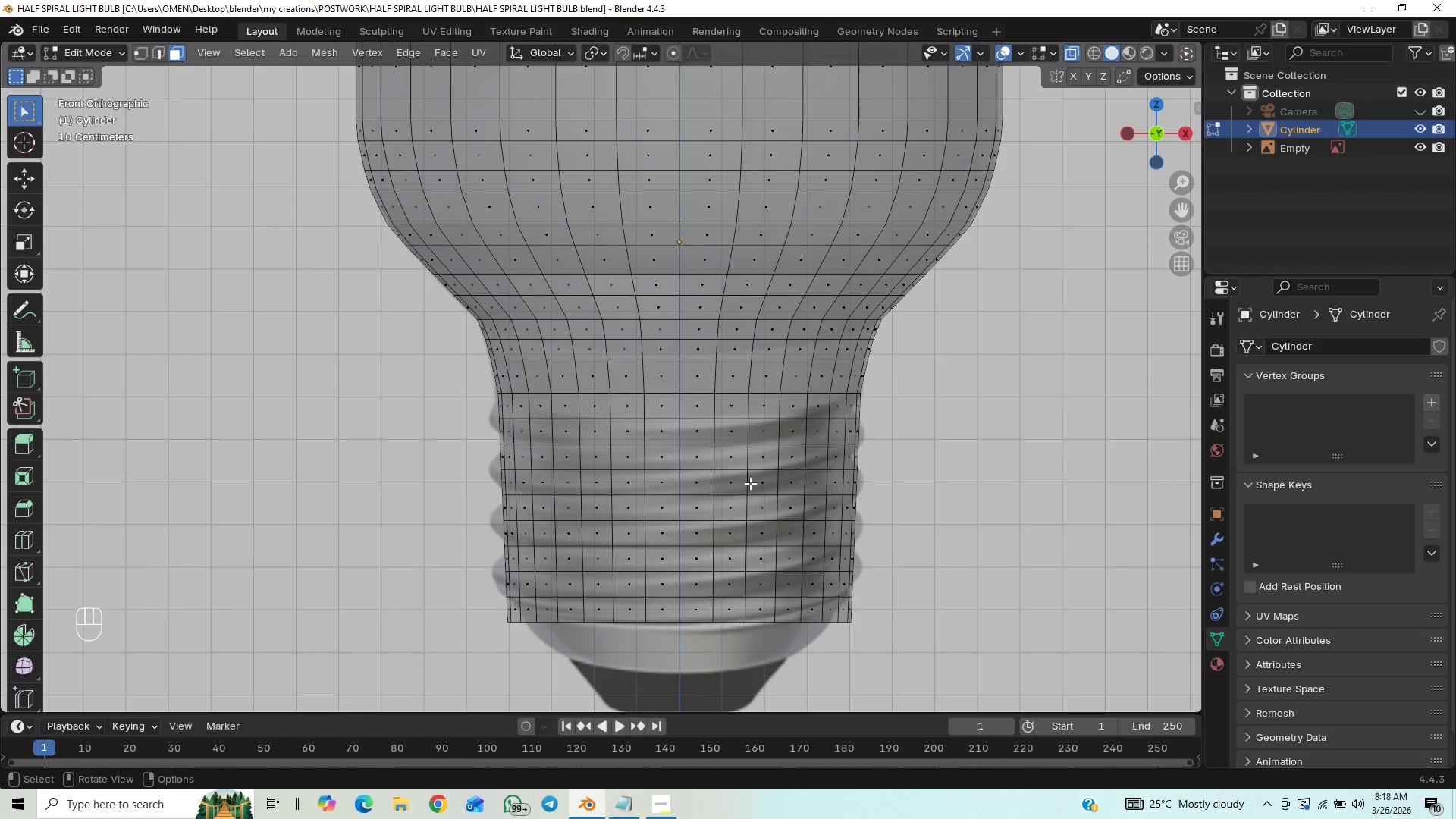 
hold_key(key=ShiftLeft, duration=0.5)
 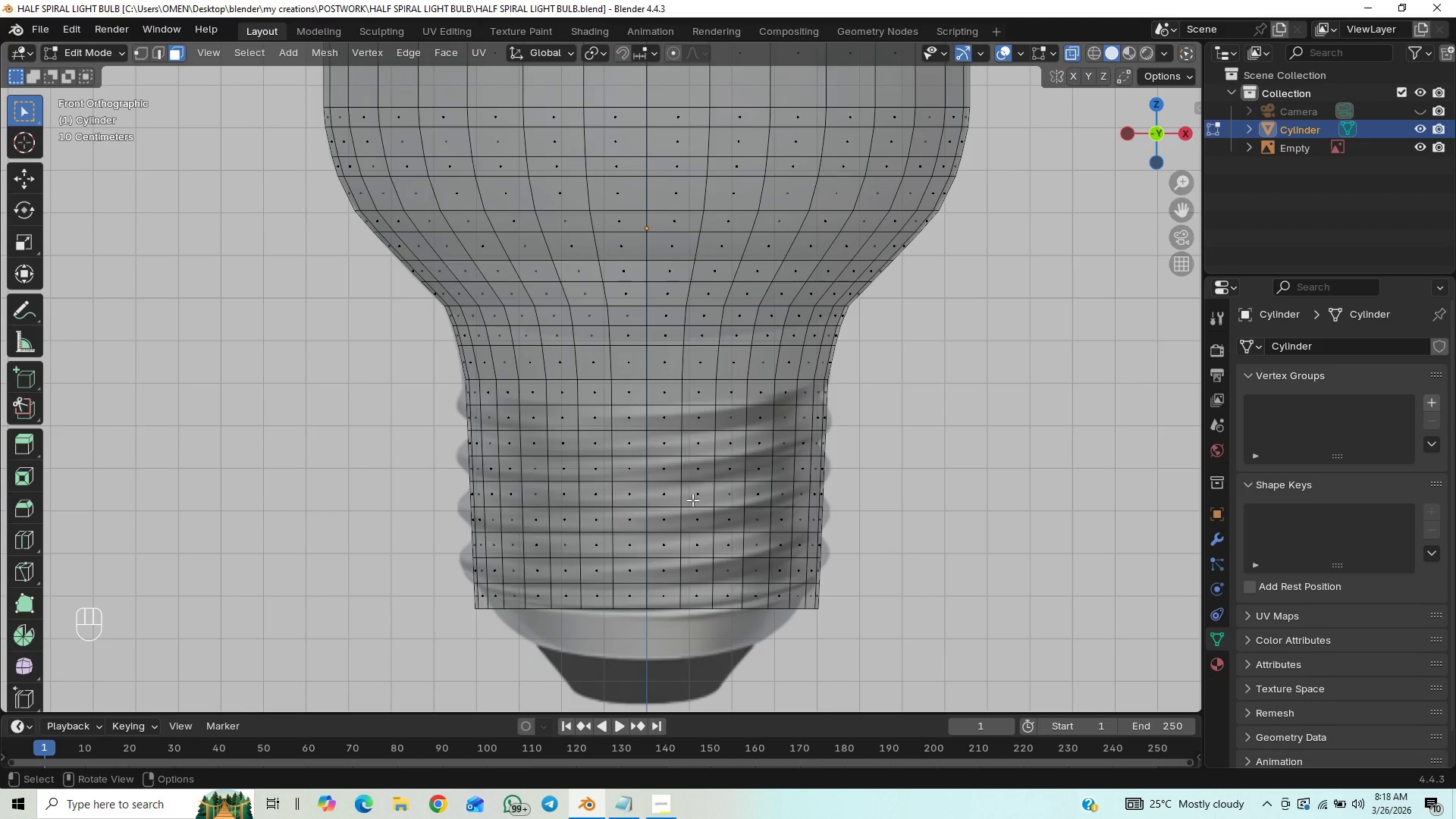 
hold_key(key=ControlLeft, duration=0.44)
 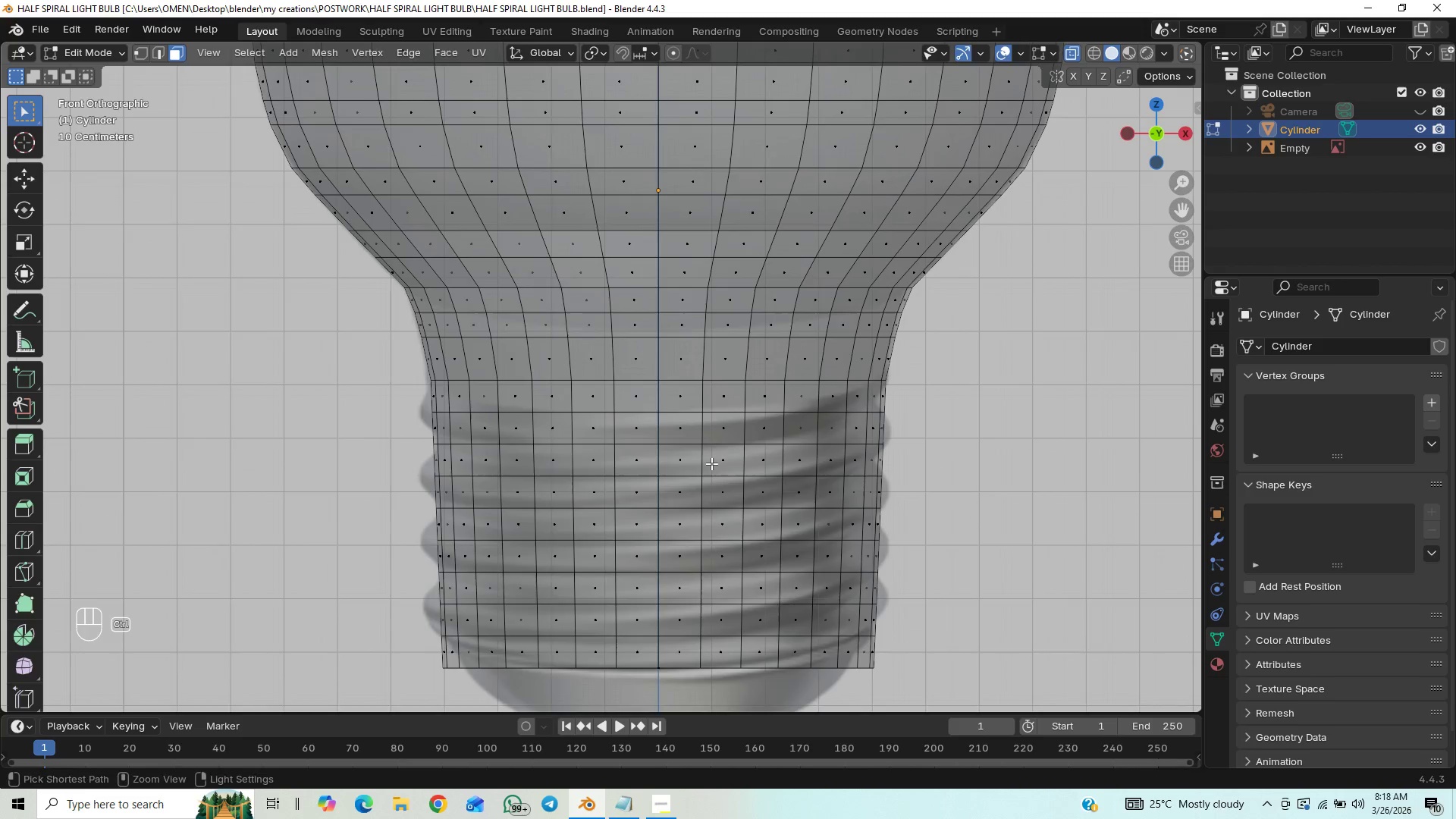 
hold_key(key=ShiftLeft, duration=1.08)
 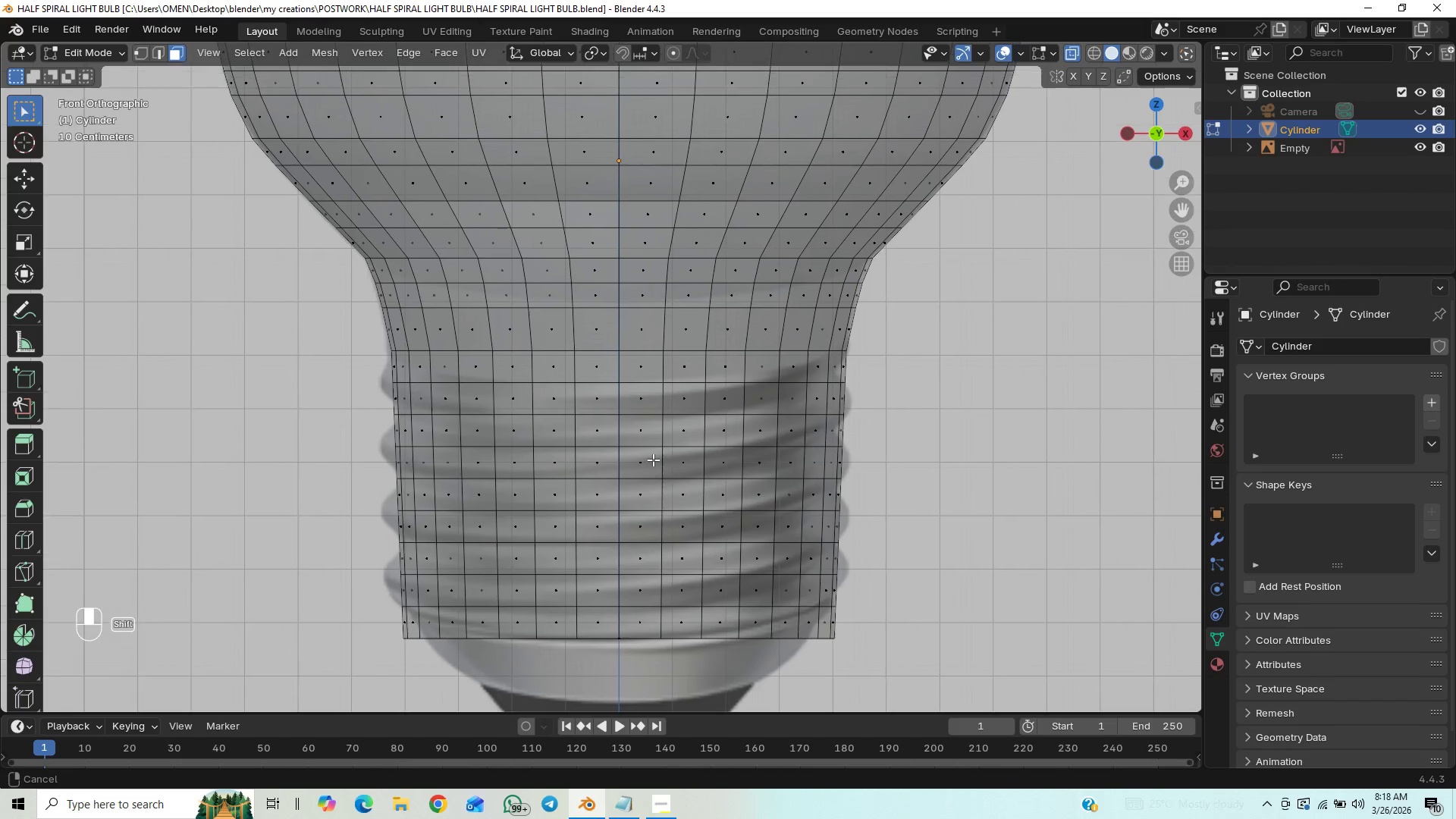 
scroll: coordinate [653, 460], scroll_direction: up, amount: 1.0
 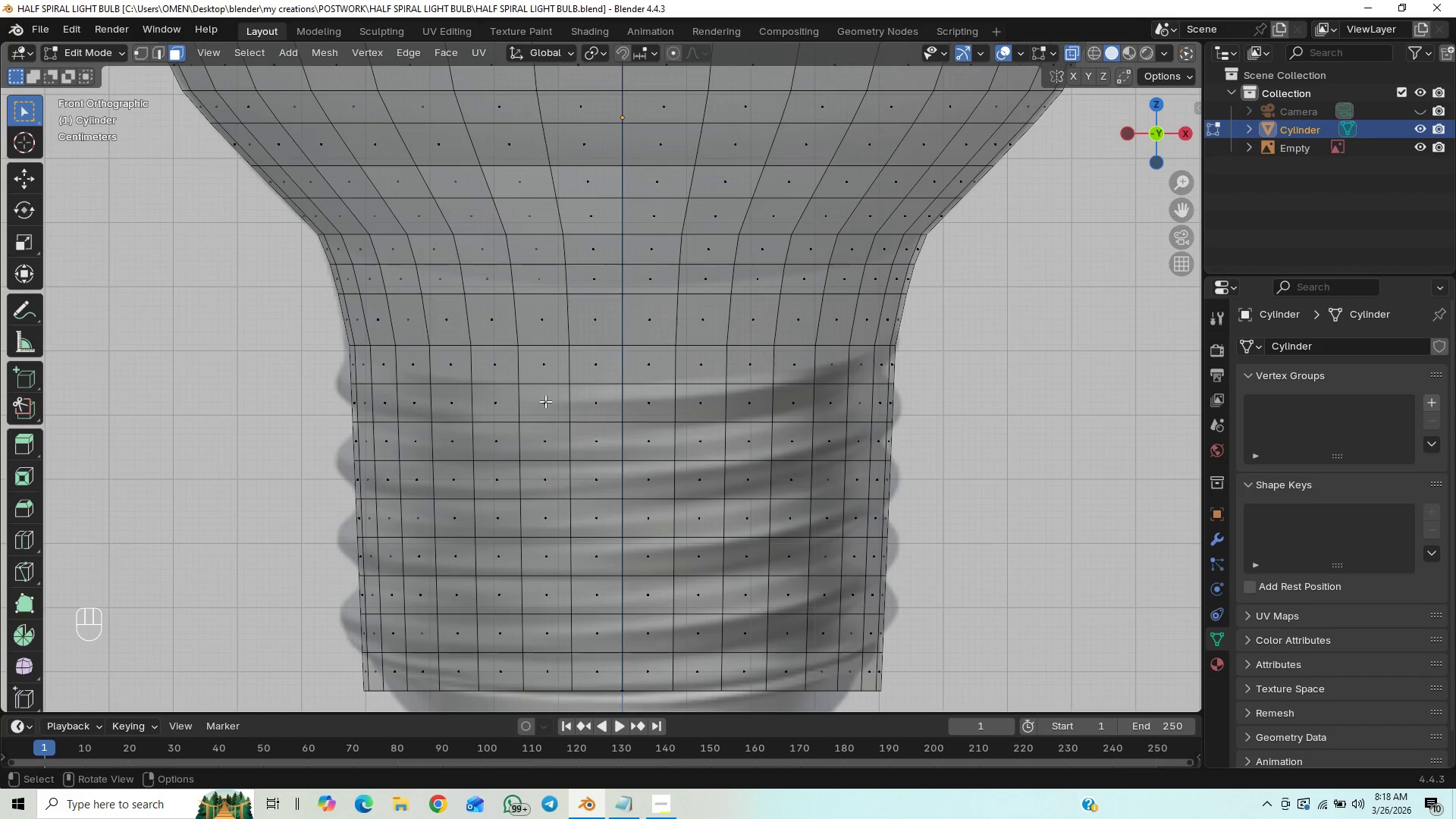 
scroll: coordinate [563, 394], scroll_direction: down, amount: 1.0
 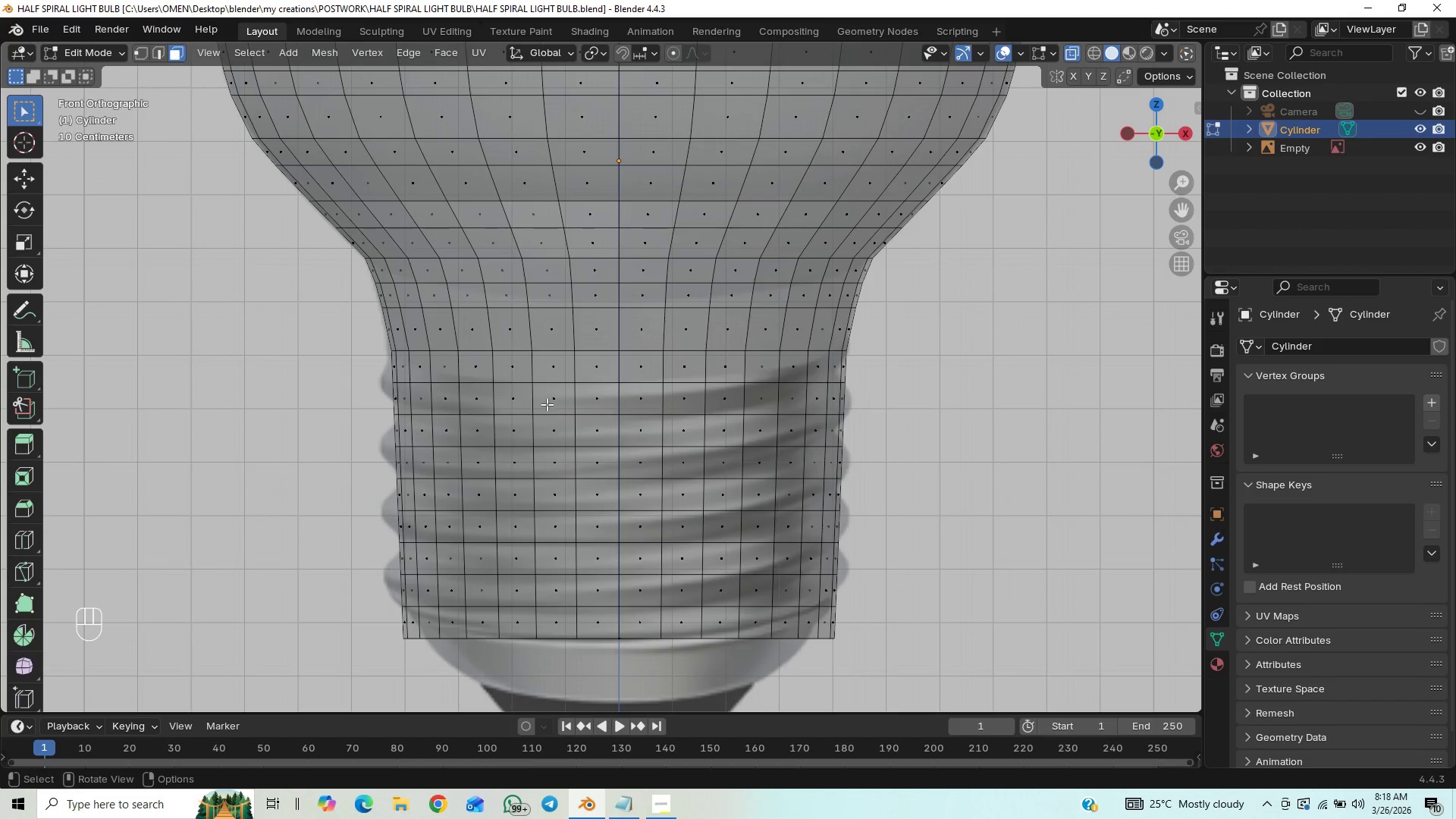 
left_click([541, 398])
 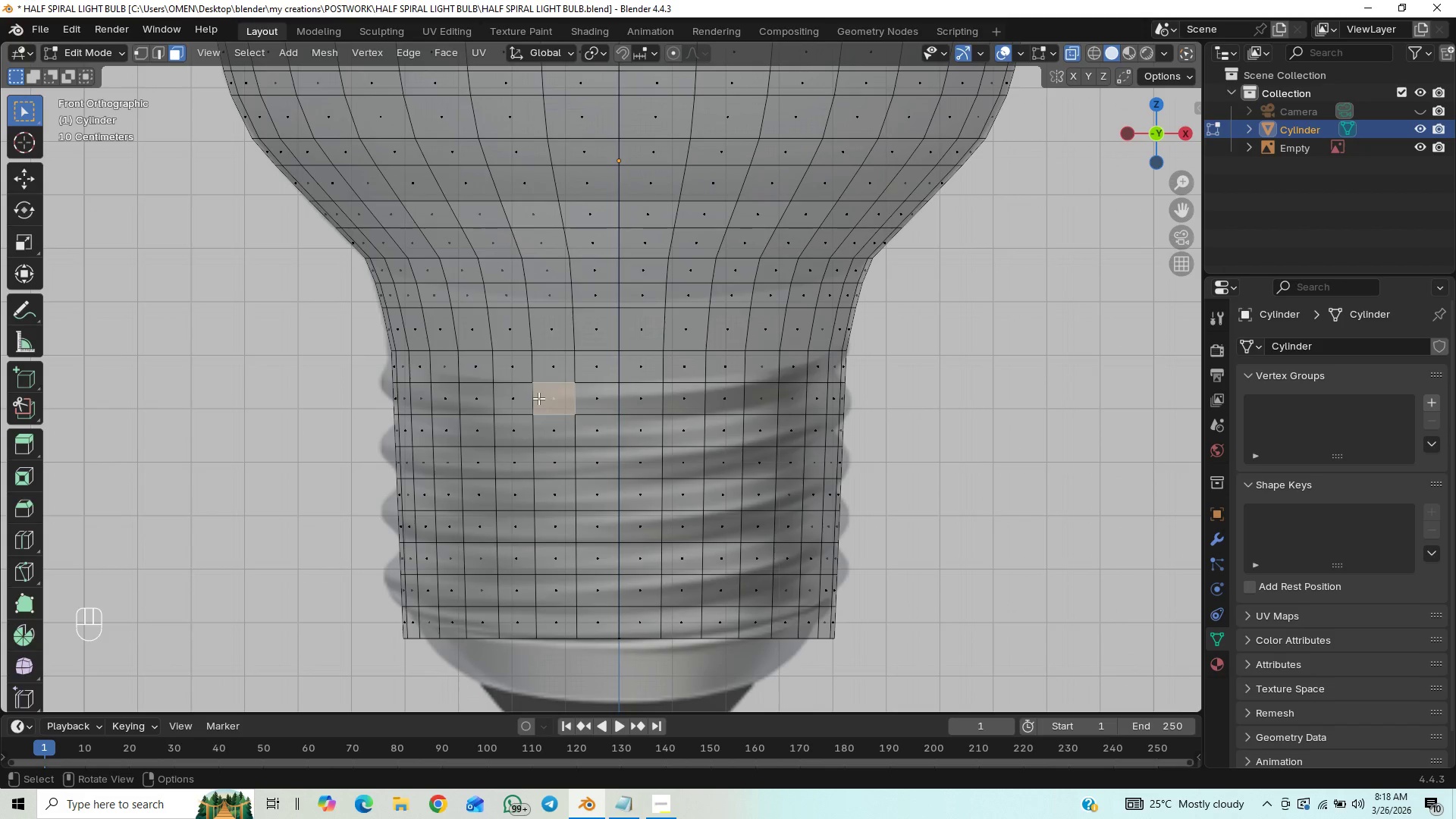 
hold_key(key=AltLeft, duration=0.69)
left_click([531, 400])
 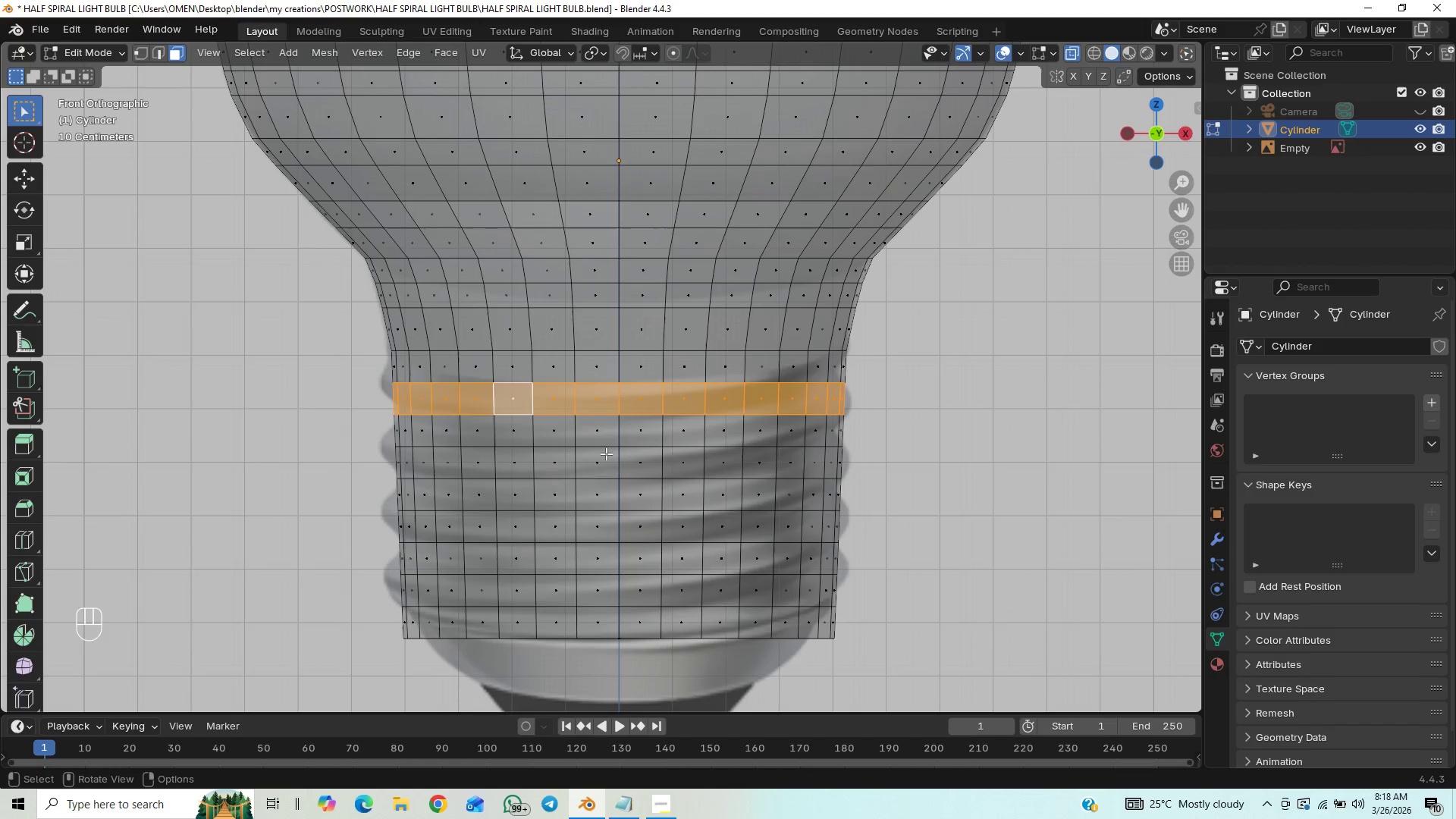 
hold_key(key=ShiftLeft, duration=1.34)
 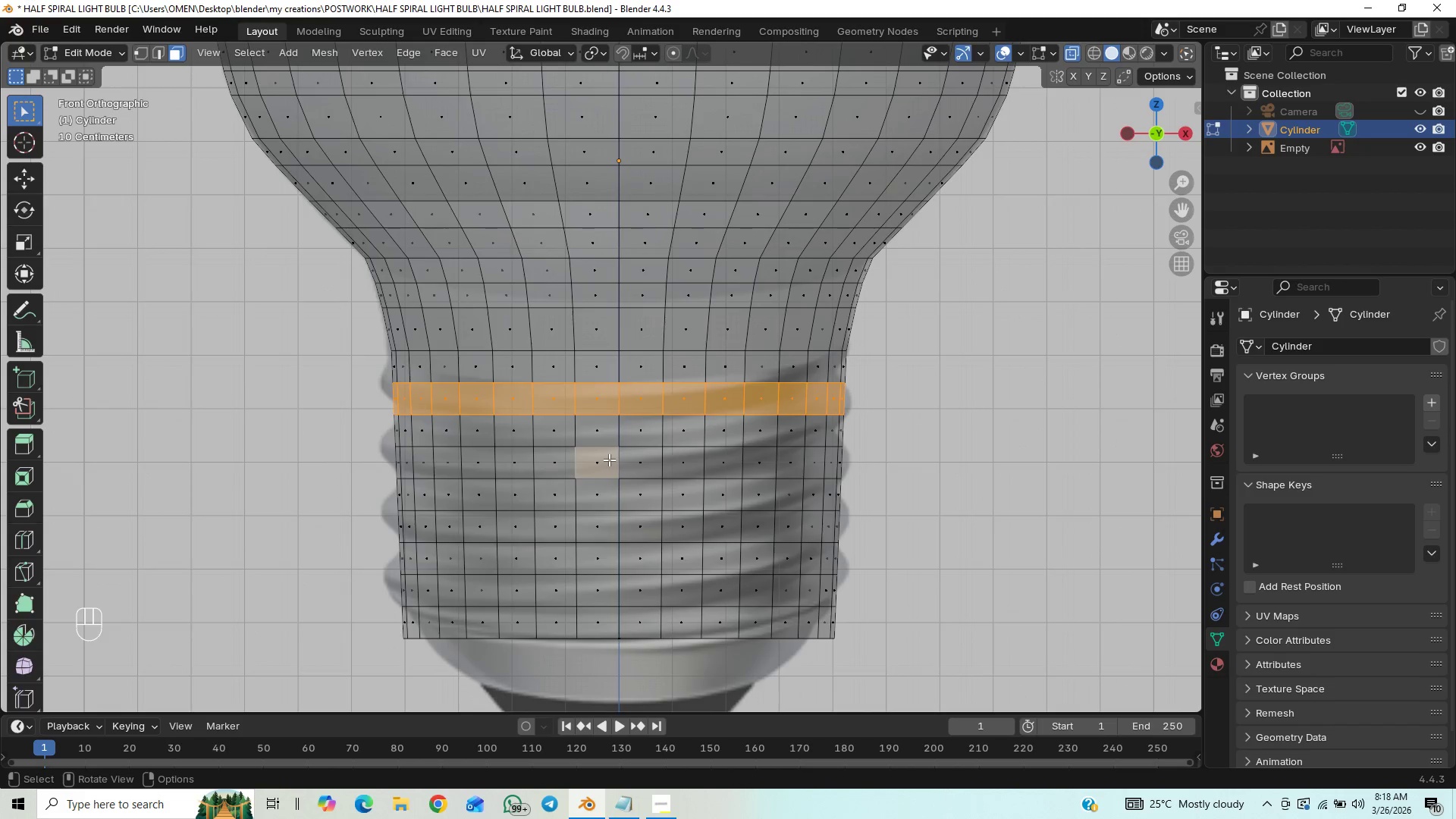 
hold_key(key=ShiftLeft, duration=1.02)
 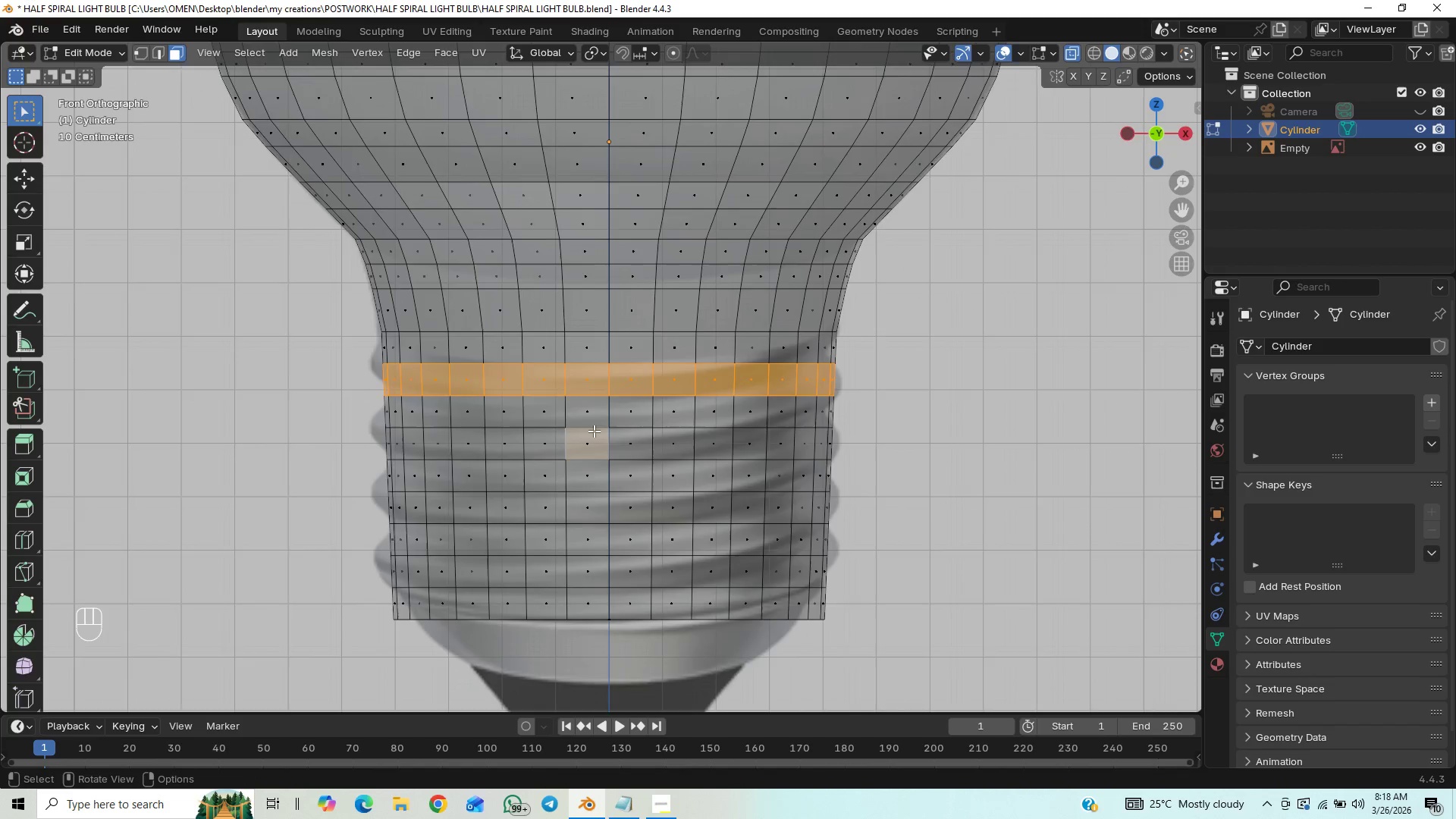 
scroll: coordinate [594, 431], scroll_direction: up, amount: 1.0
 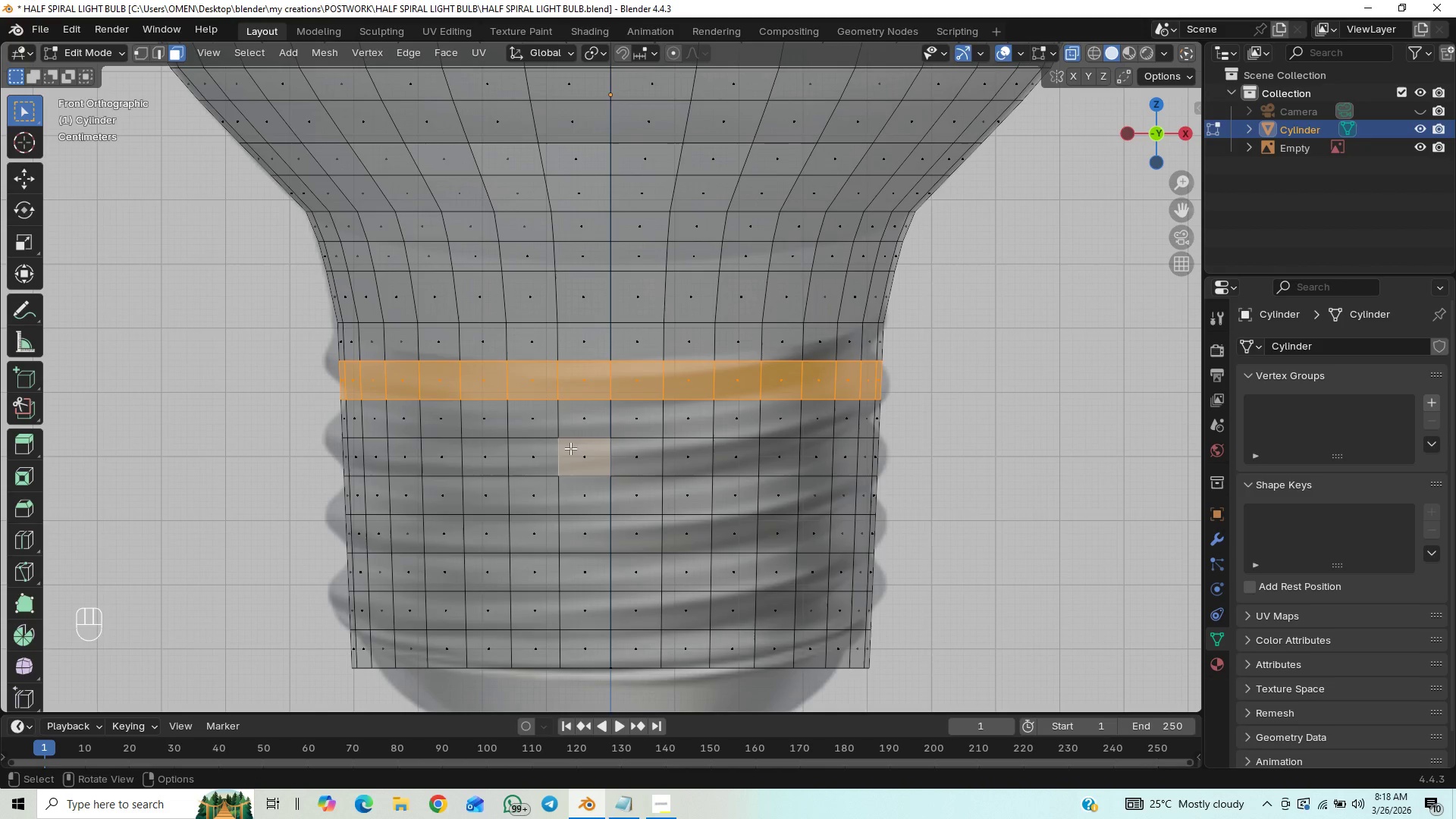 
key(Meta+MetaLeft)
 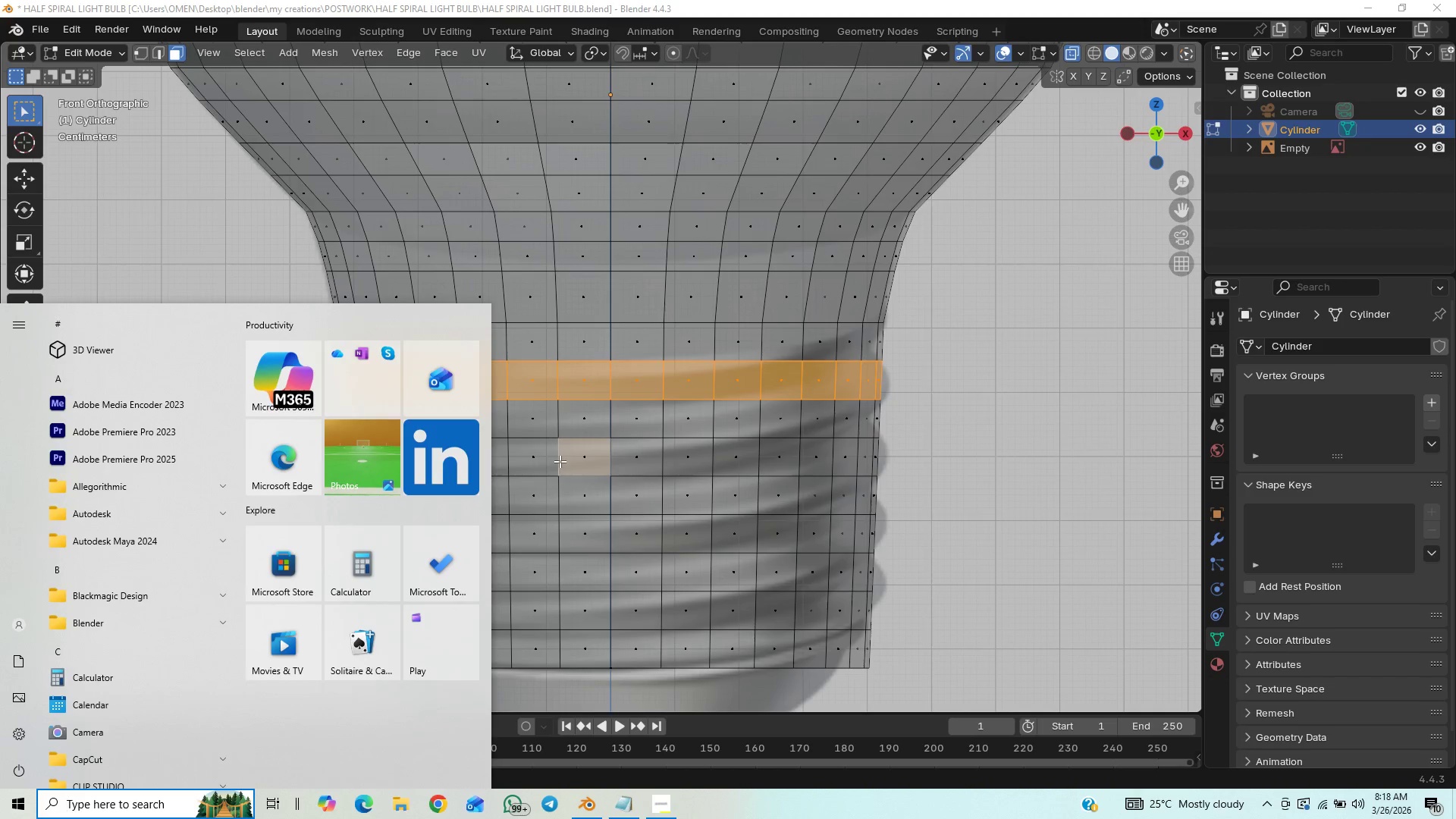 
left_click([876, 471])
 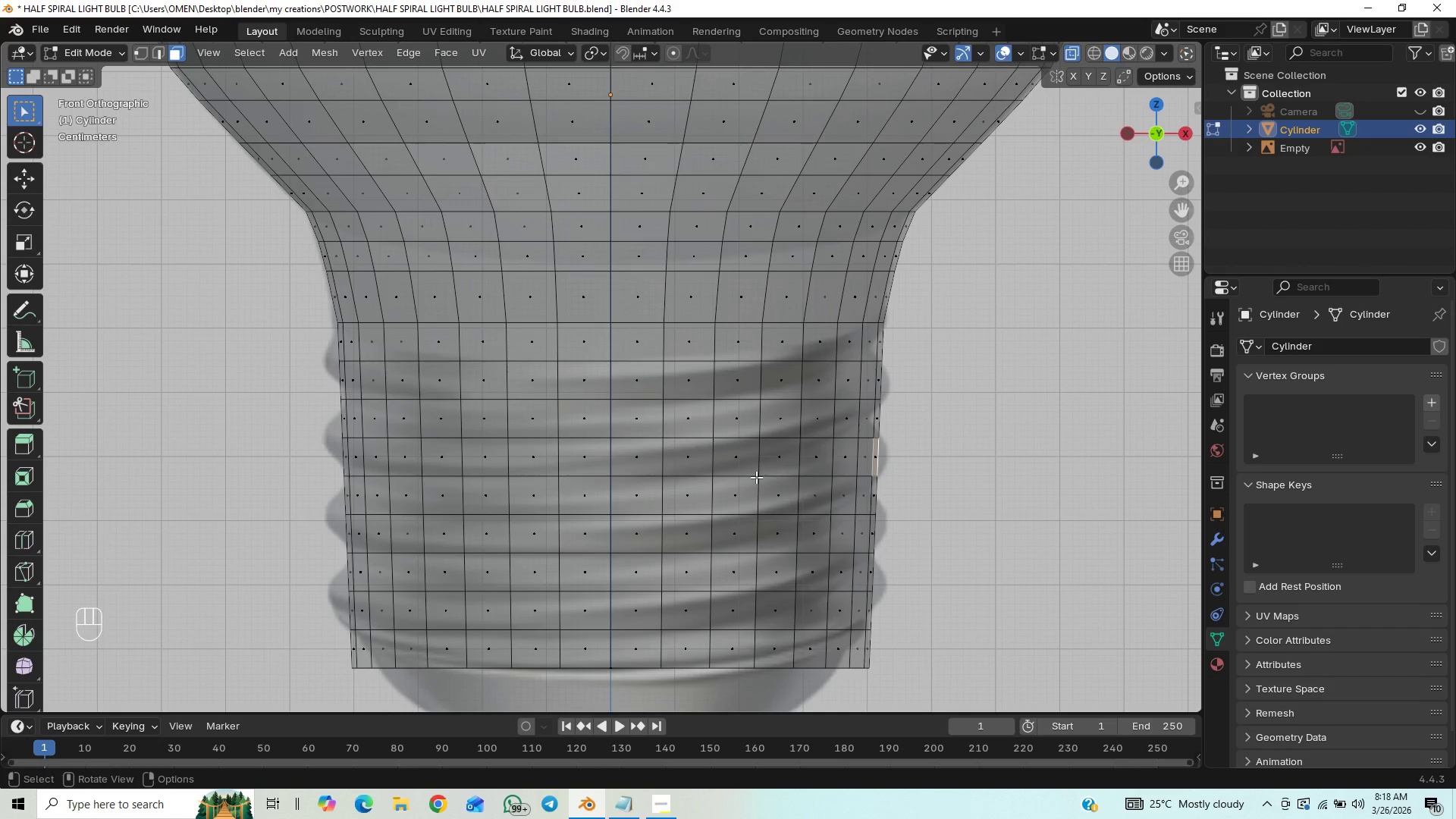 
key(Control+Z)
 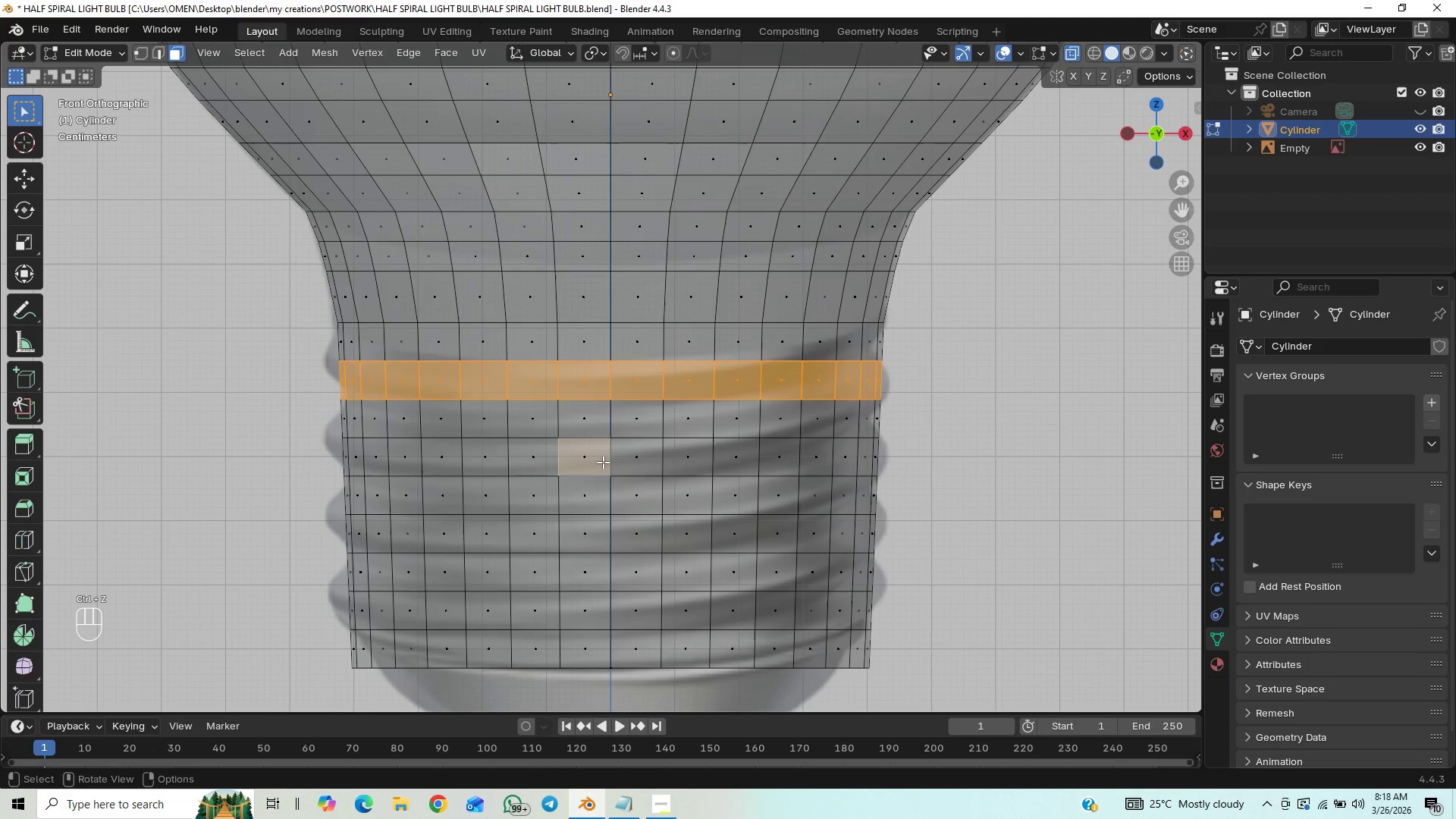 
hold_key(key=ShiftLeft, duration=1.48)
 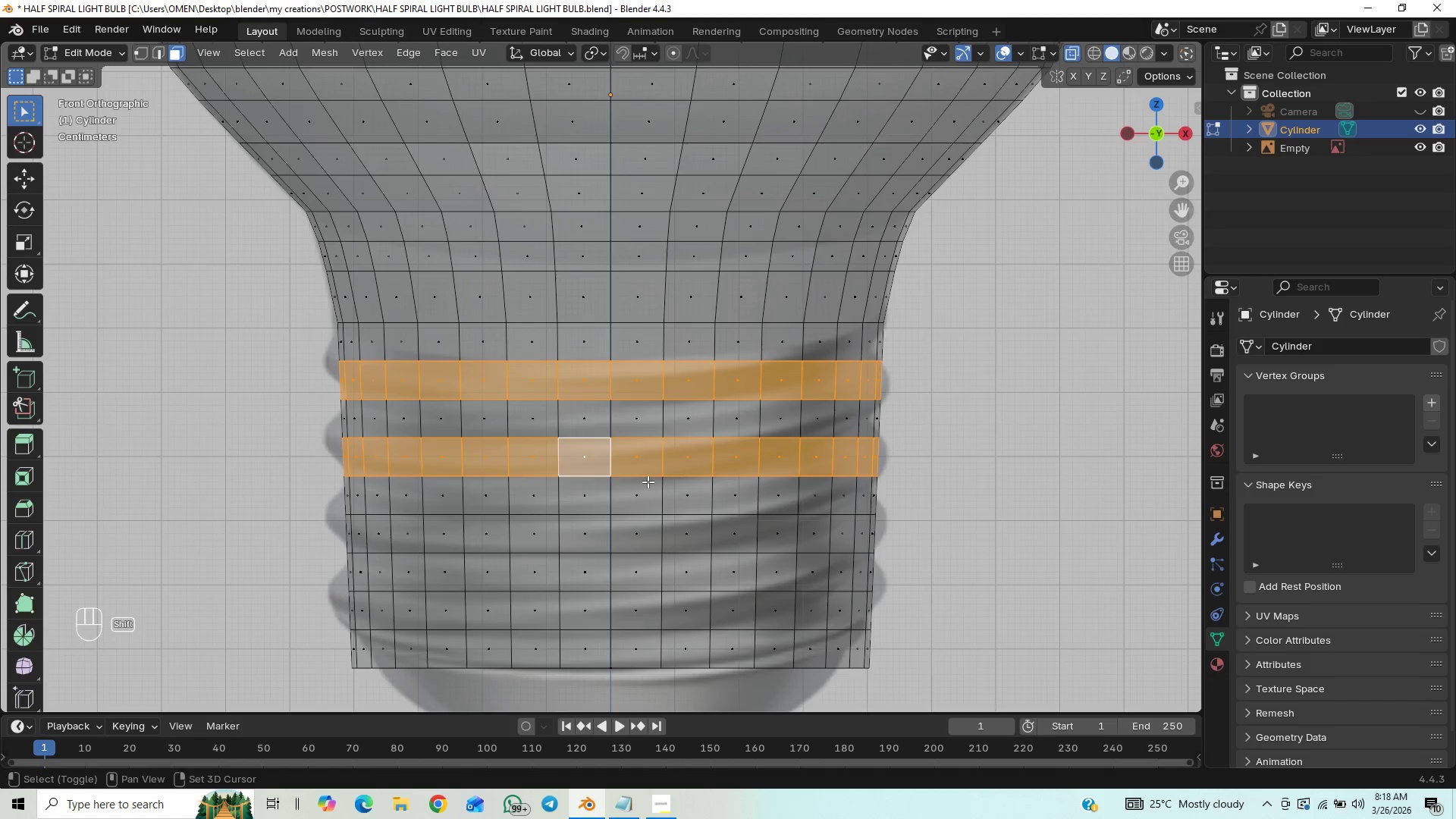 
key(Alt+Shift+AltLeft)
 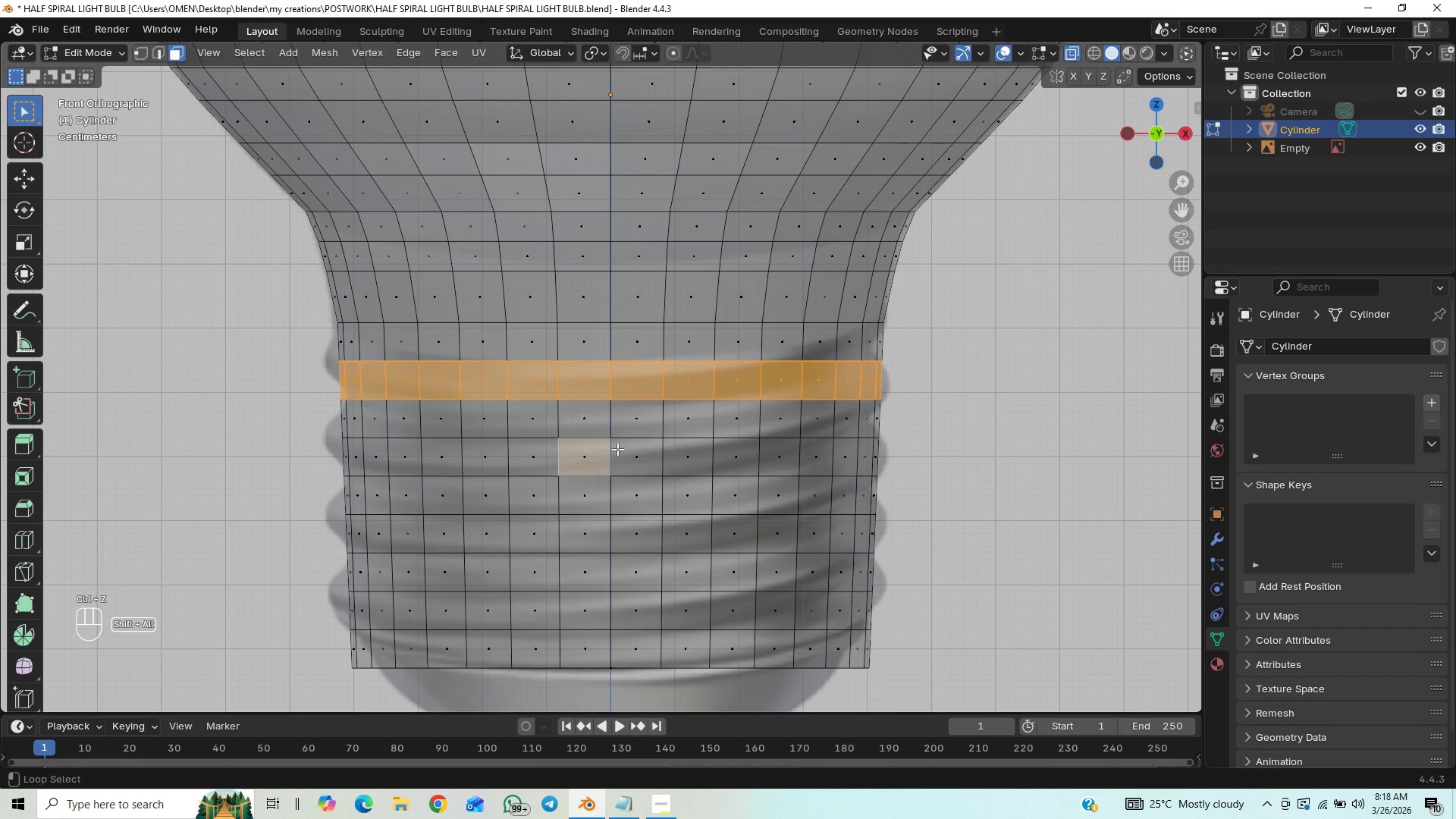 
key(Alt+Shift+AltLeft)
 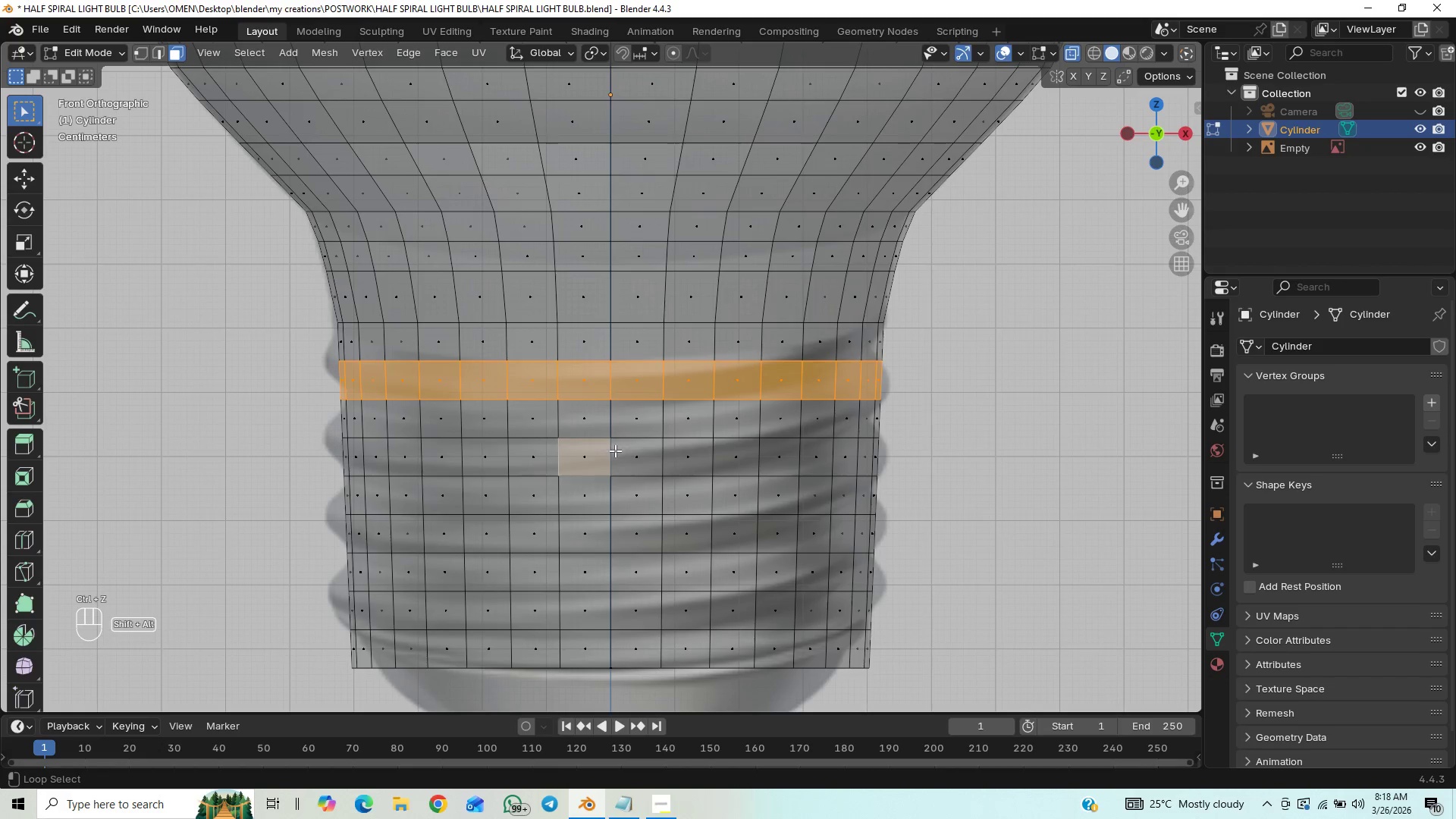 
hold_key(key=AltLeft, duration=0.53)
left_click([609, 460])
 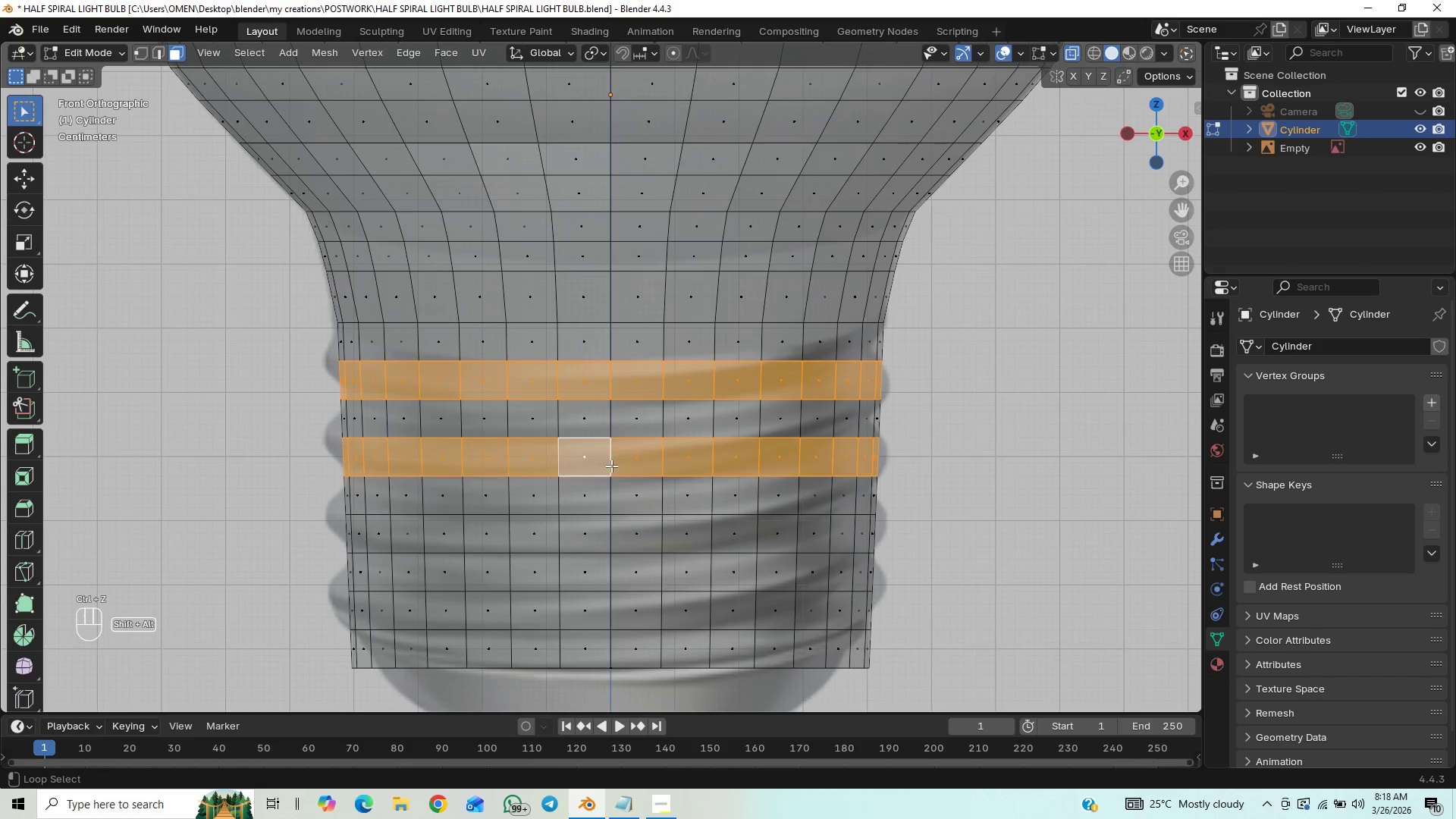 
hold_key(key=AltLeft, duration=3.7)
 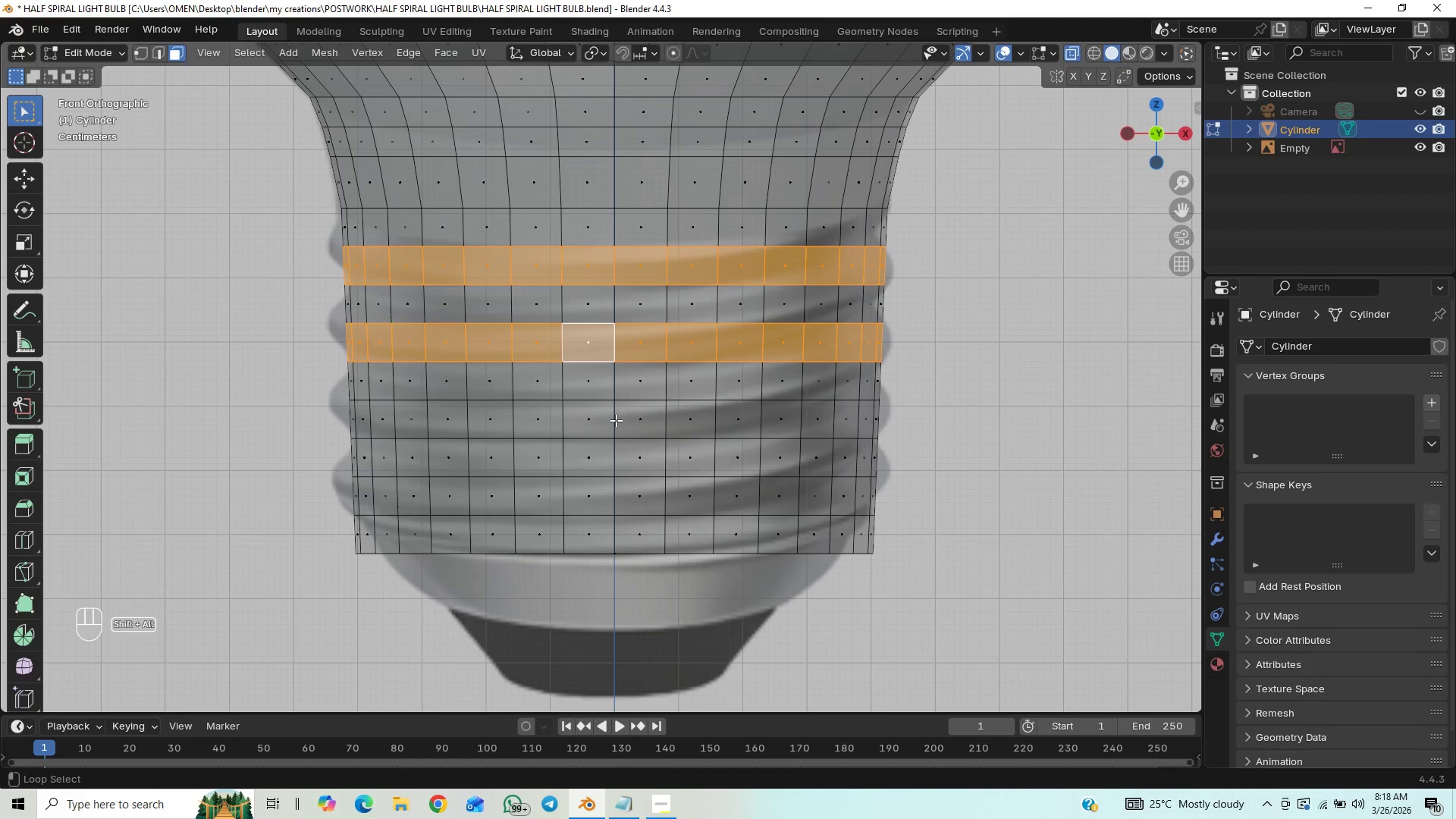 
hold_key(key=ShiftLeft, duration=0.7)
 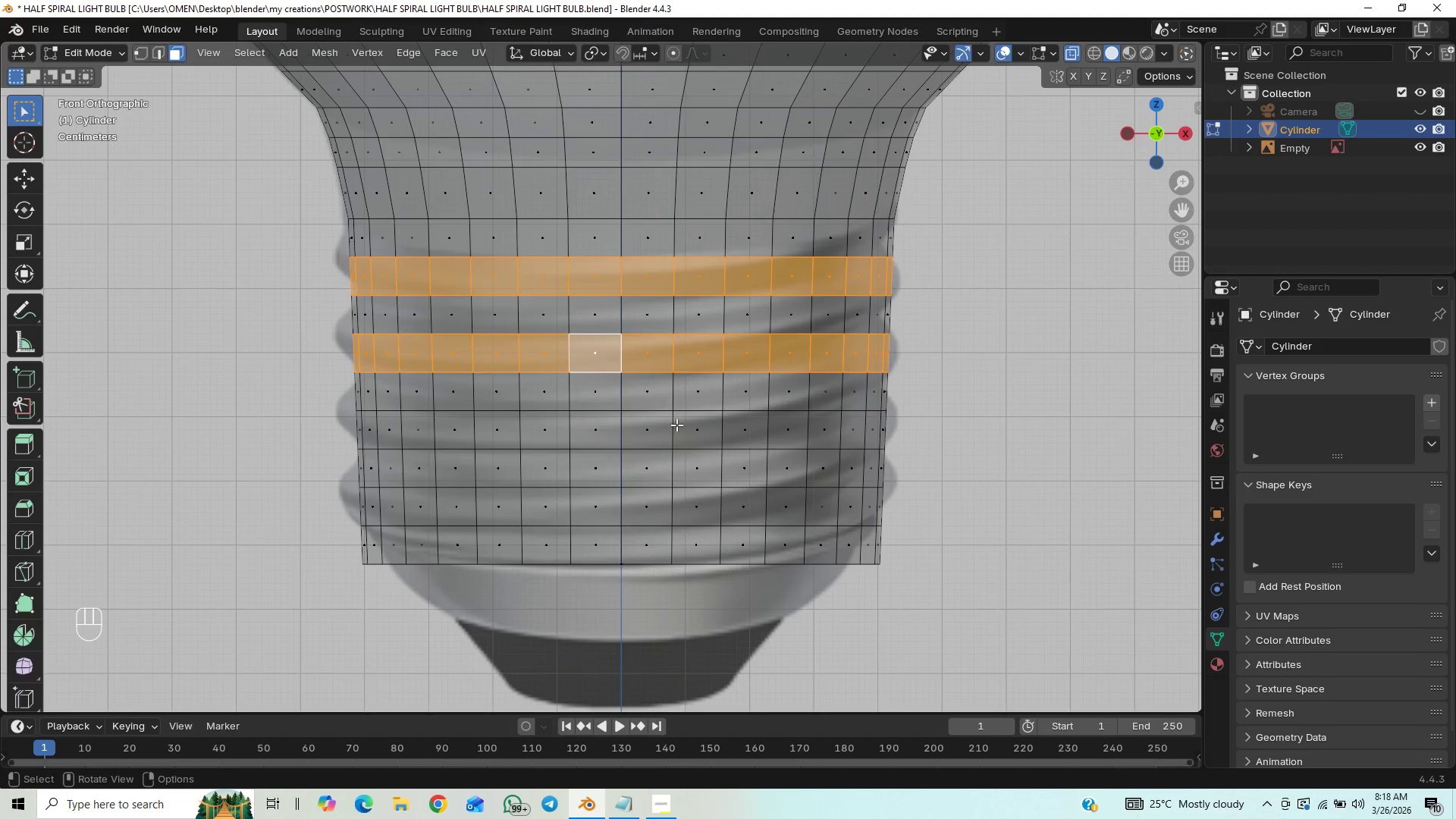 
hold_key(key=ShiftLeft, duration=0.67)
 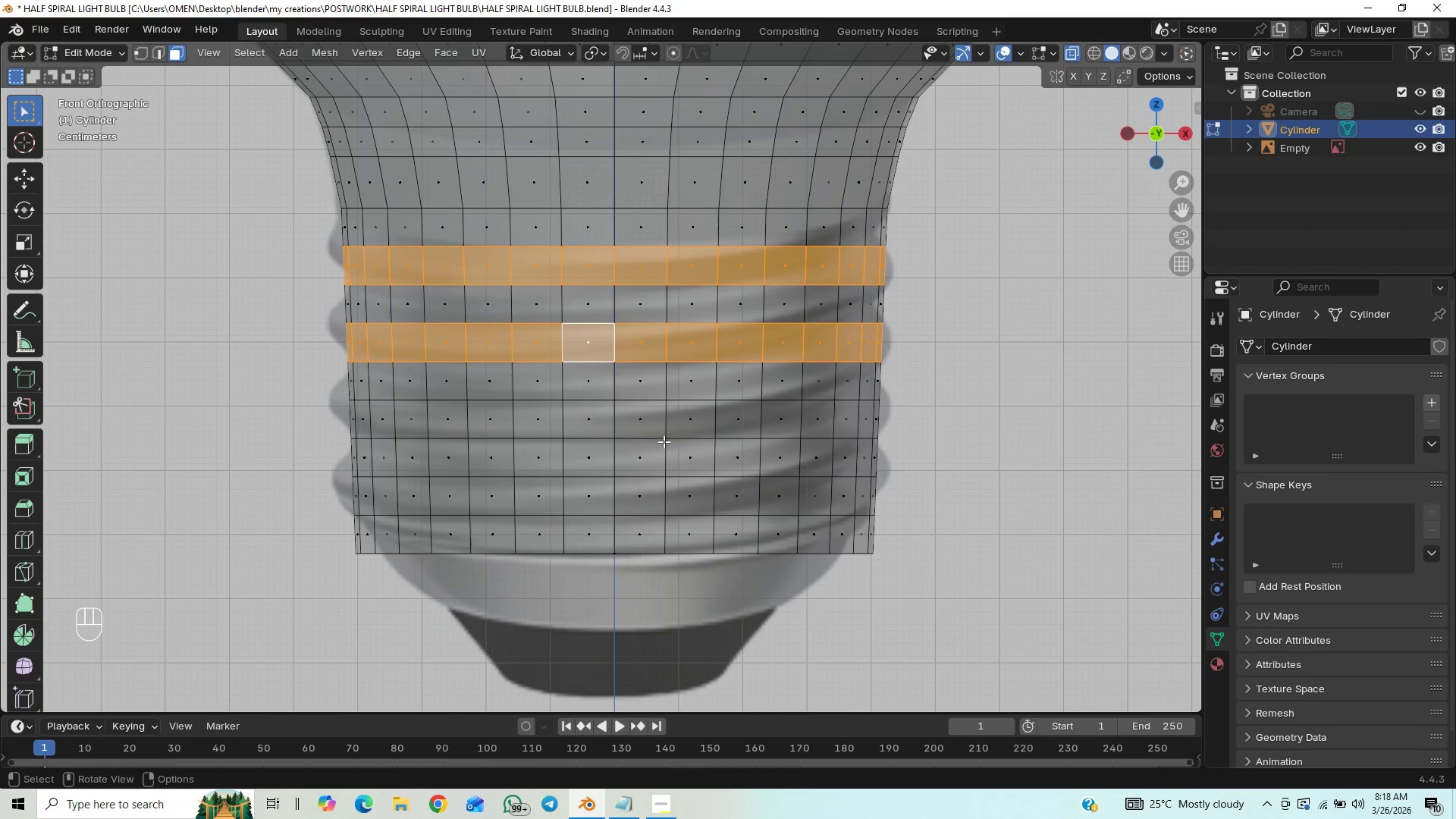 
hold_key(key=ShiftLeft, duration=4.78)
hold_key(key=AltLeft, duration=1.5)
left_click([616, 420])
 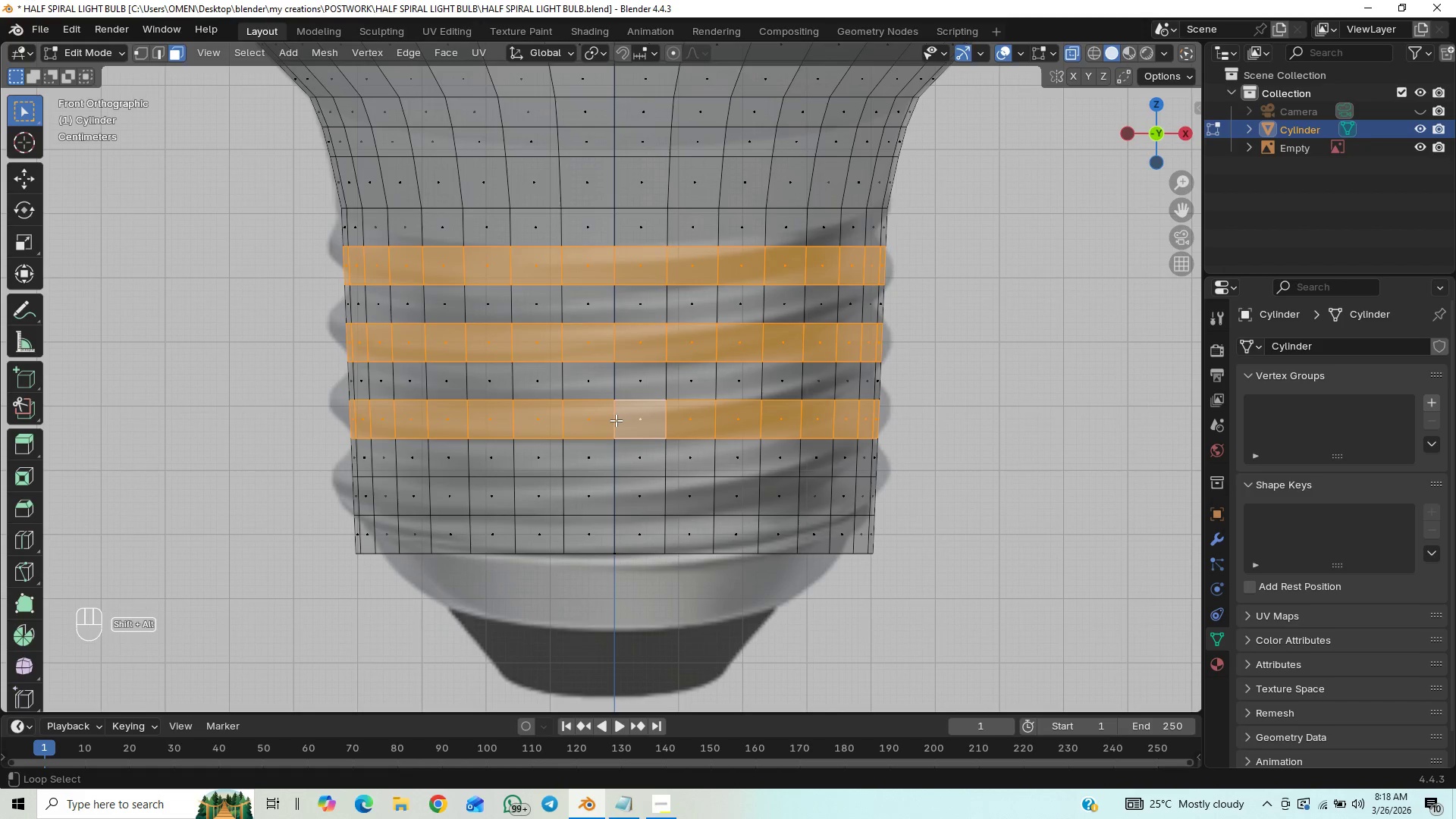 
hold_key(key=AltLeft, duration=1.5)
 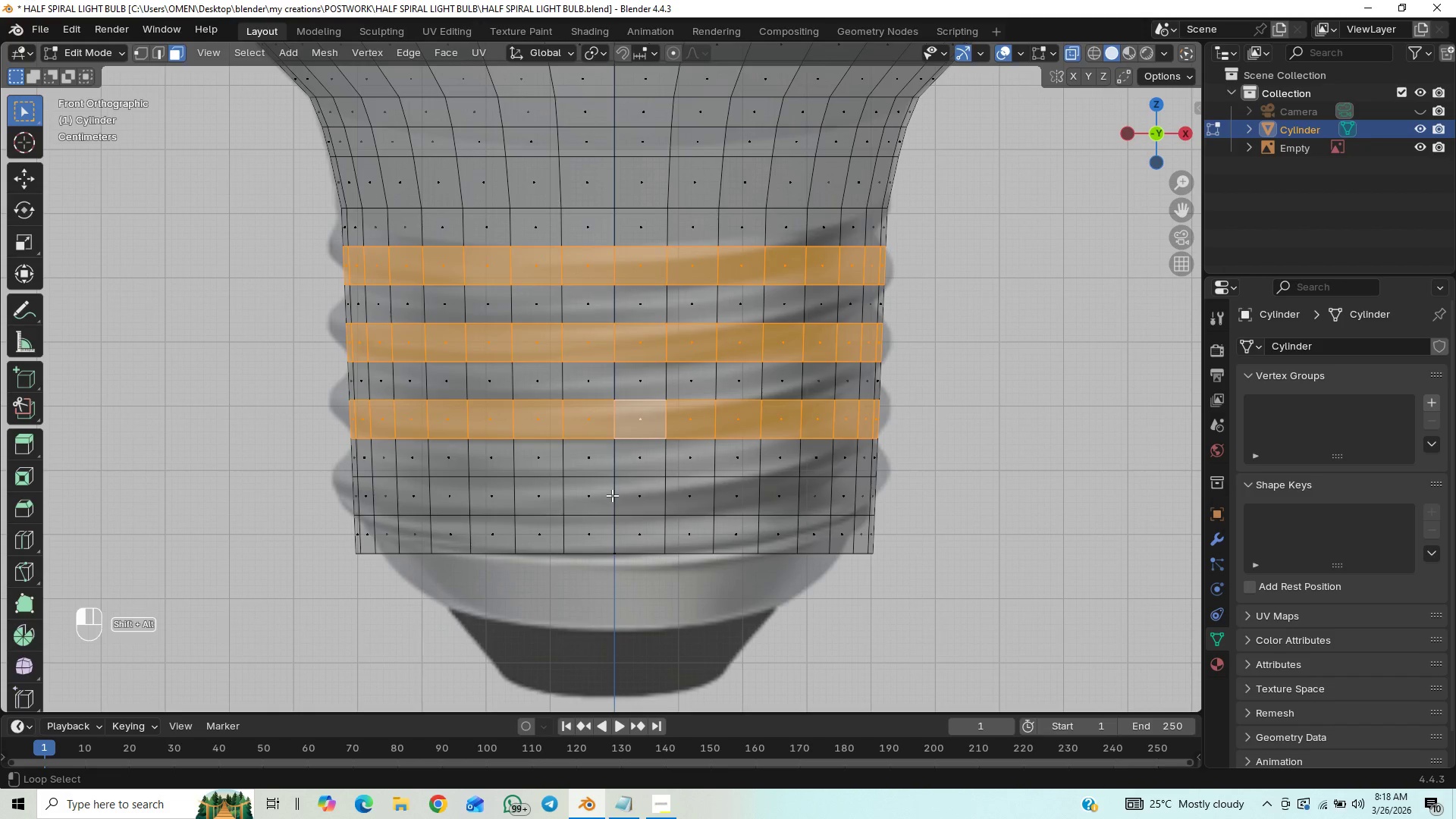 
hold_key(key=AltLeft, duration=0.78)
left_click([612, 495])
 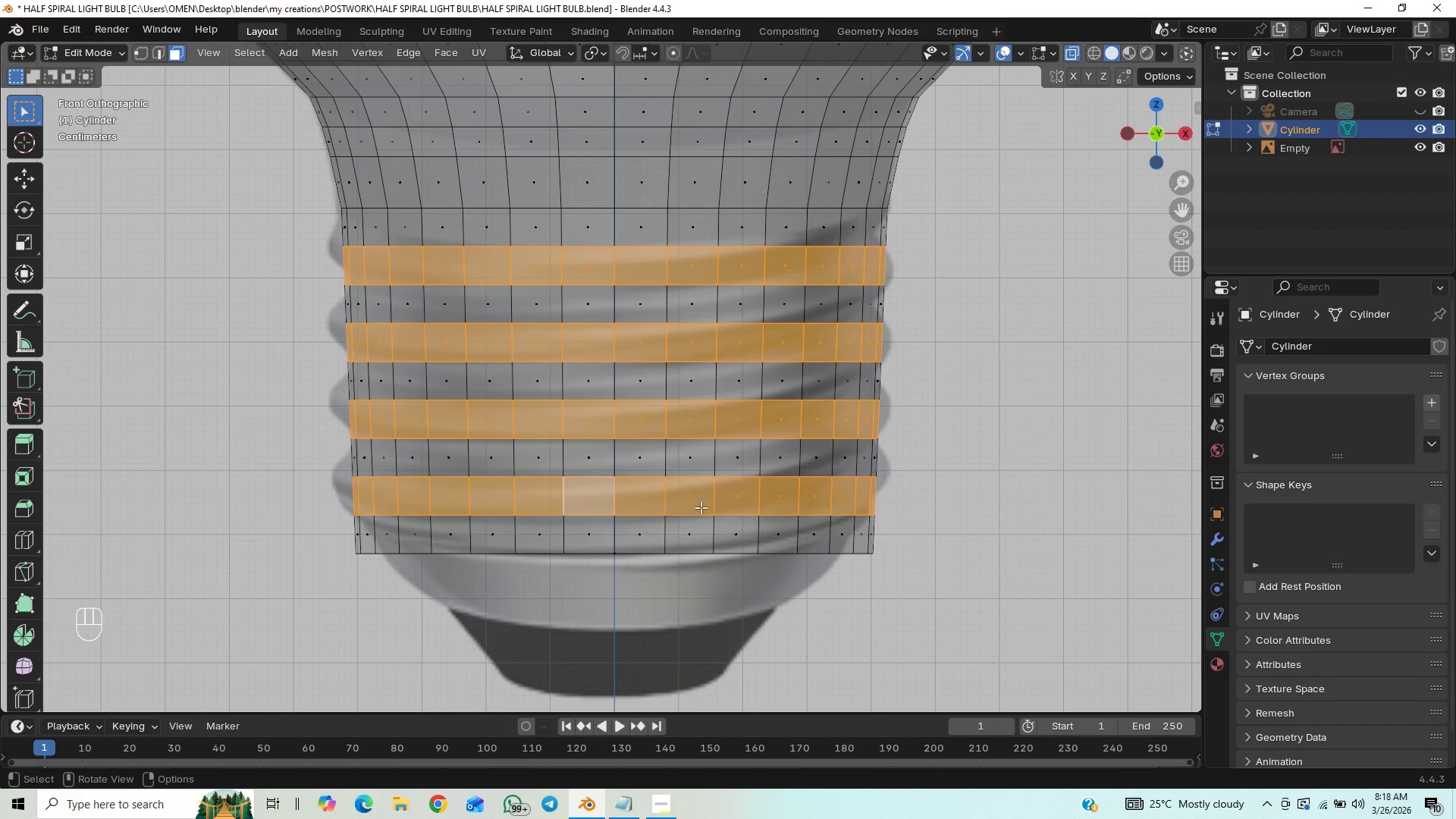 
key(Control+S)
 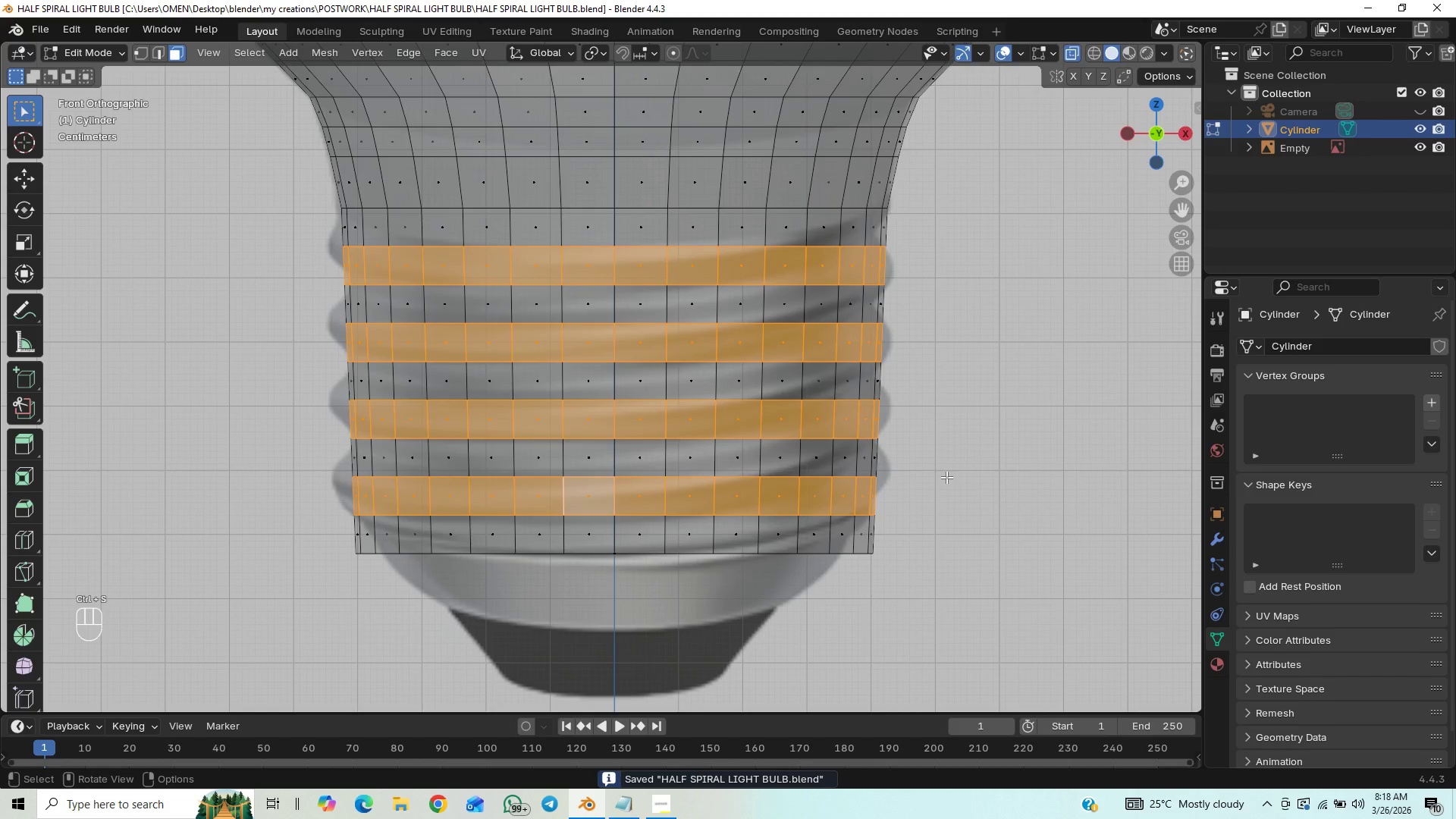 
key(Alt+E)
 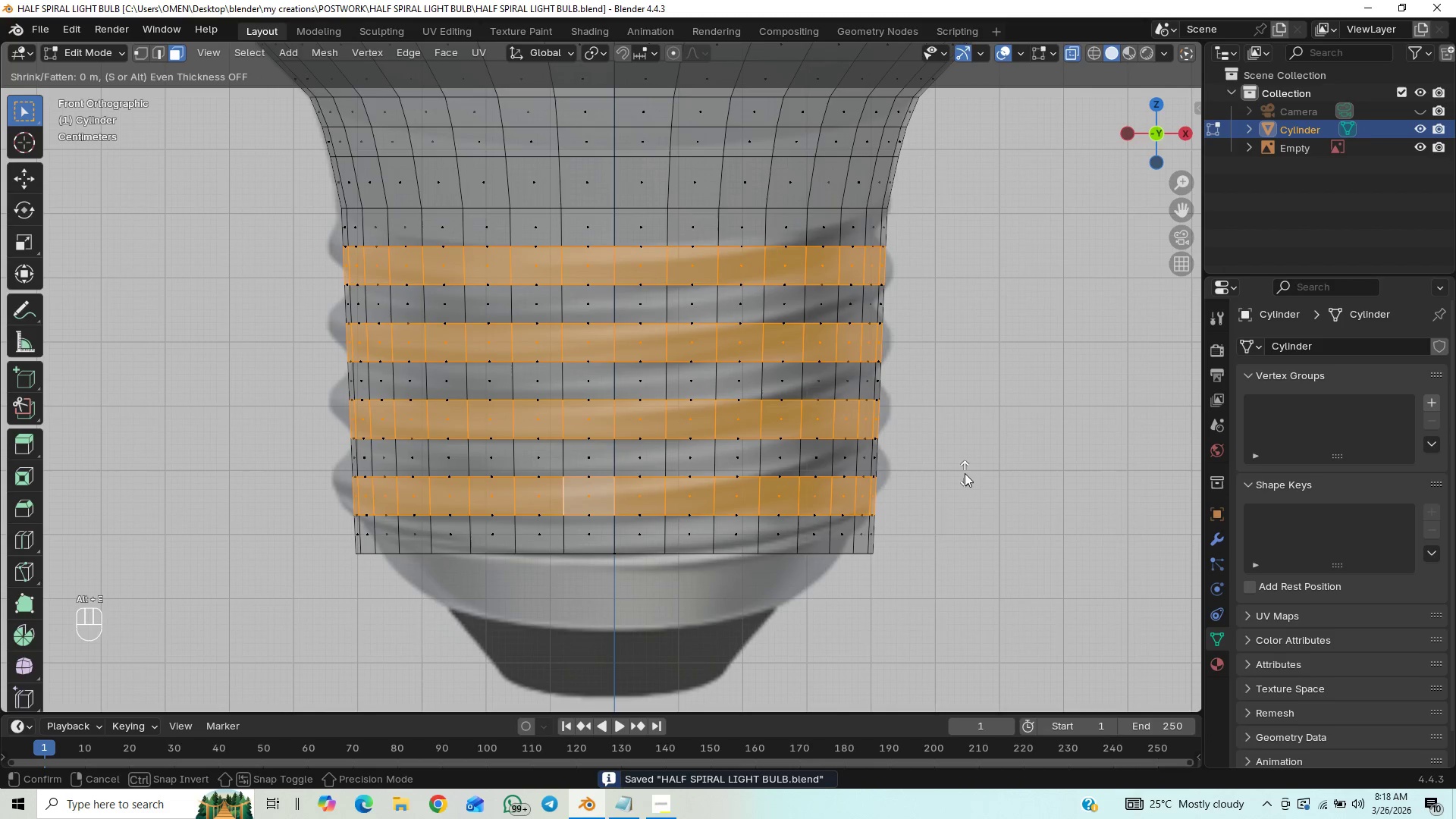 
hold_key(key=ShiftLeft, duration=1.5)
 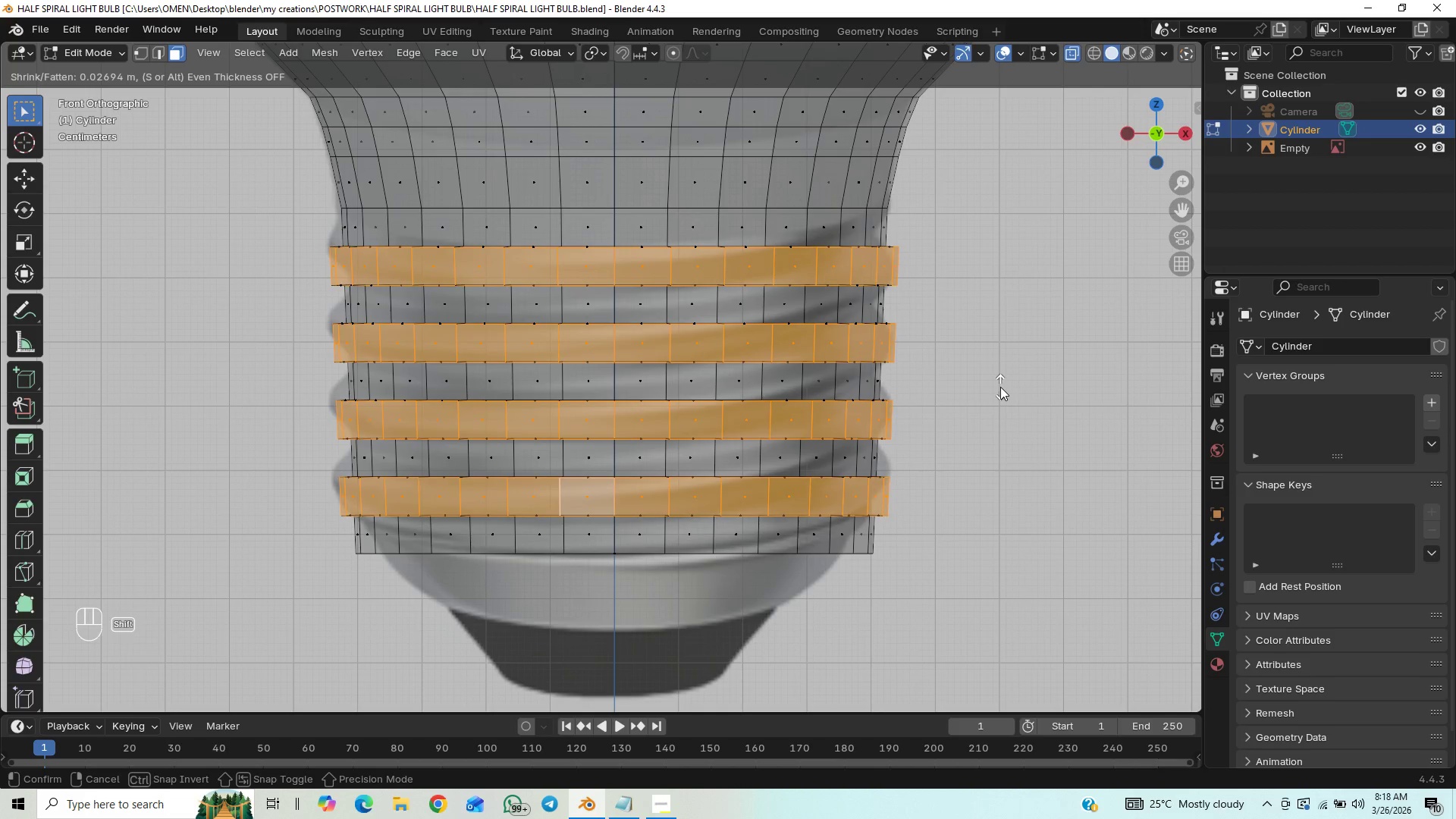 
hold_key(key=ShiftLeft, duration=1.5)
 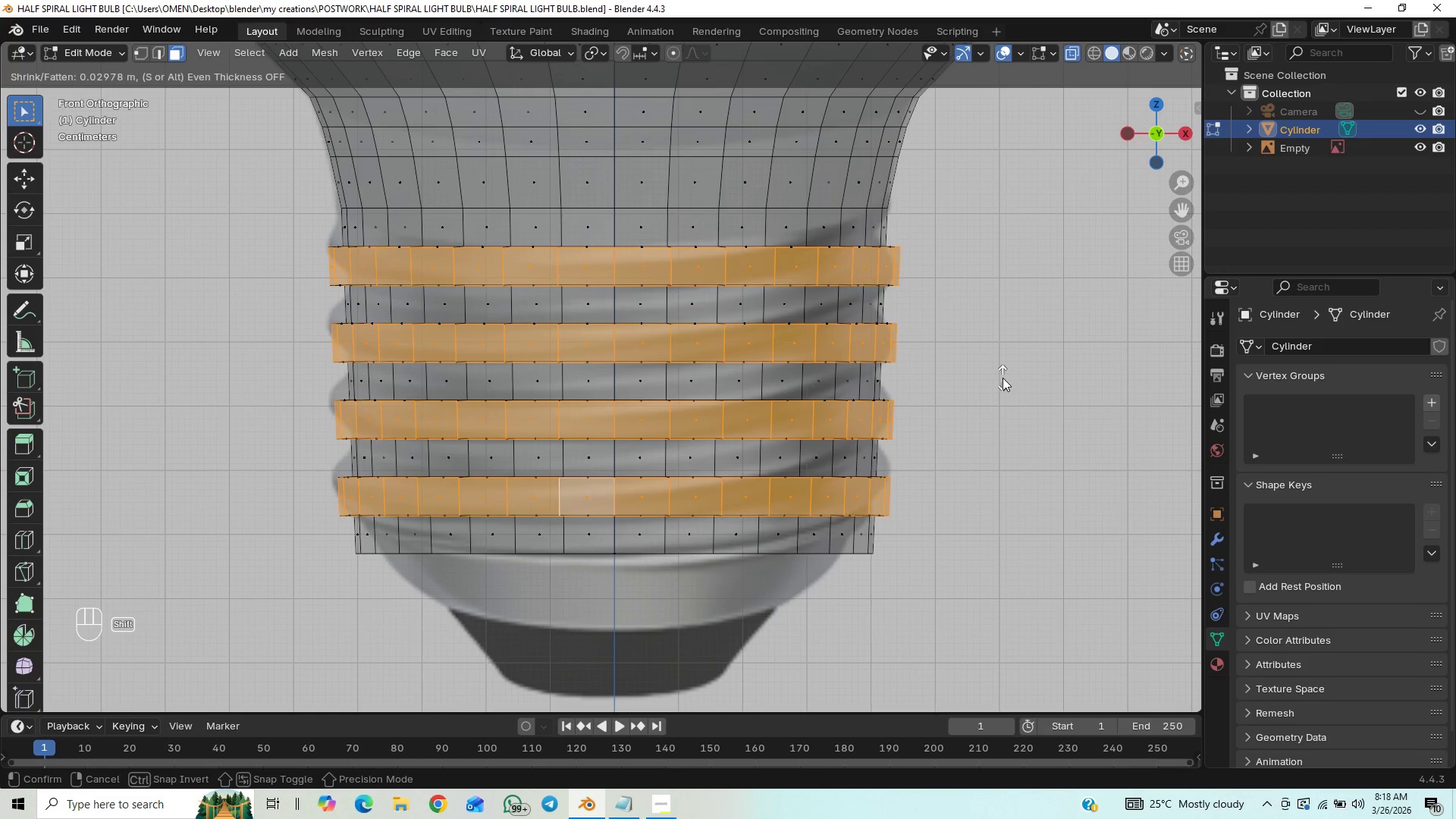 
hold_key(key=ShiftLeft, duration=1.51)
 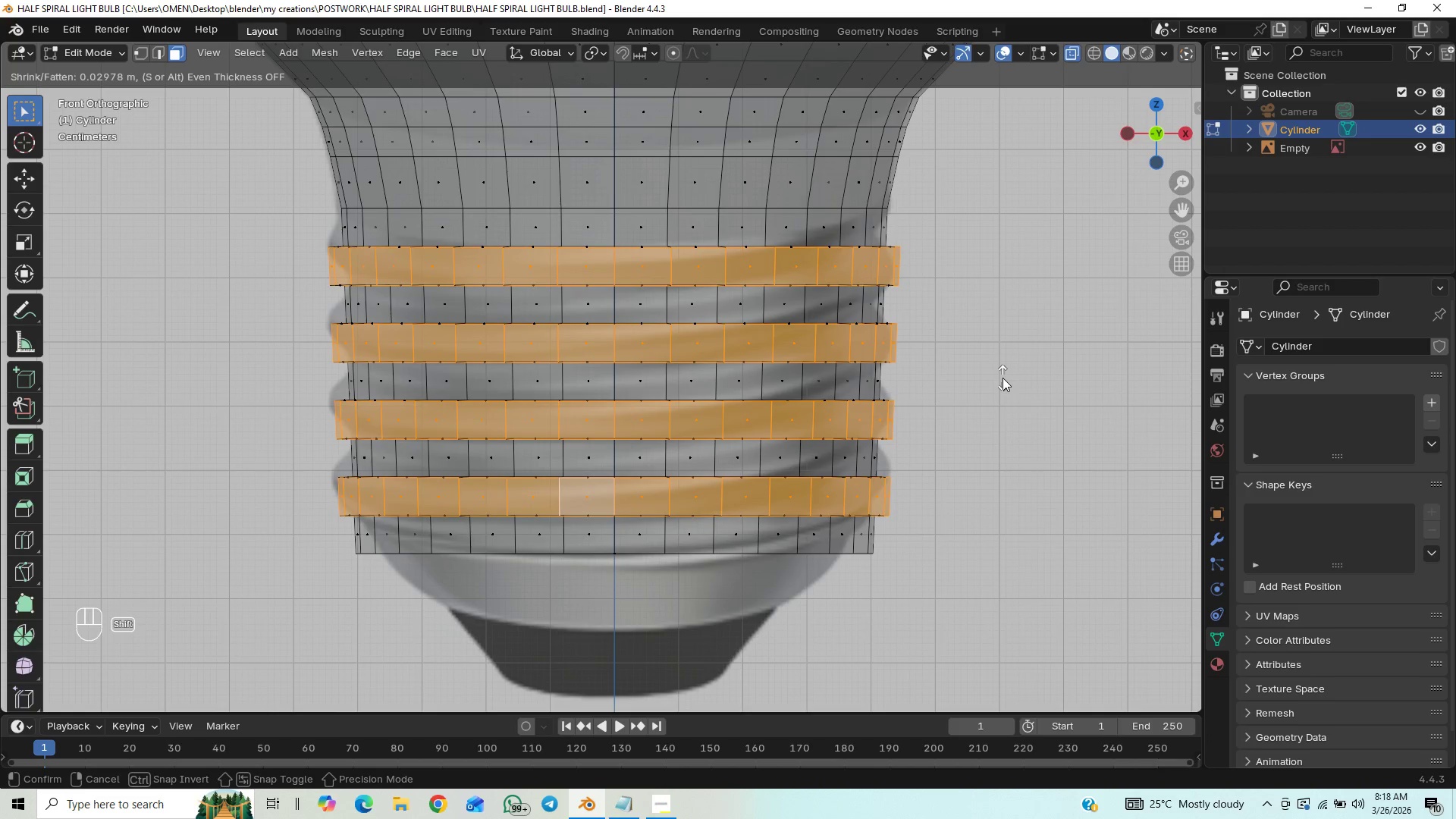 
hold_key(key=ShiftLeft, duration=1.5)
 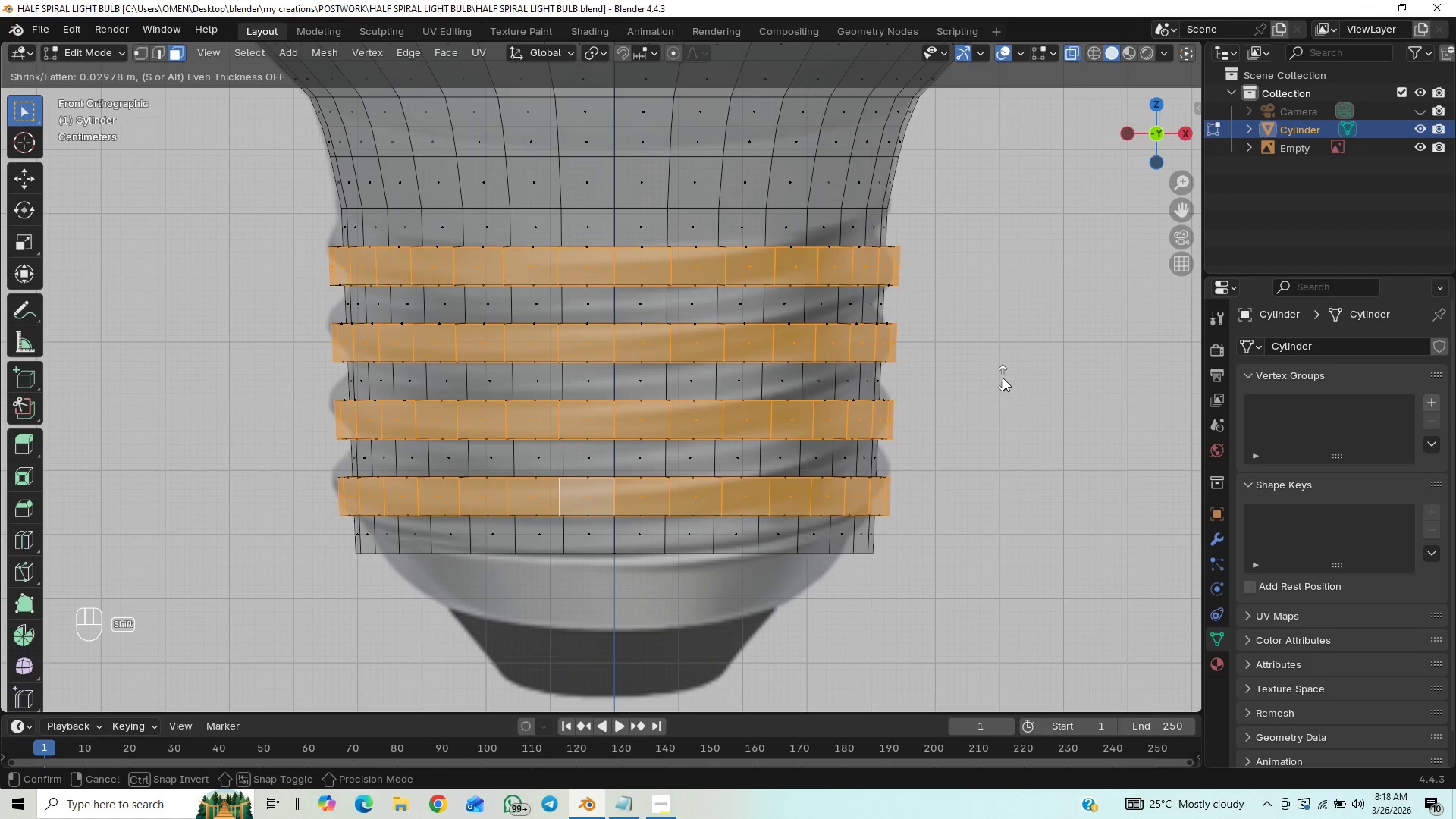 
hold_key(key=ShiftLeft, duration=1.52)
 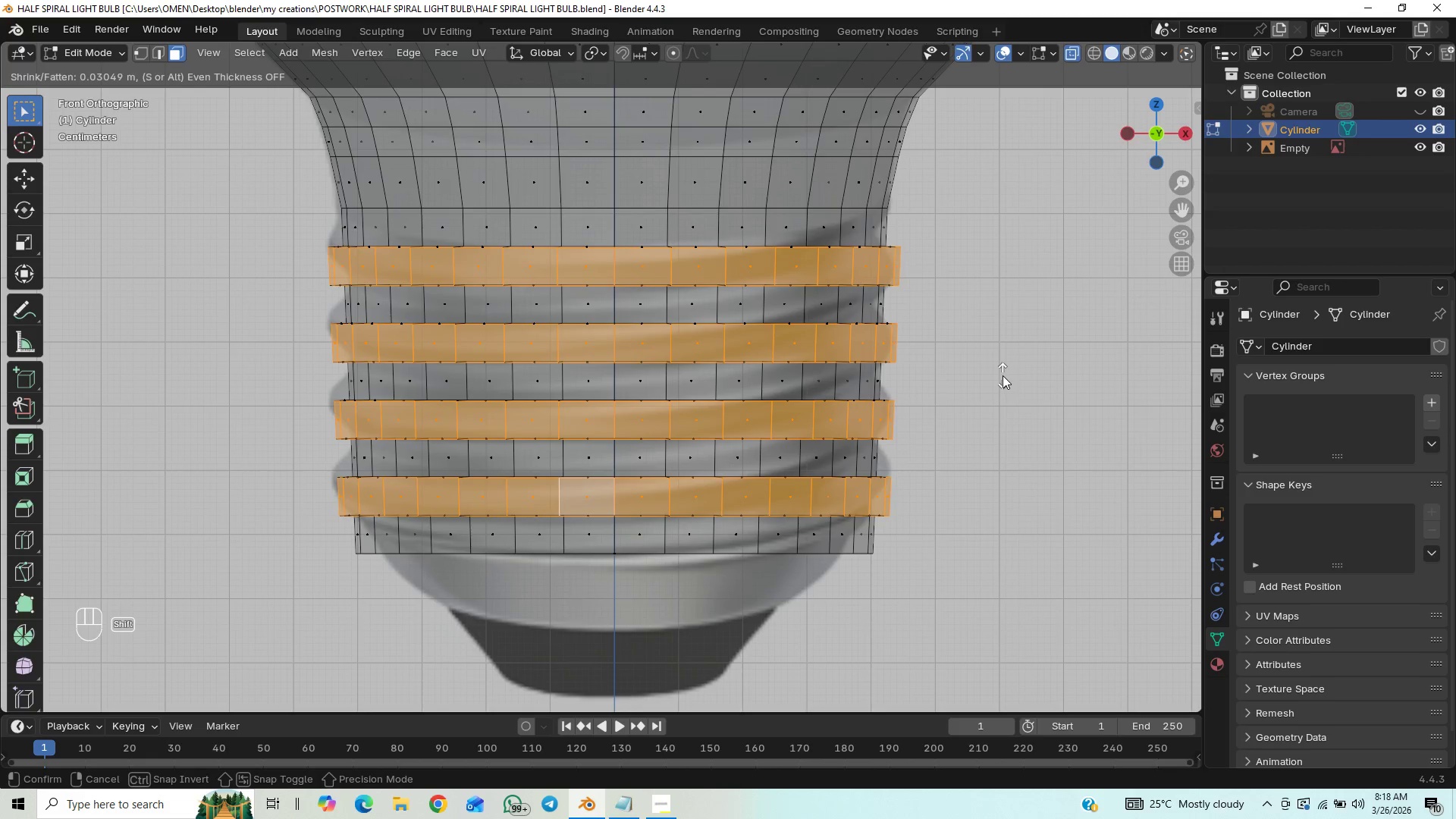 
hold_key(key=ShiftLeft, duration=1.5)
left_click([1003, 375])
 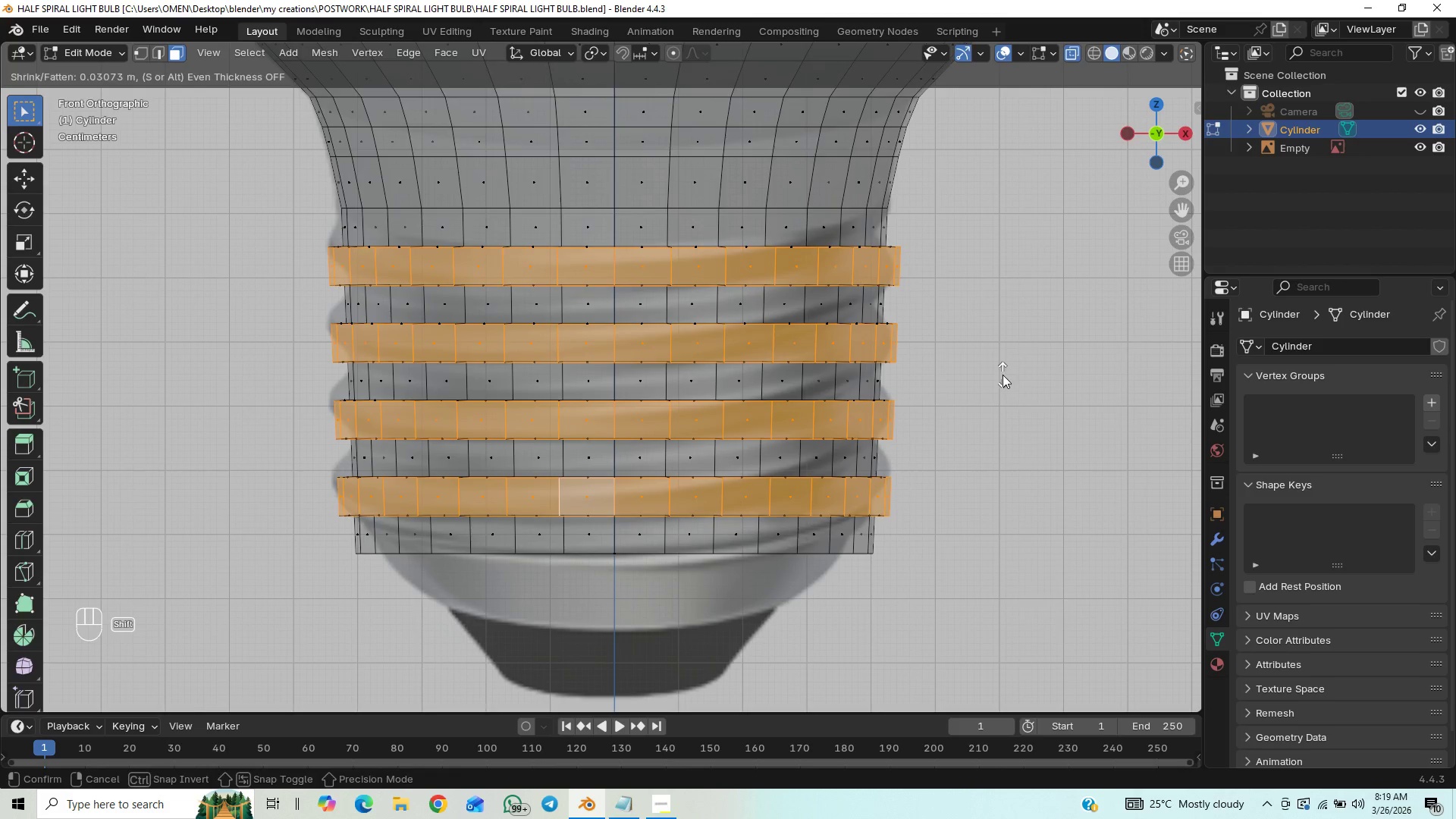 
key(Shift+ShiftLeft)
 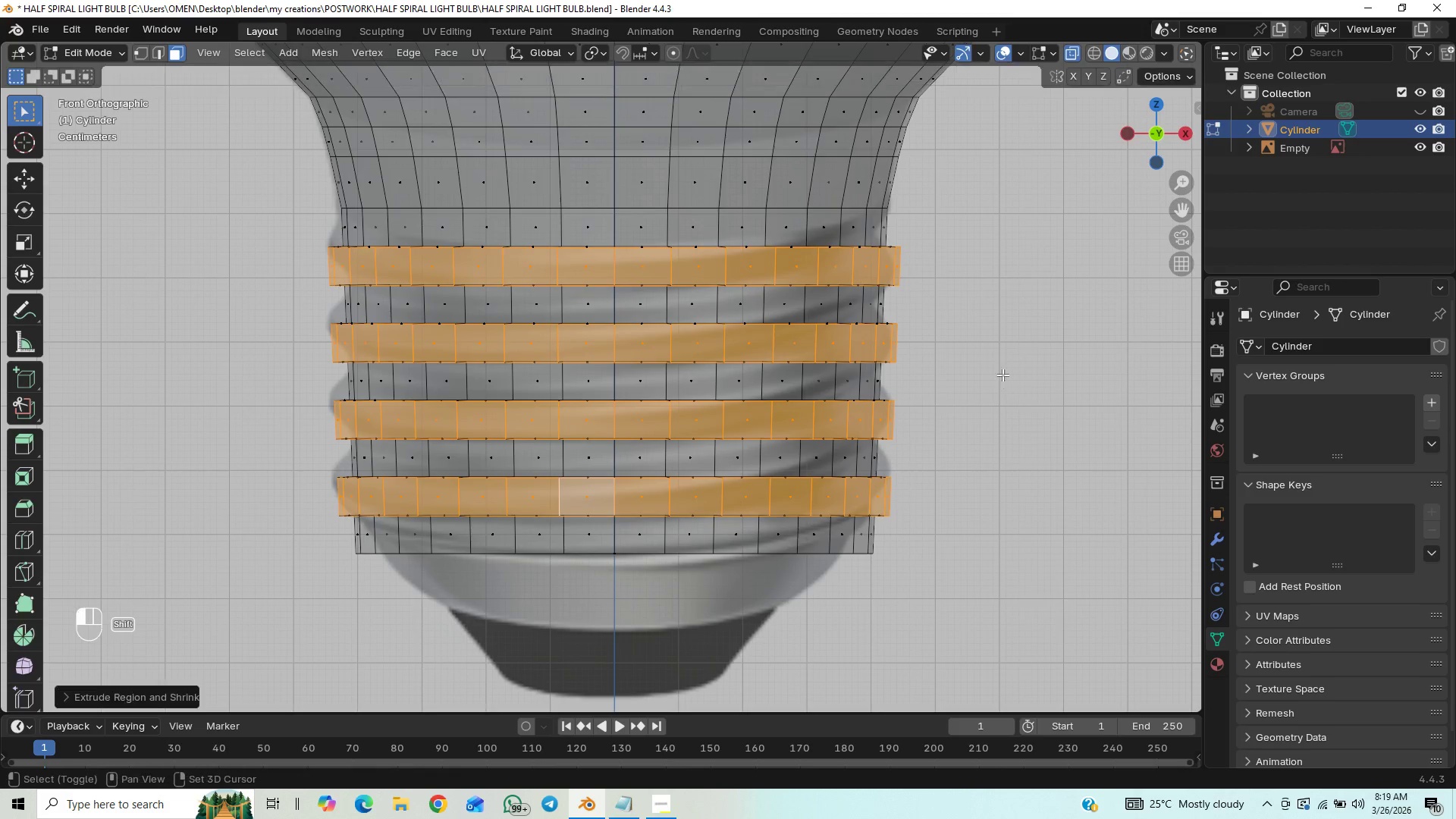 
key(Shift+ShiftLeft)
 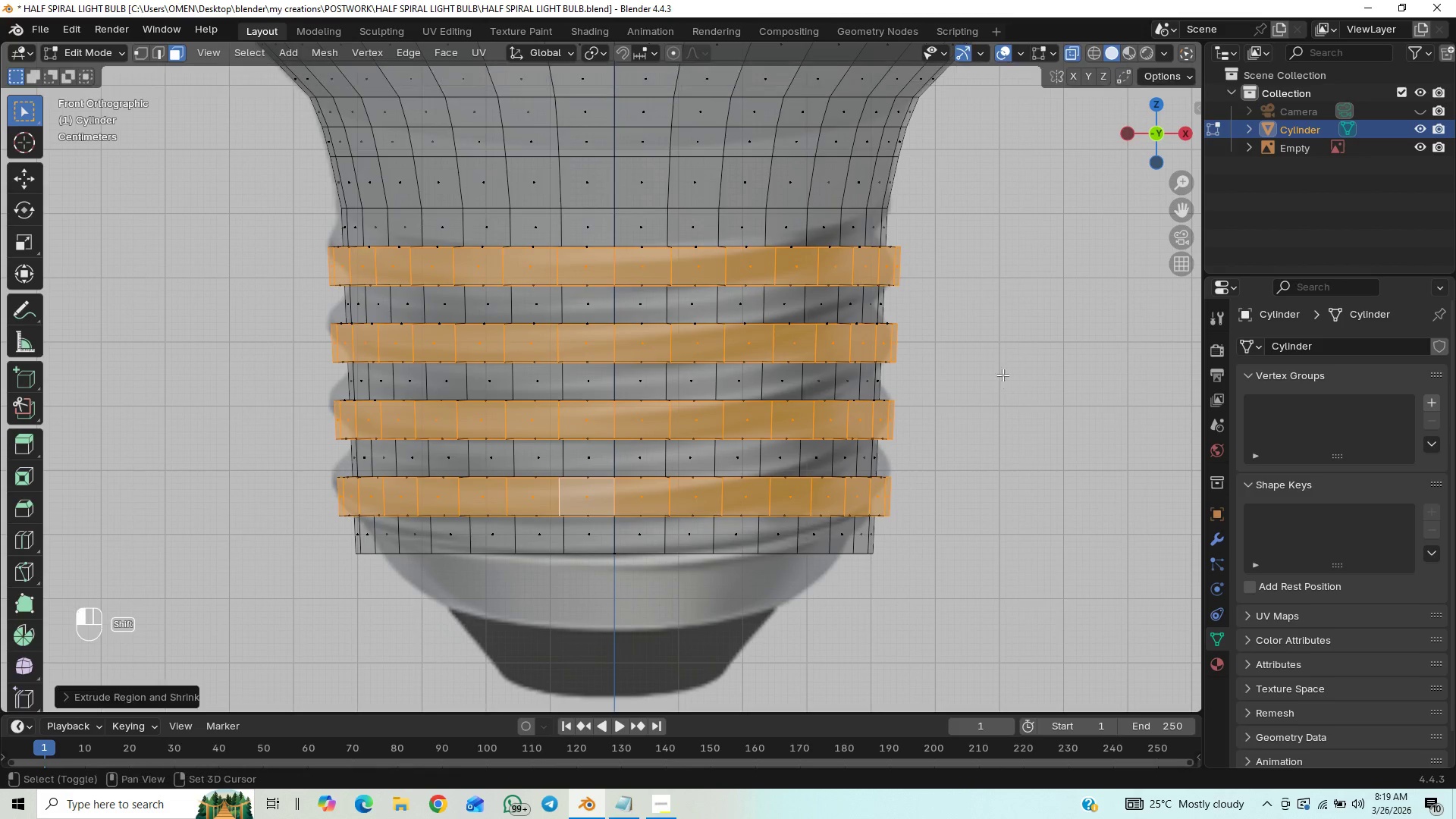 
key(Shift+ShiftLeft)
 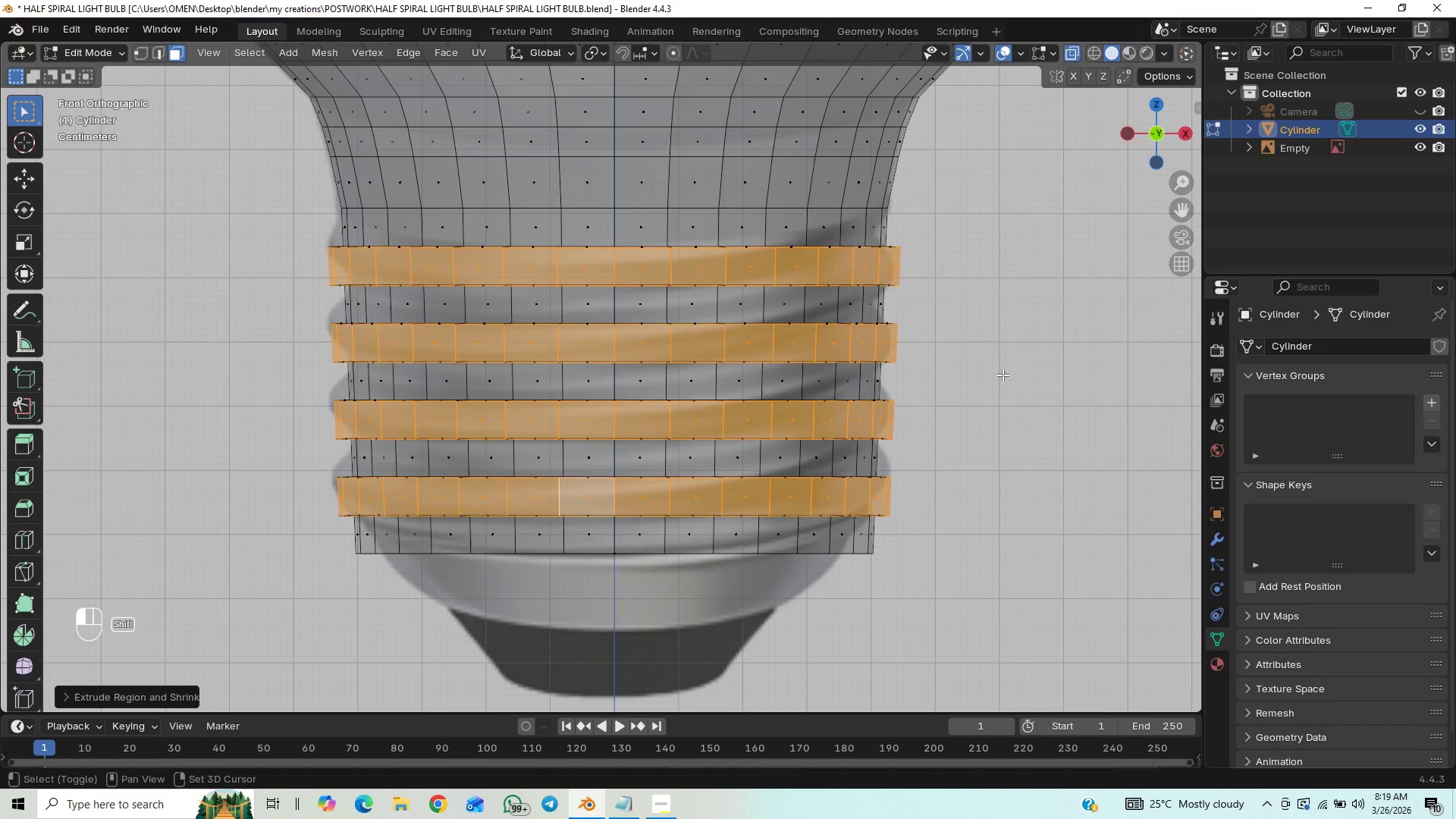 
key(Shift+ShiftLeft)
 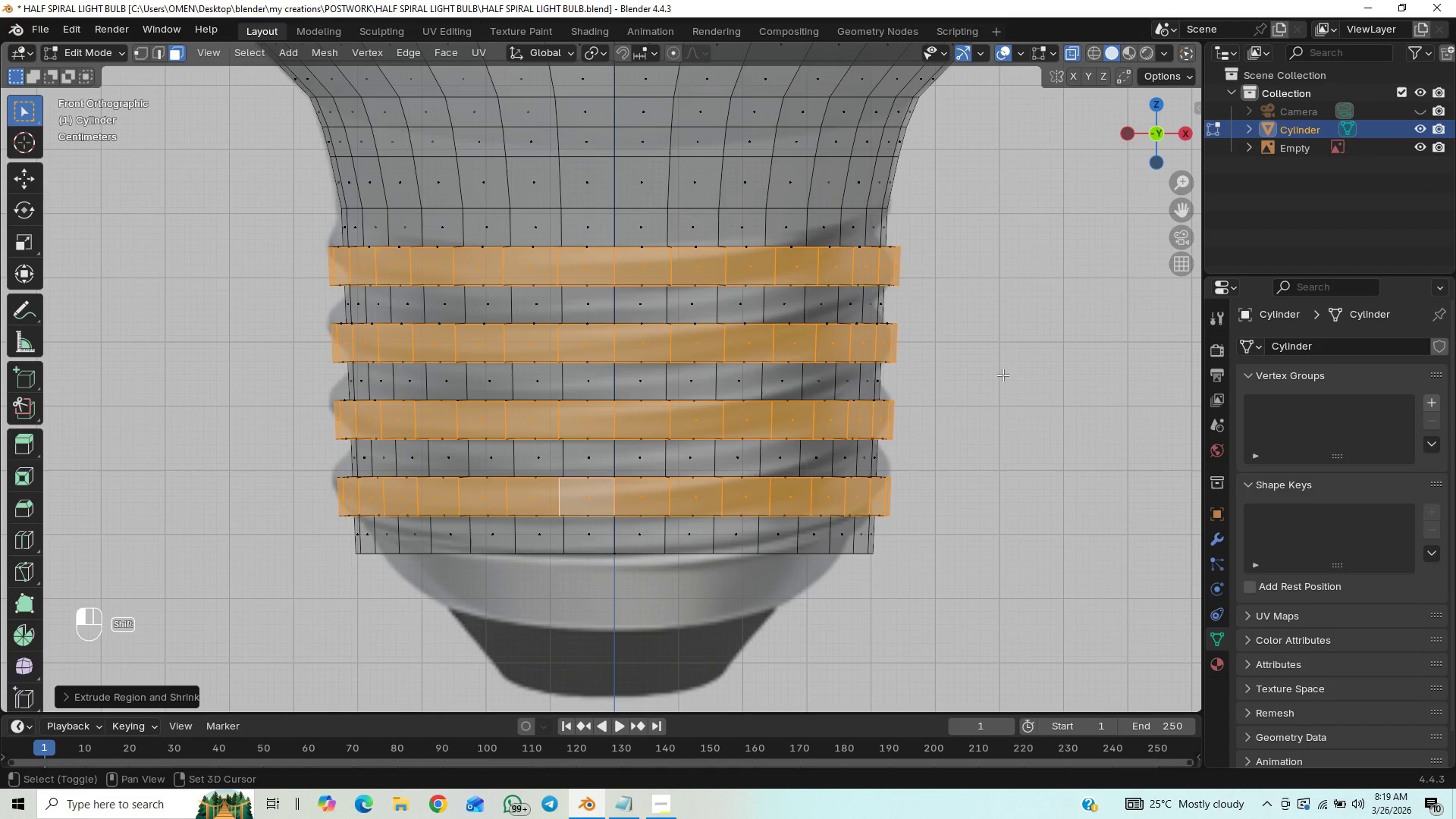 
key(Shift+ShiftLeft)
 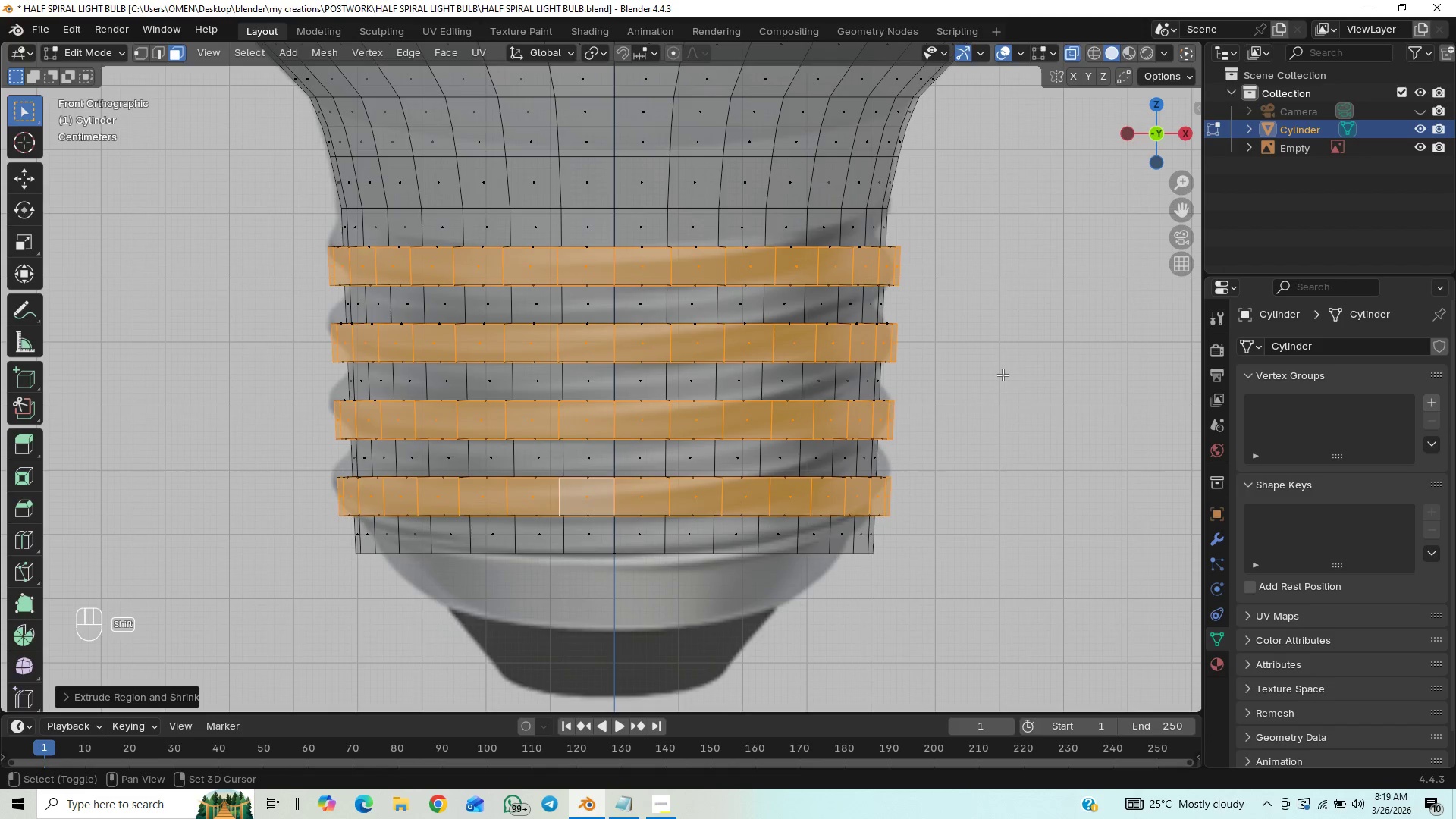 
key(Shift+ShiftLeft)
 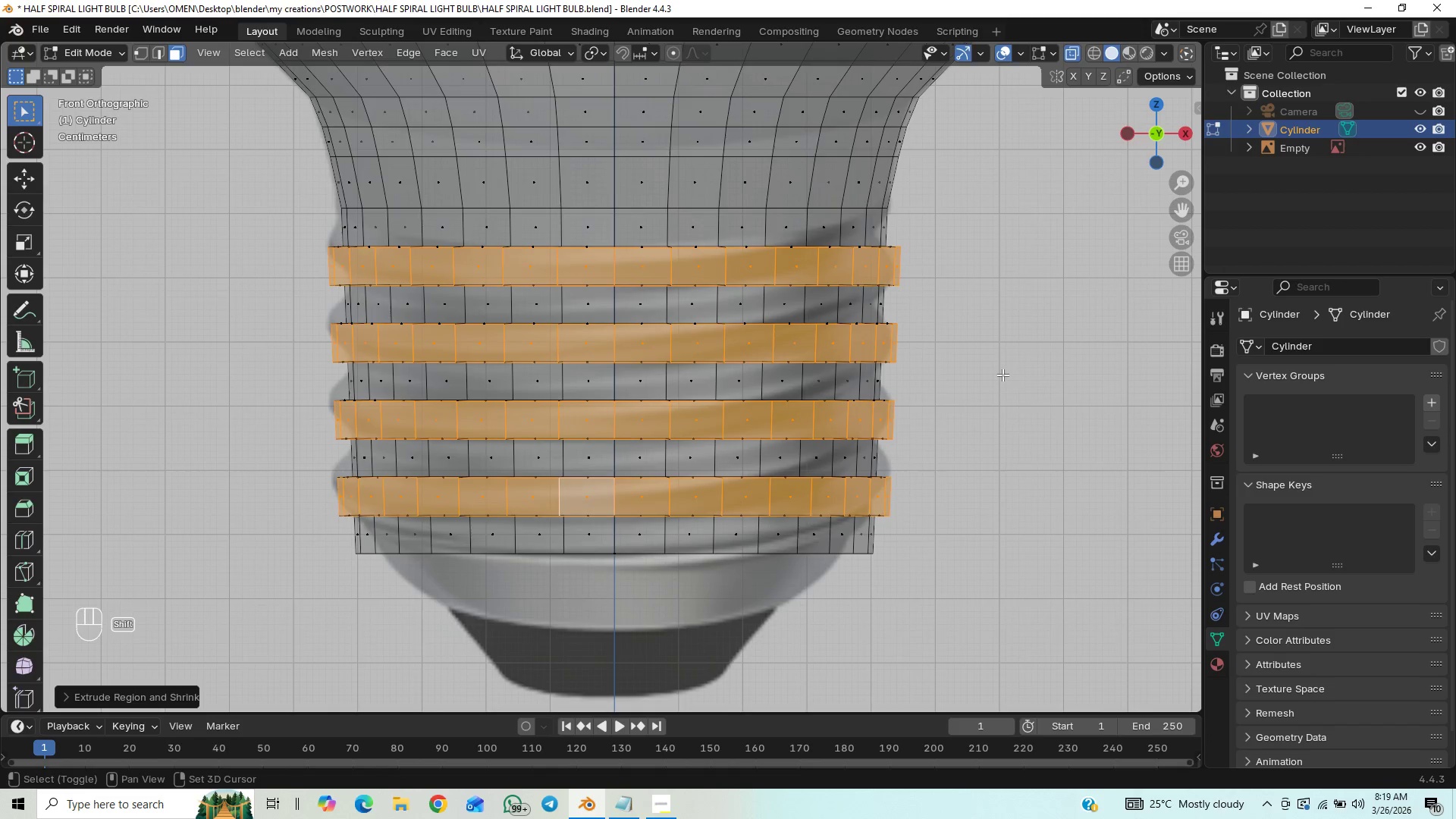 
key(Shift+ShiftLeft)
 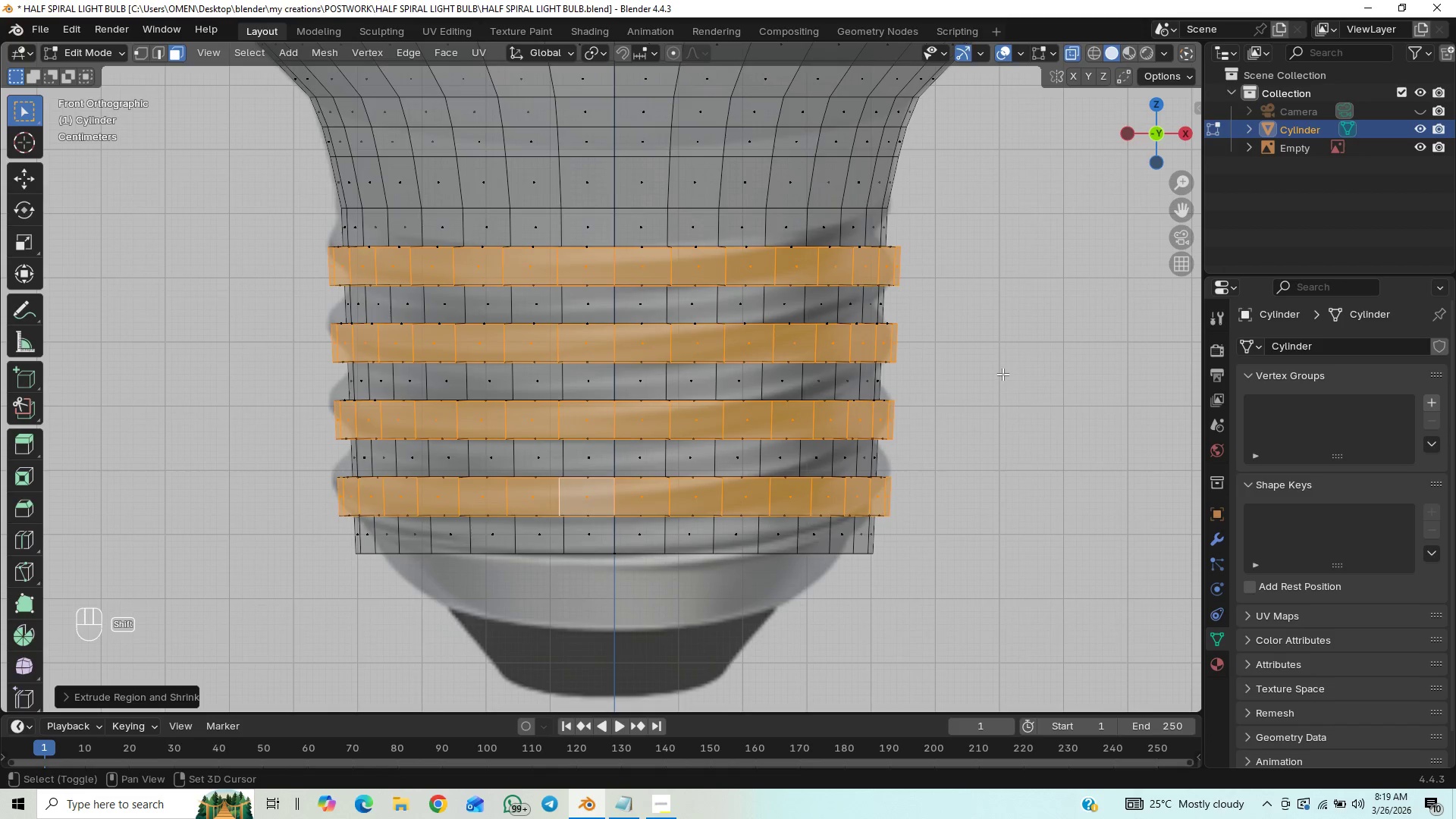 
key(Shift+ShiftLeft)
 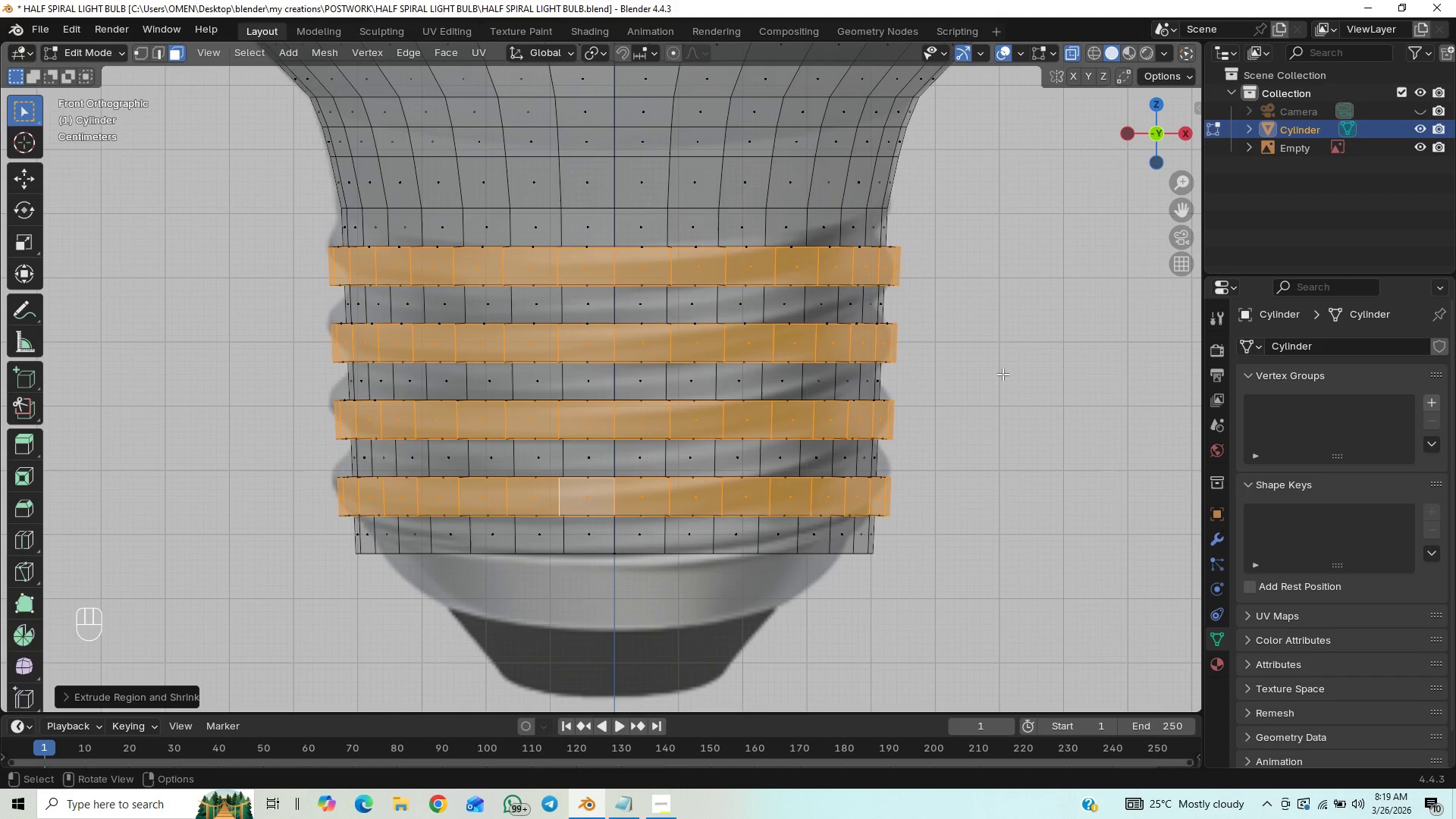 
key(Control+S)
 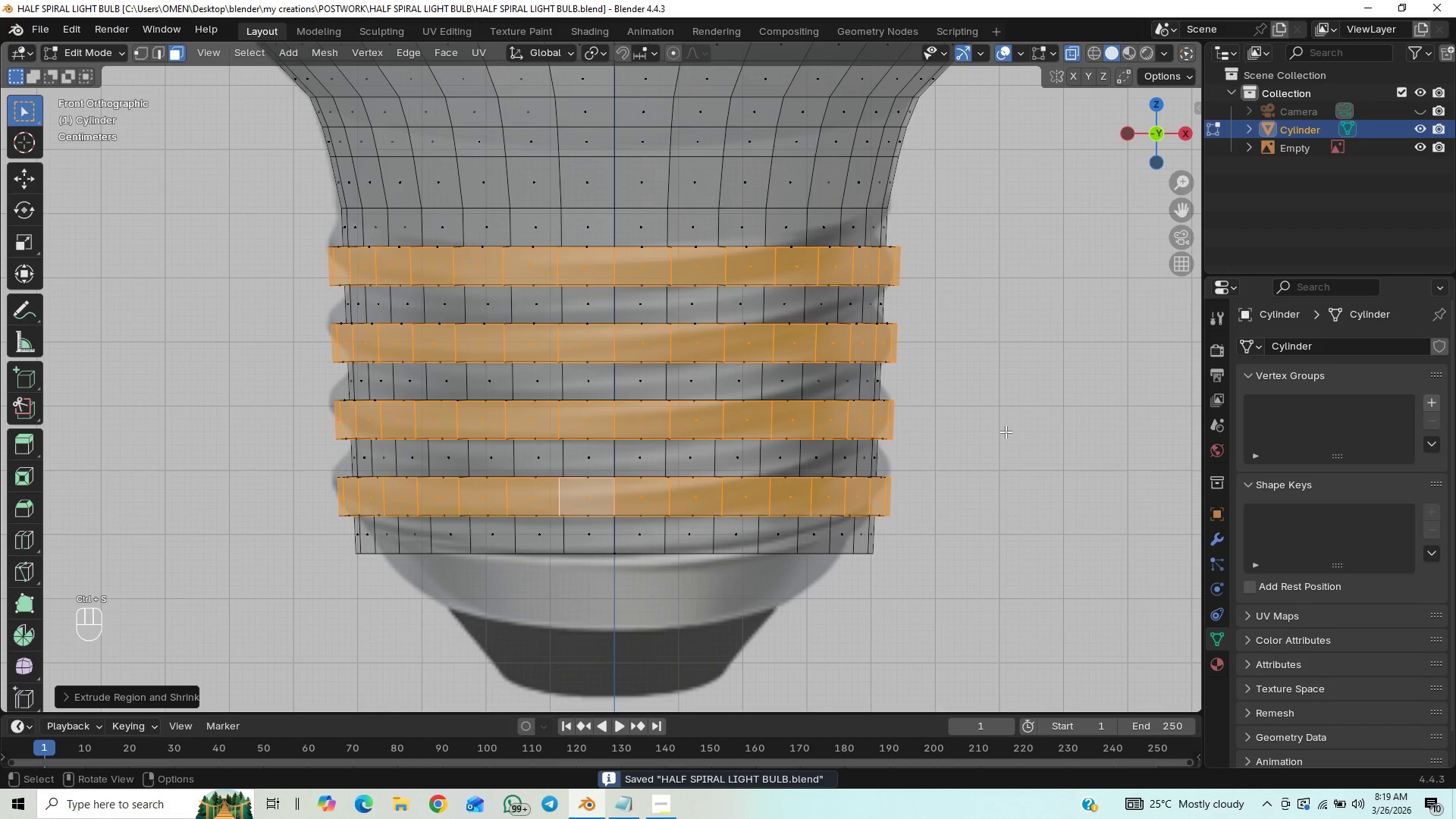 
hold_key(key=ShiftLeft, duration=0.97)
 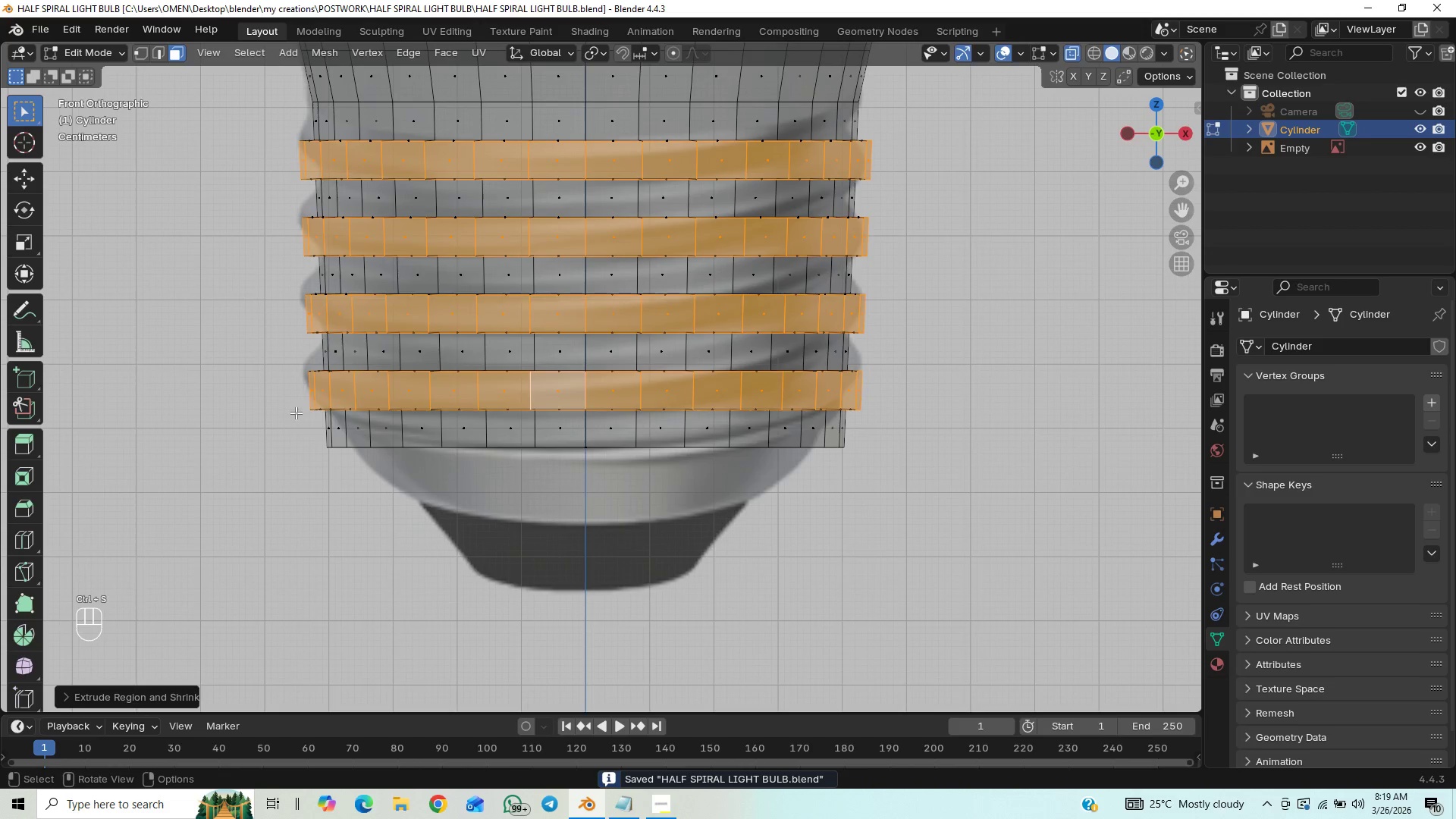 
left_click_drag(start_coordinate=[290, 433], to_coordinate=[896, 471])
 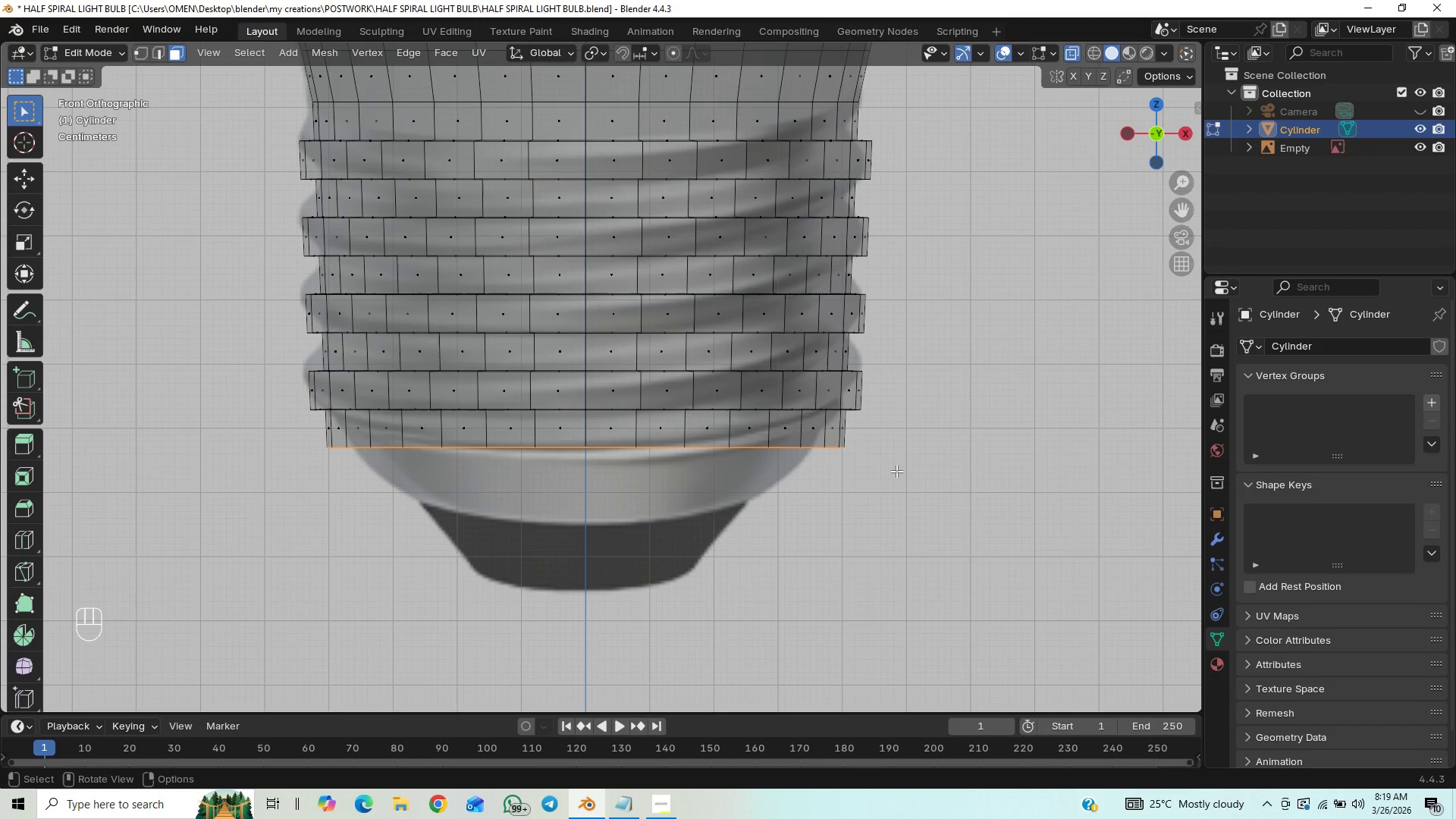 
key(S)
 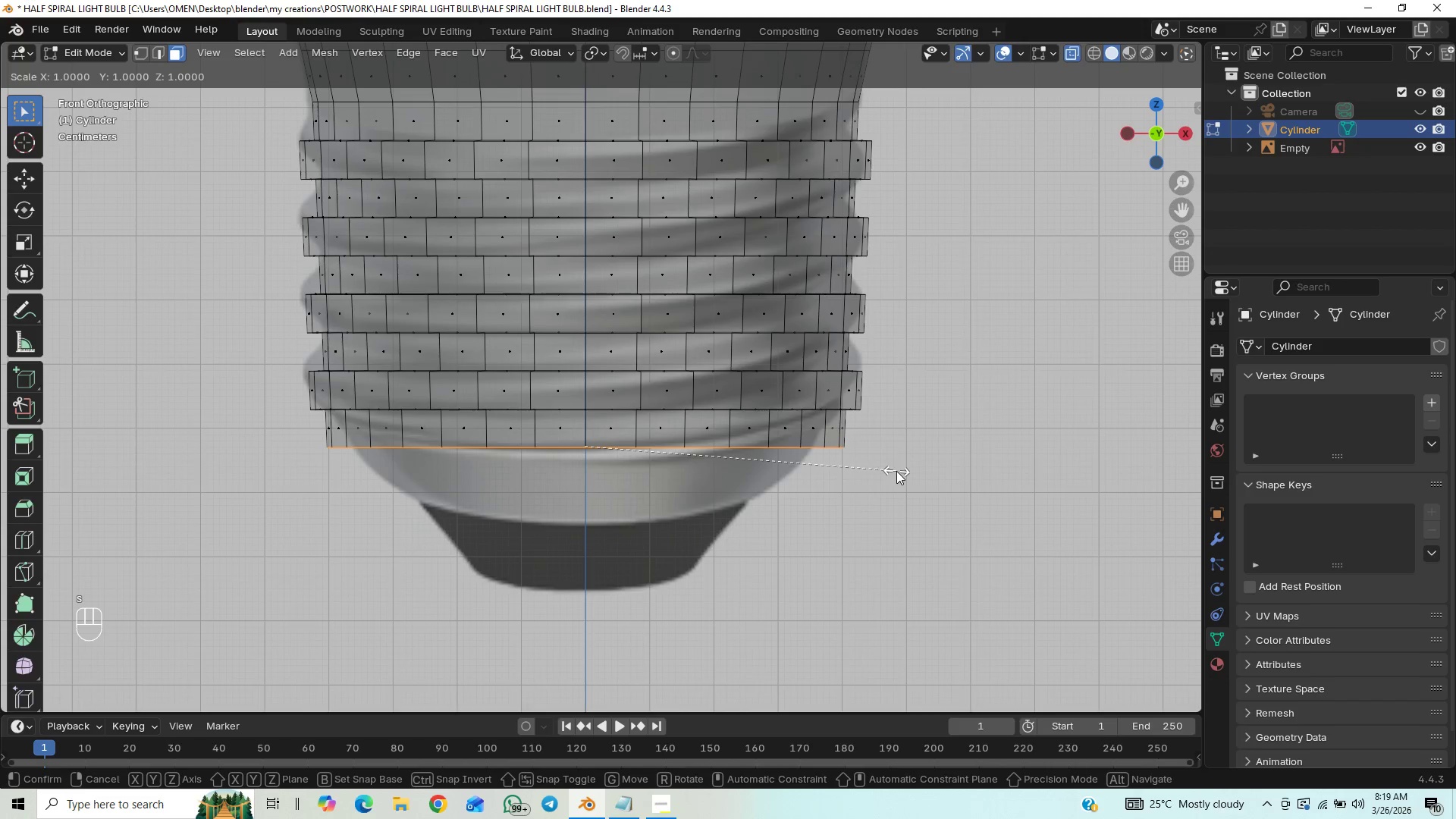 
hold_key(key=ShiftLeft, duration=1.51)
 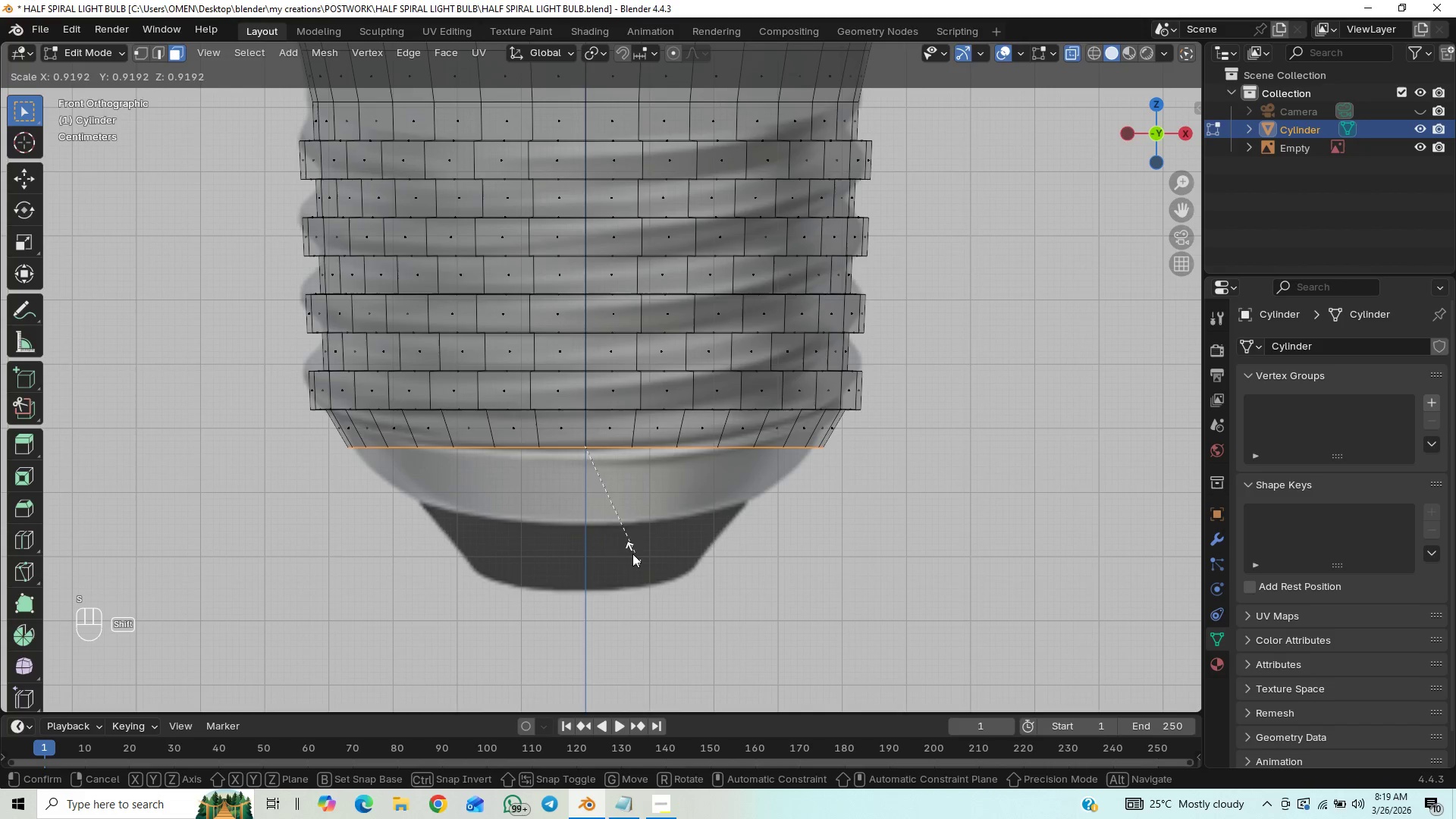 
hold_key(key=ShiftLeft, duration=1.52)
 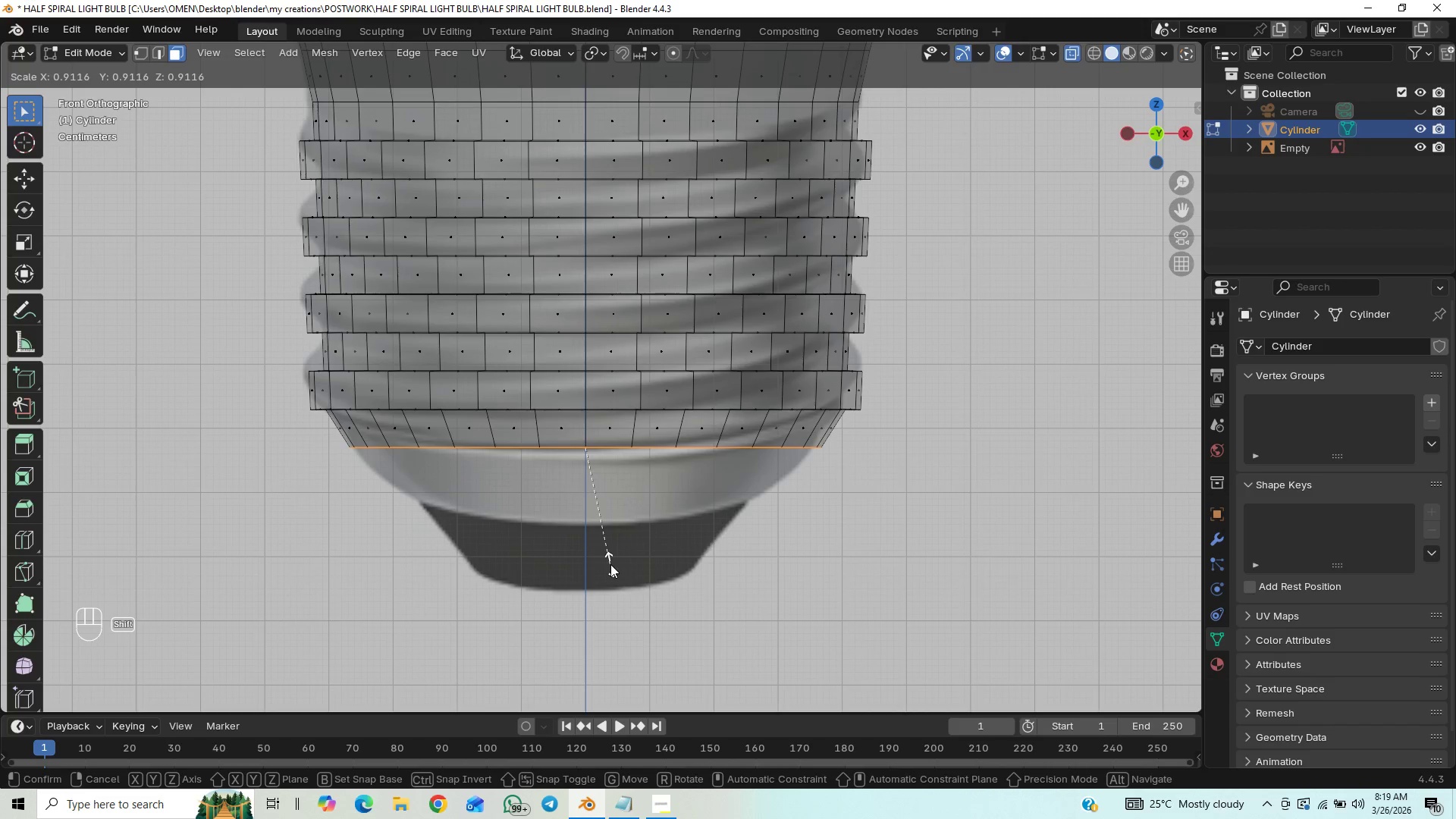 
hold_key(key=ShiftLeft, duration=1.52)
 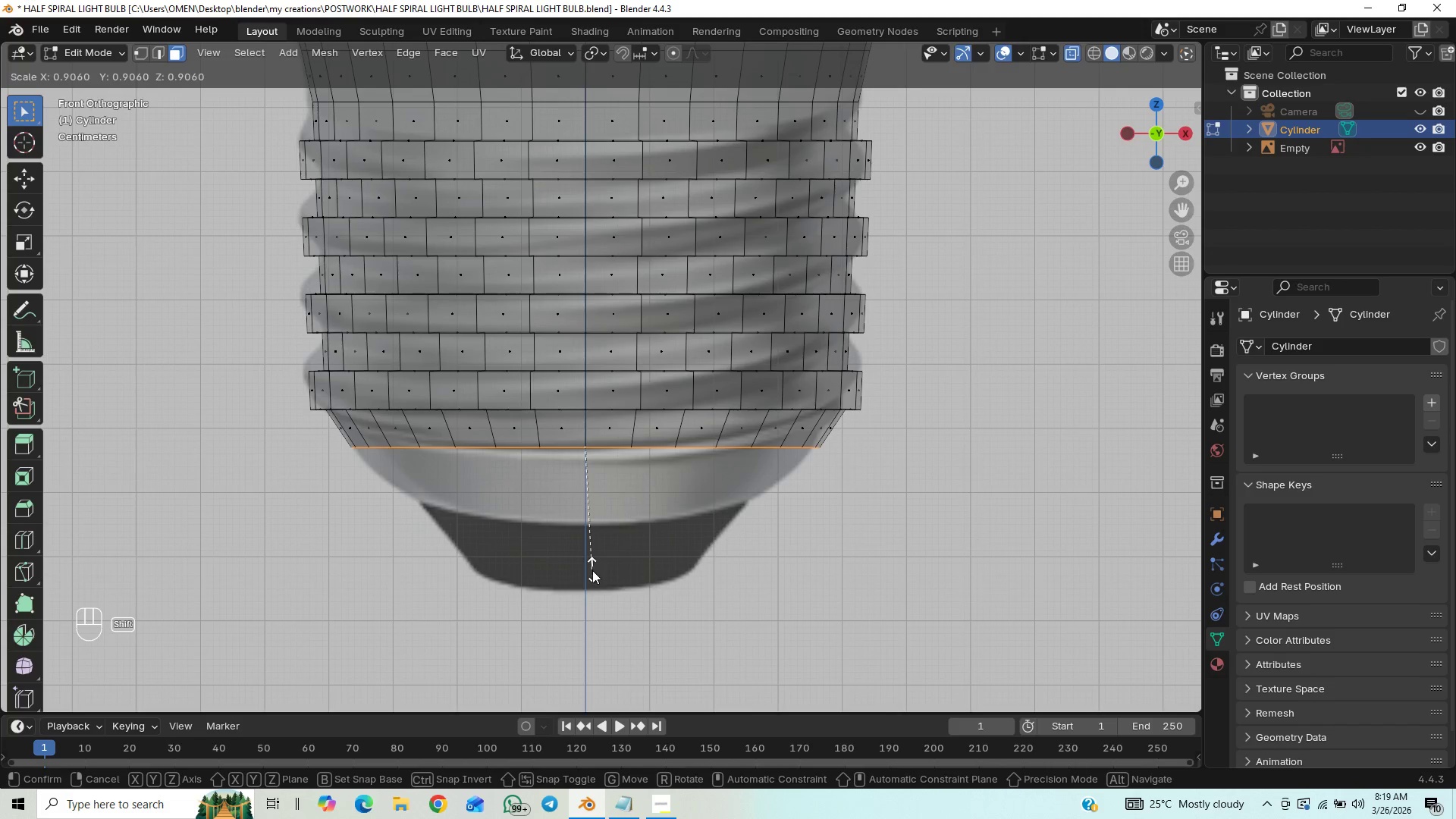 
hold_key(key=ShiftLeft, duration=1.5)
 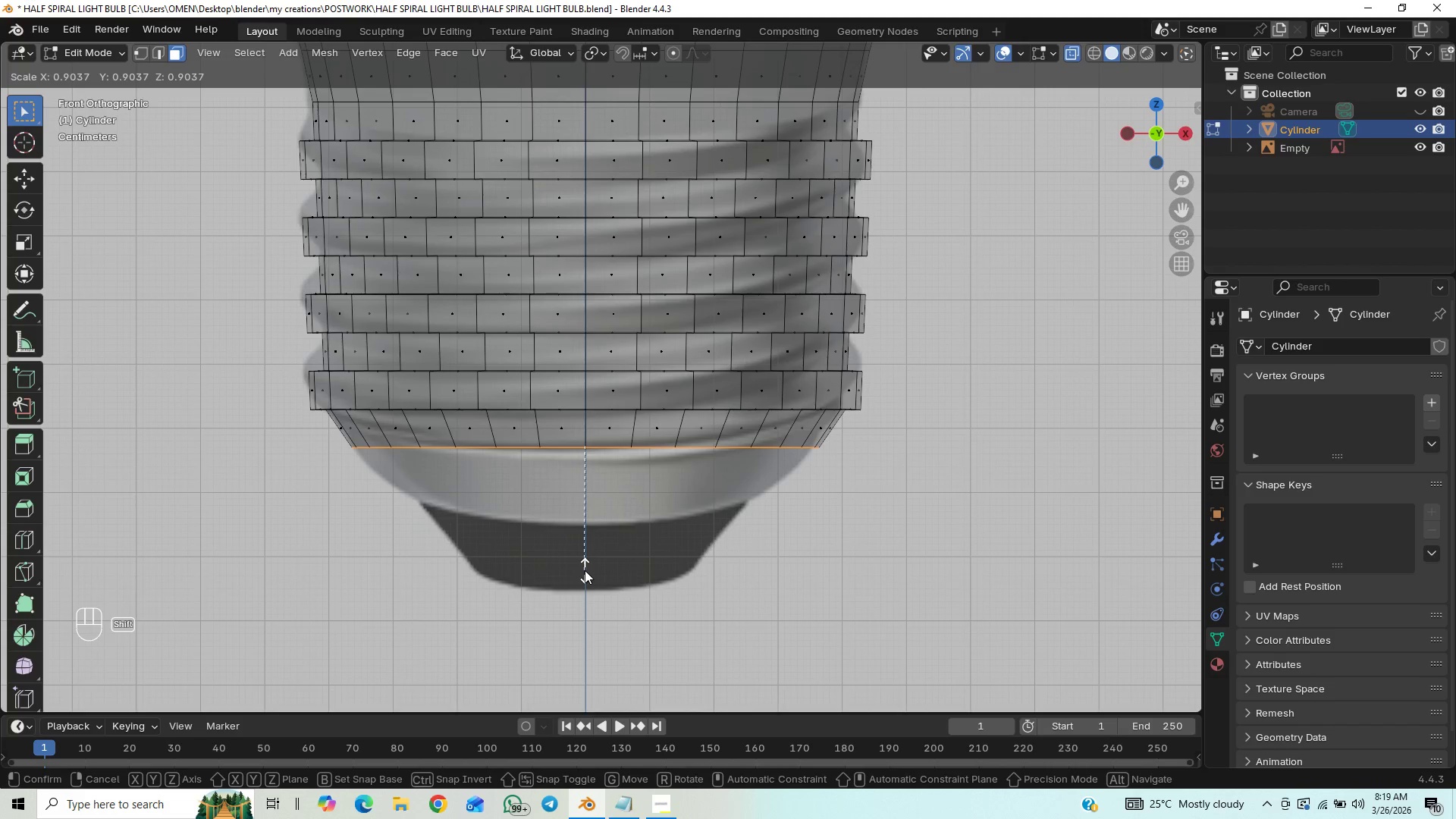 
hold_key(key=ShiftLeft, duration=1.51)
 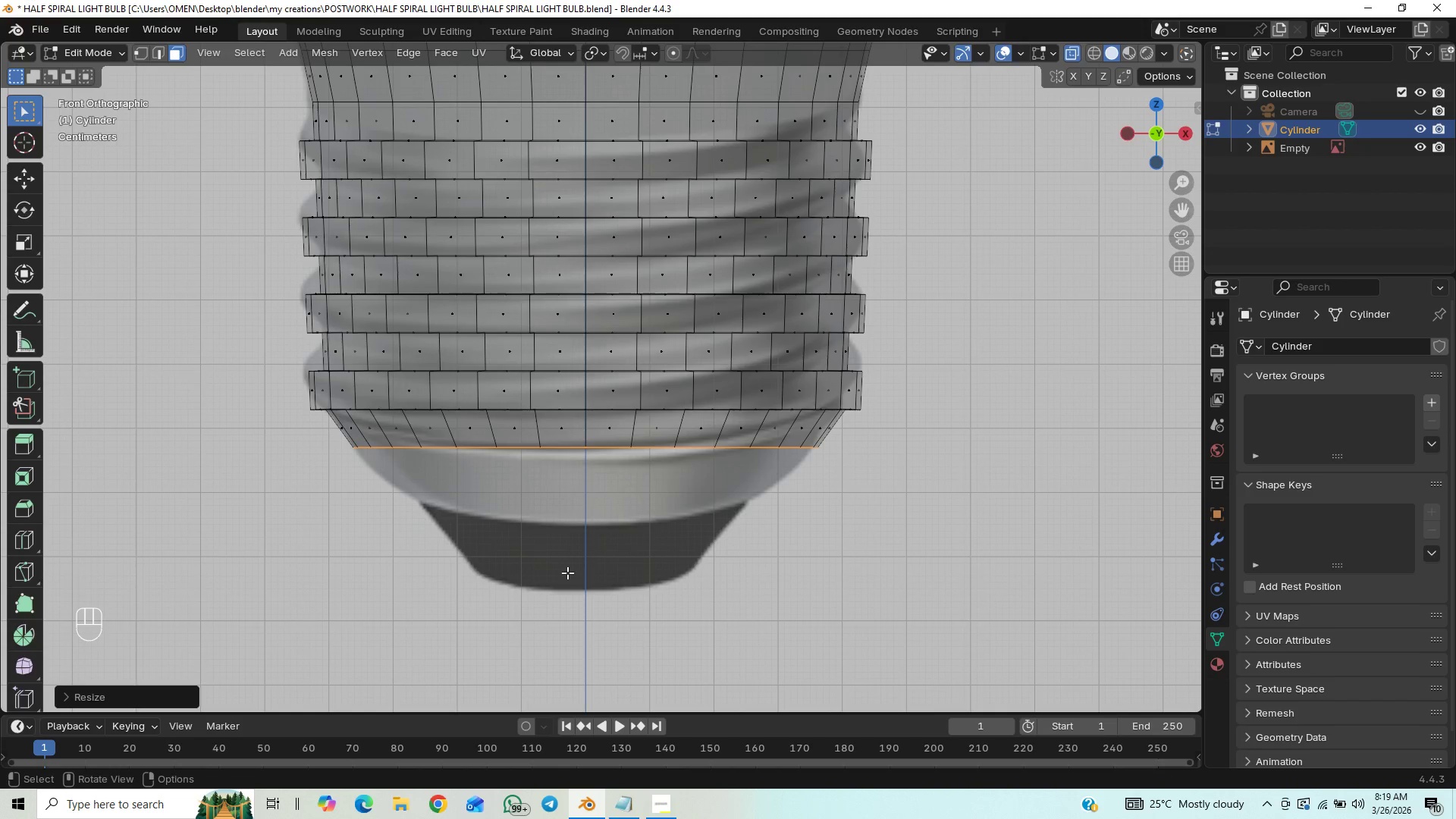 
hold_key(key=ShiftLeft, duration=0.33)
left_click([567, 580])
 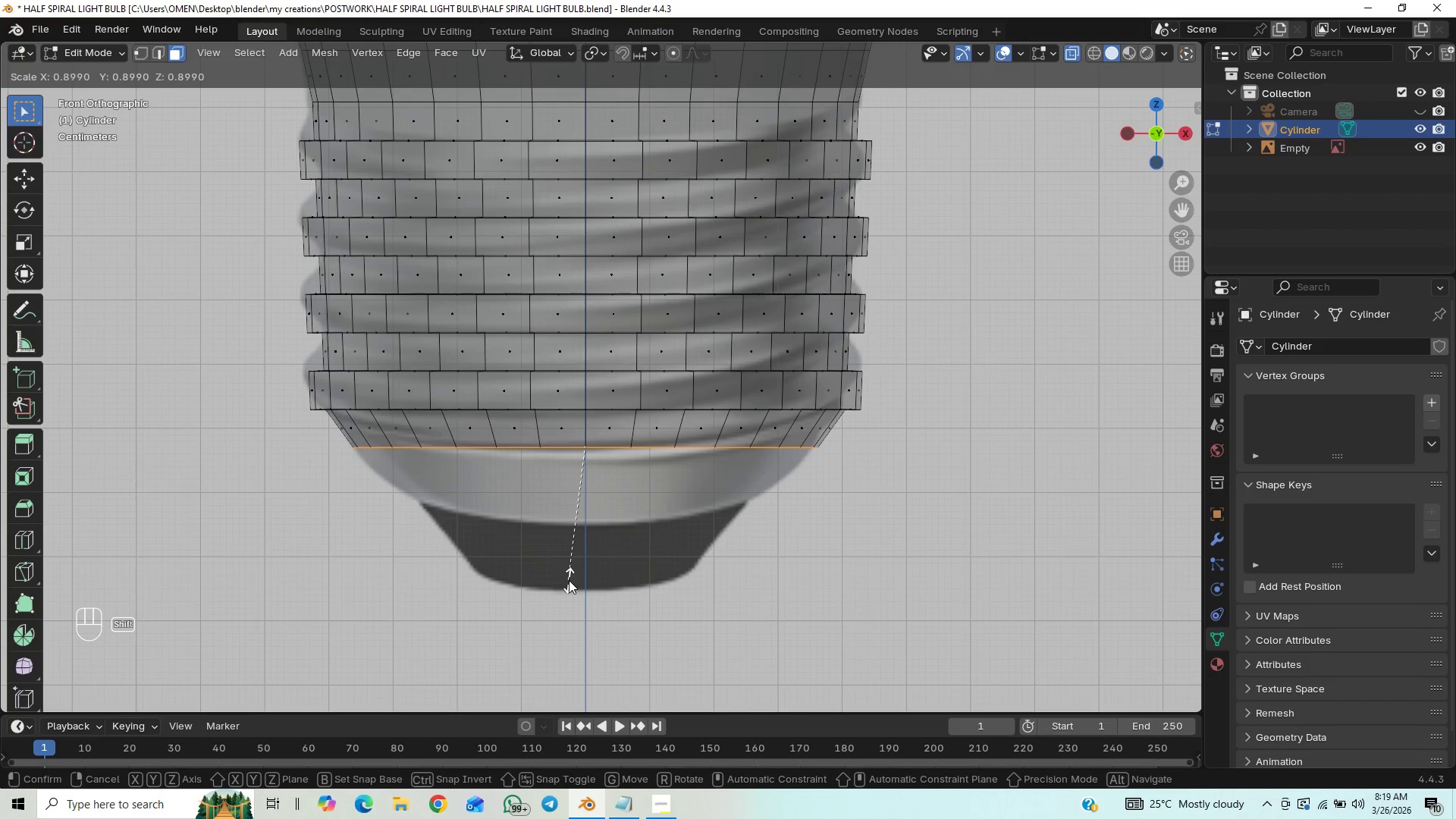 
key(Control+S)
 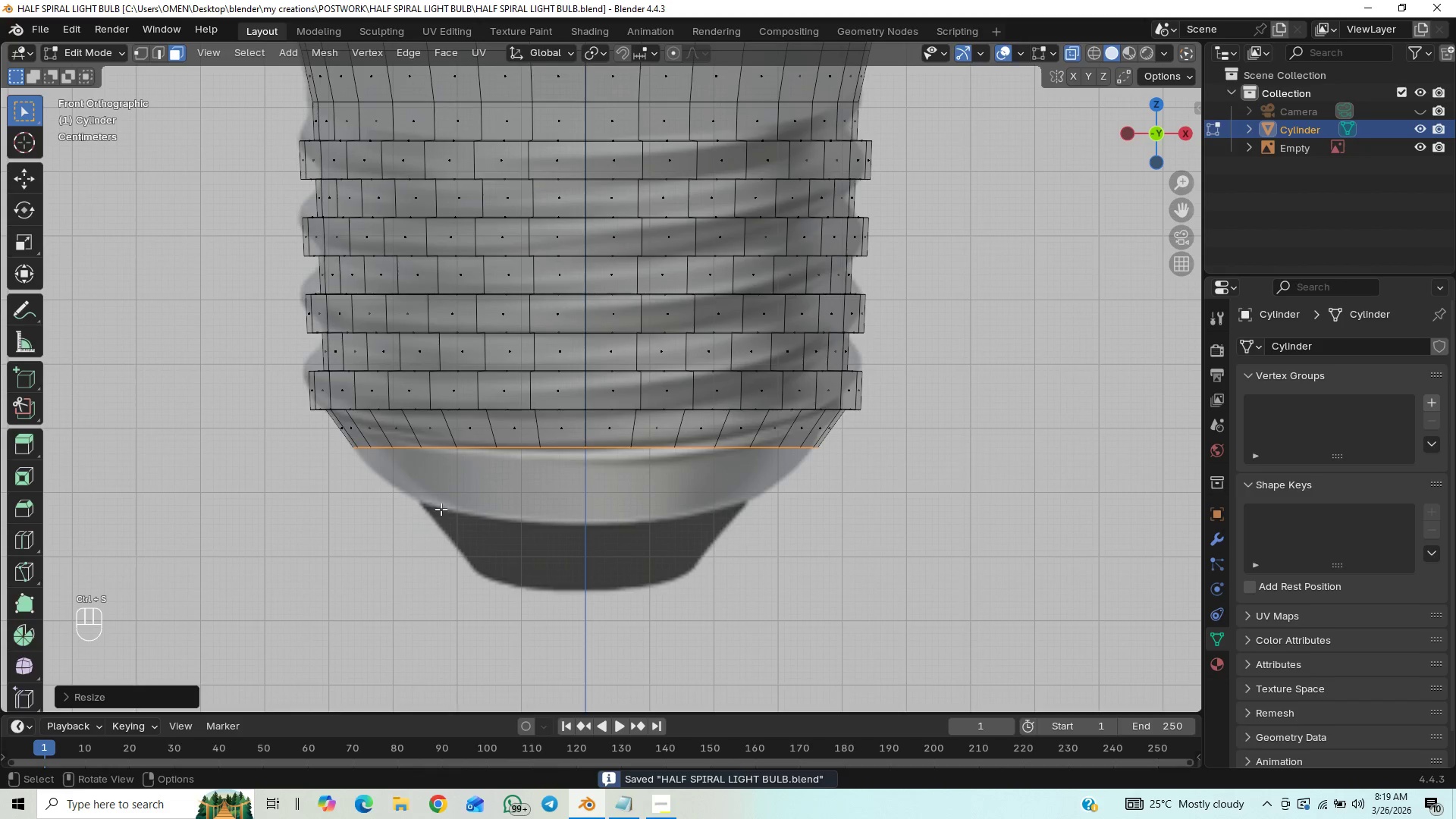 
hold_key(key=ControlLeft, duration=1.28)
 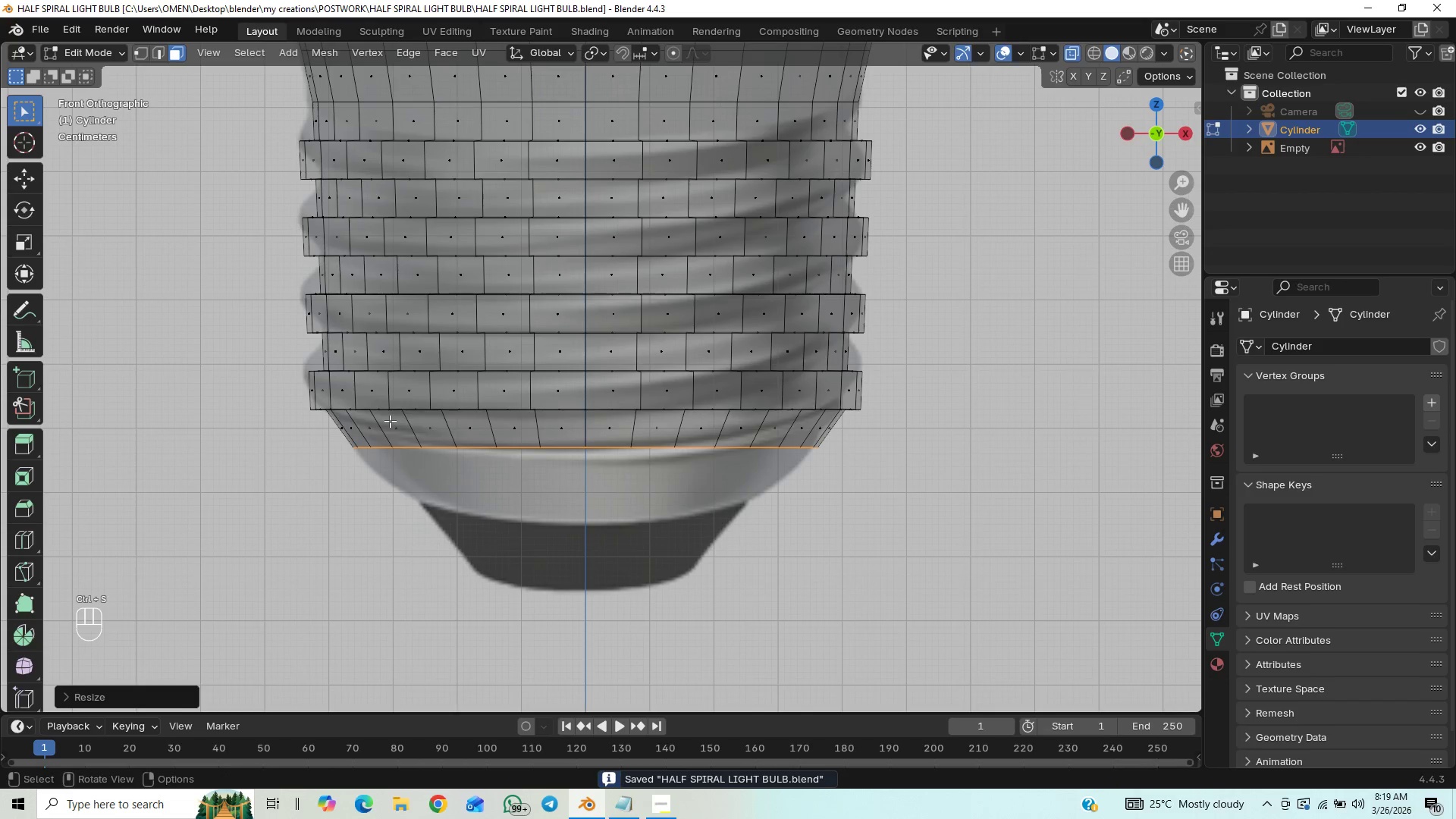 
key(Control+R)
 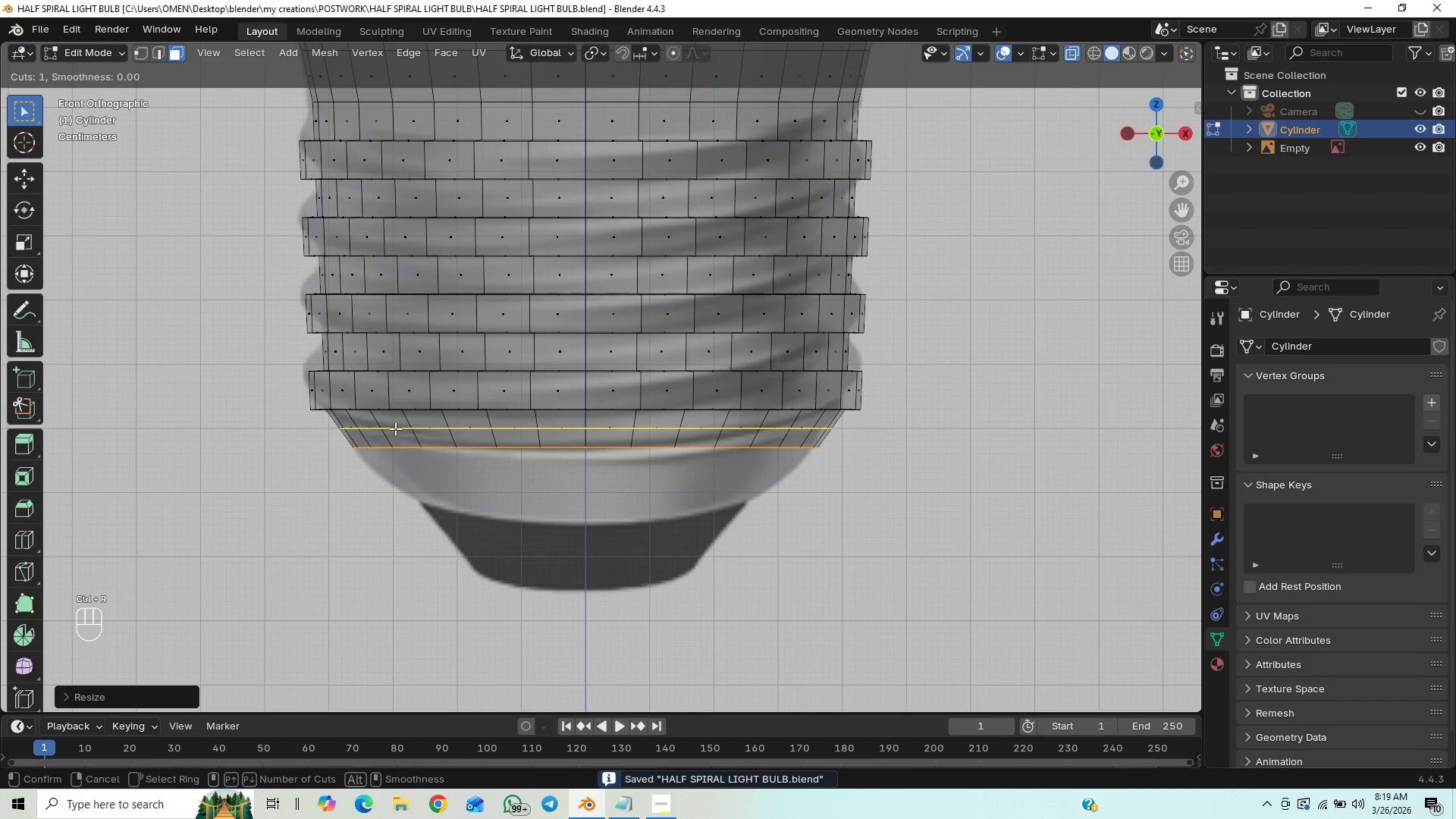 
scroll: coordinate [395, 428], scroll_direction: up, amount: 1.0
 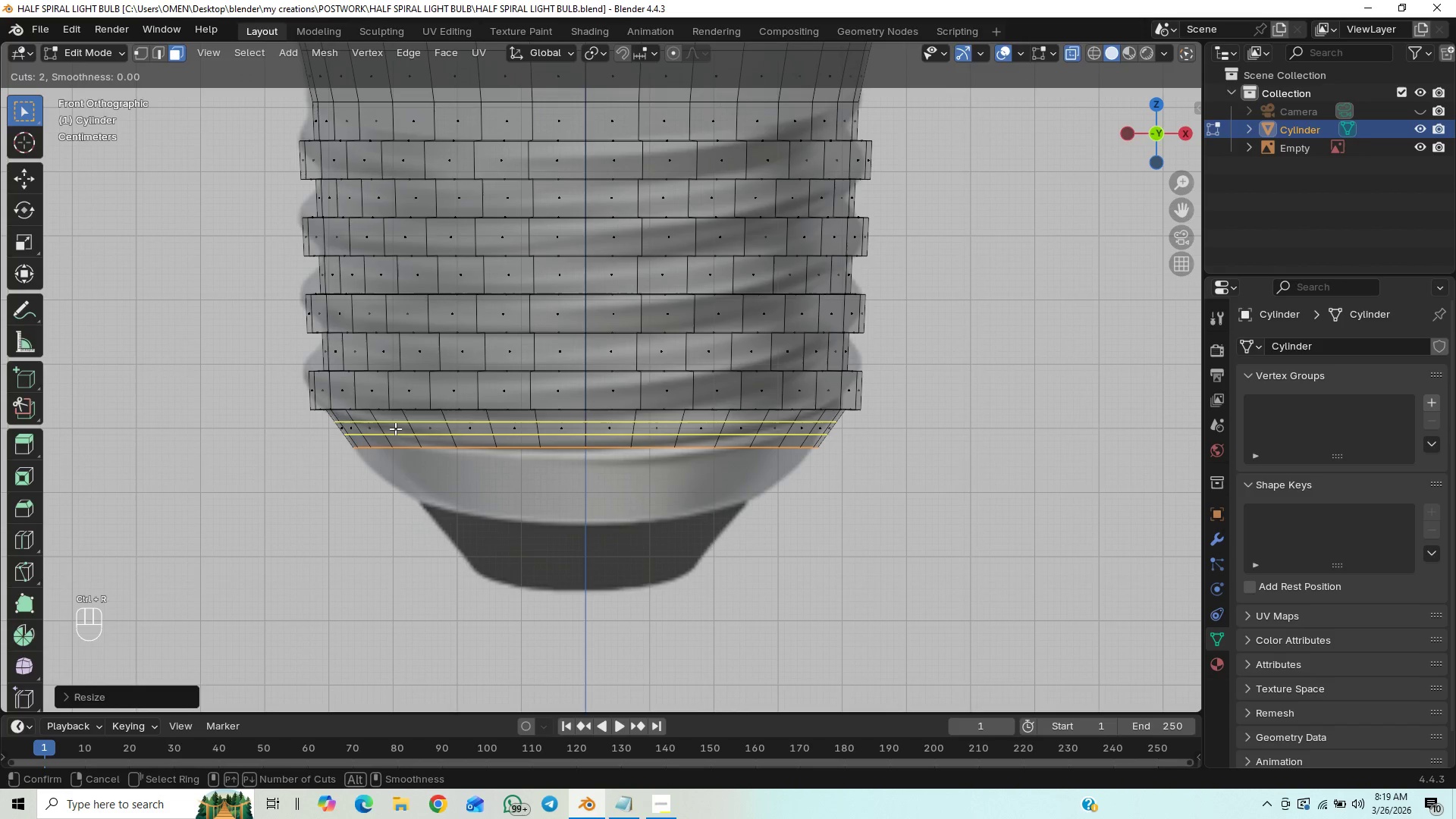 
left_click([395, 428])
 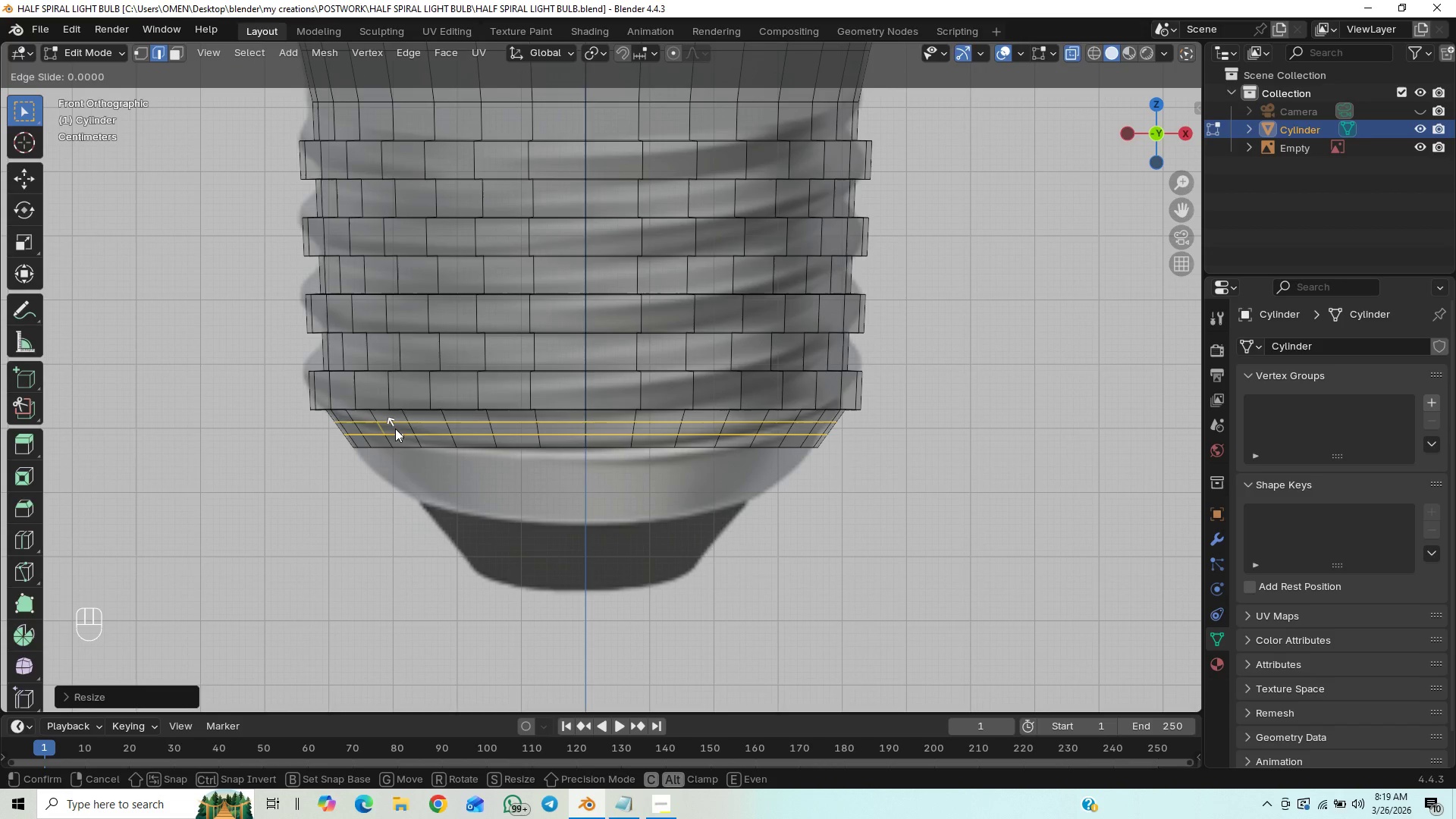 
right_click([395, 428])
 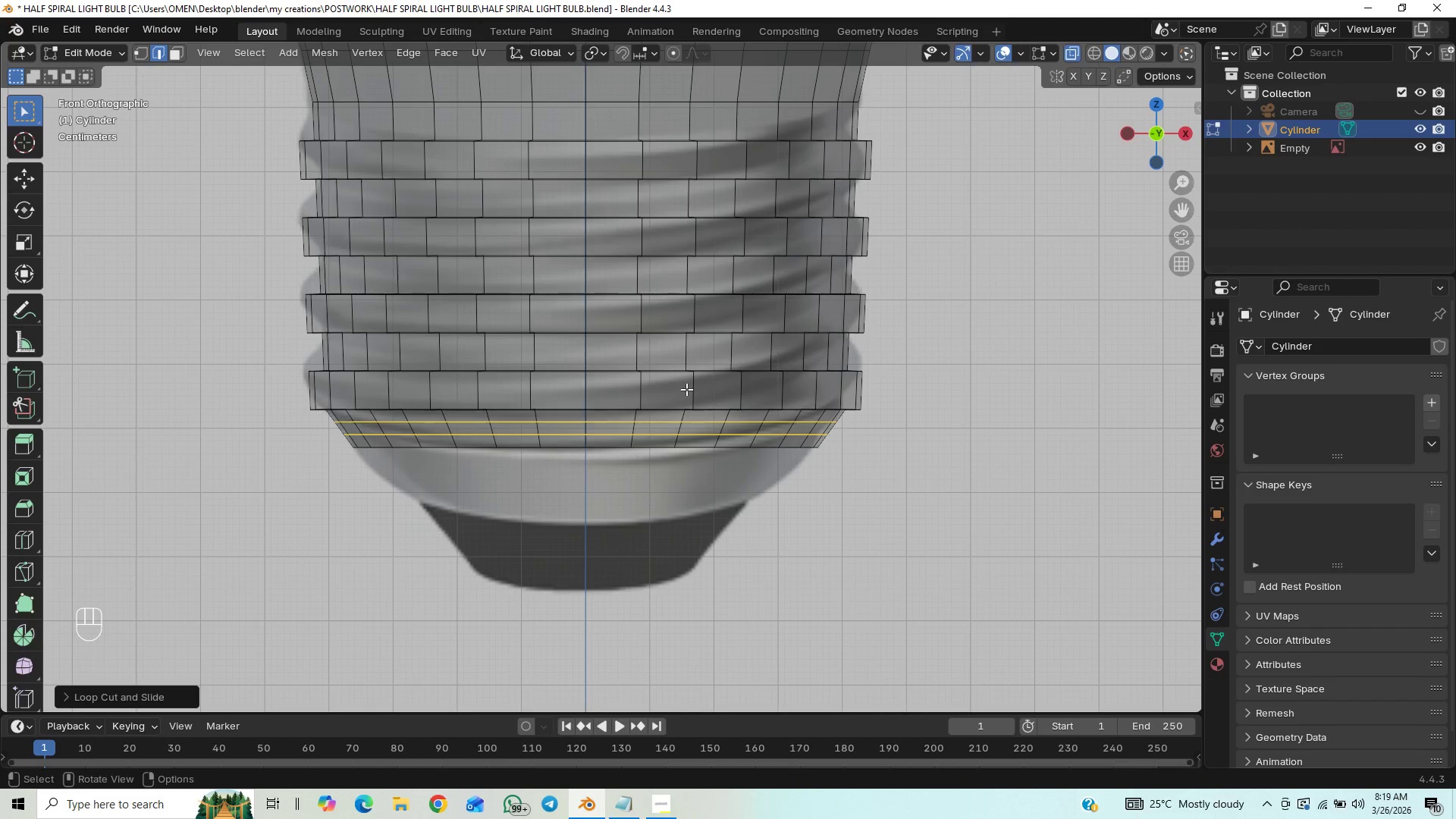 
hold_key(key=ControlLeft, duration=1.5)
 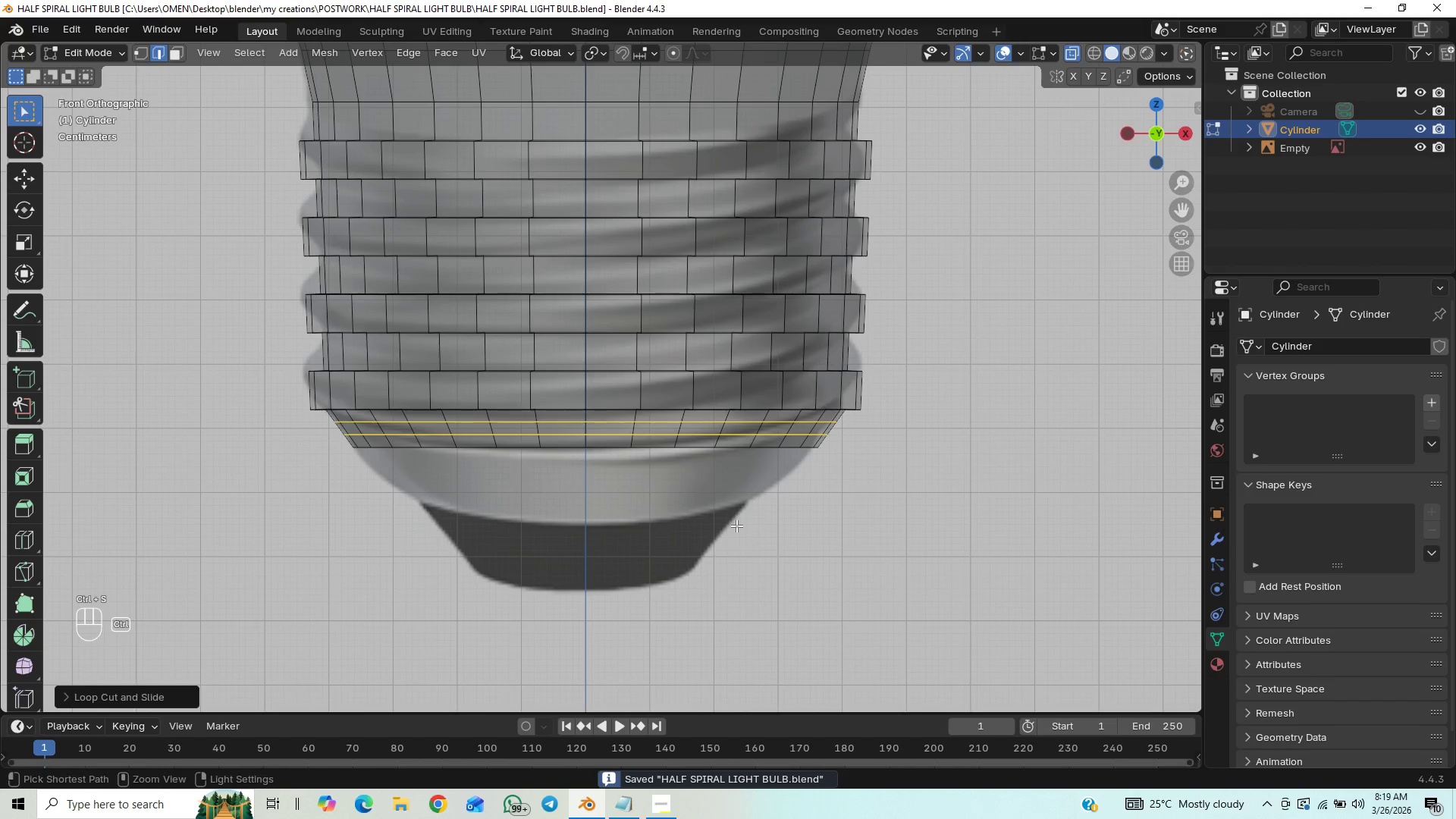 
key(Control+S)
 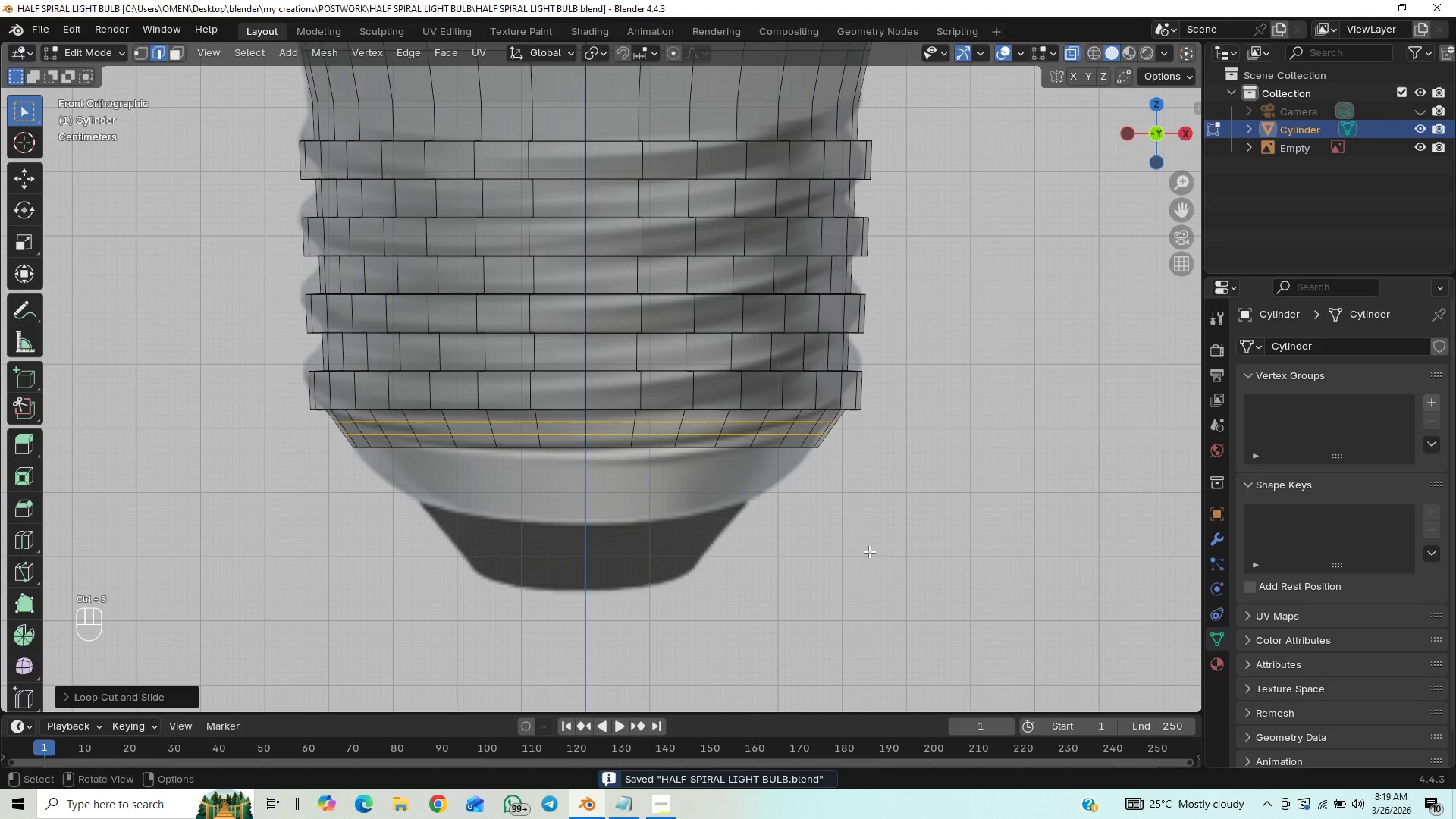 
key(Alt+E)
 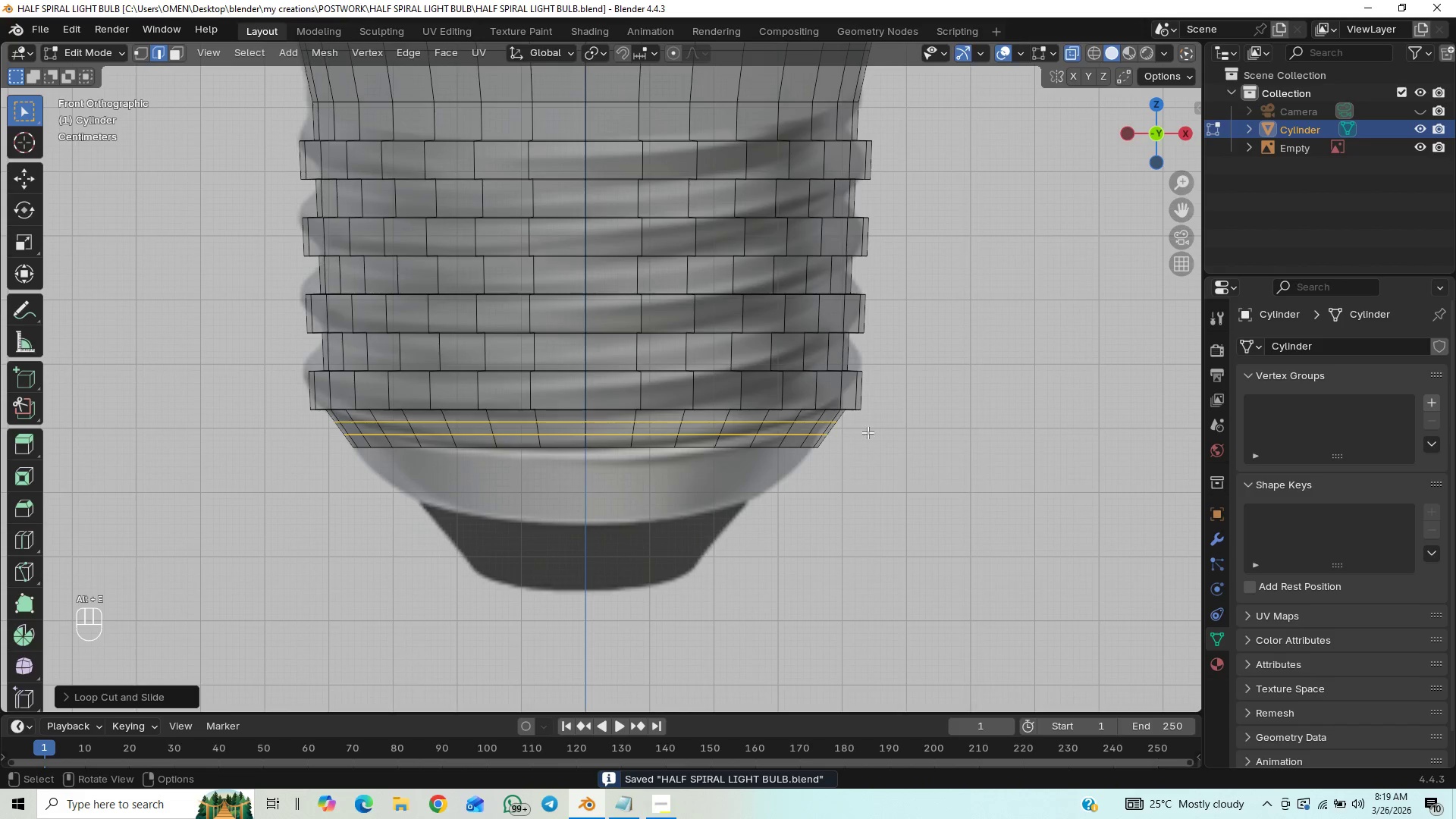 
key(3)
 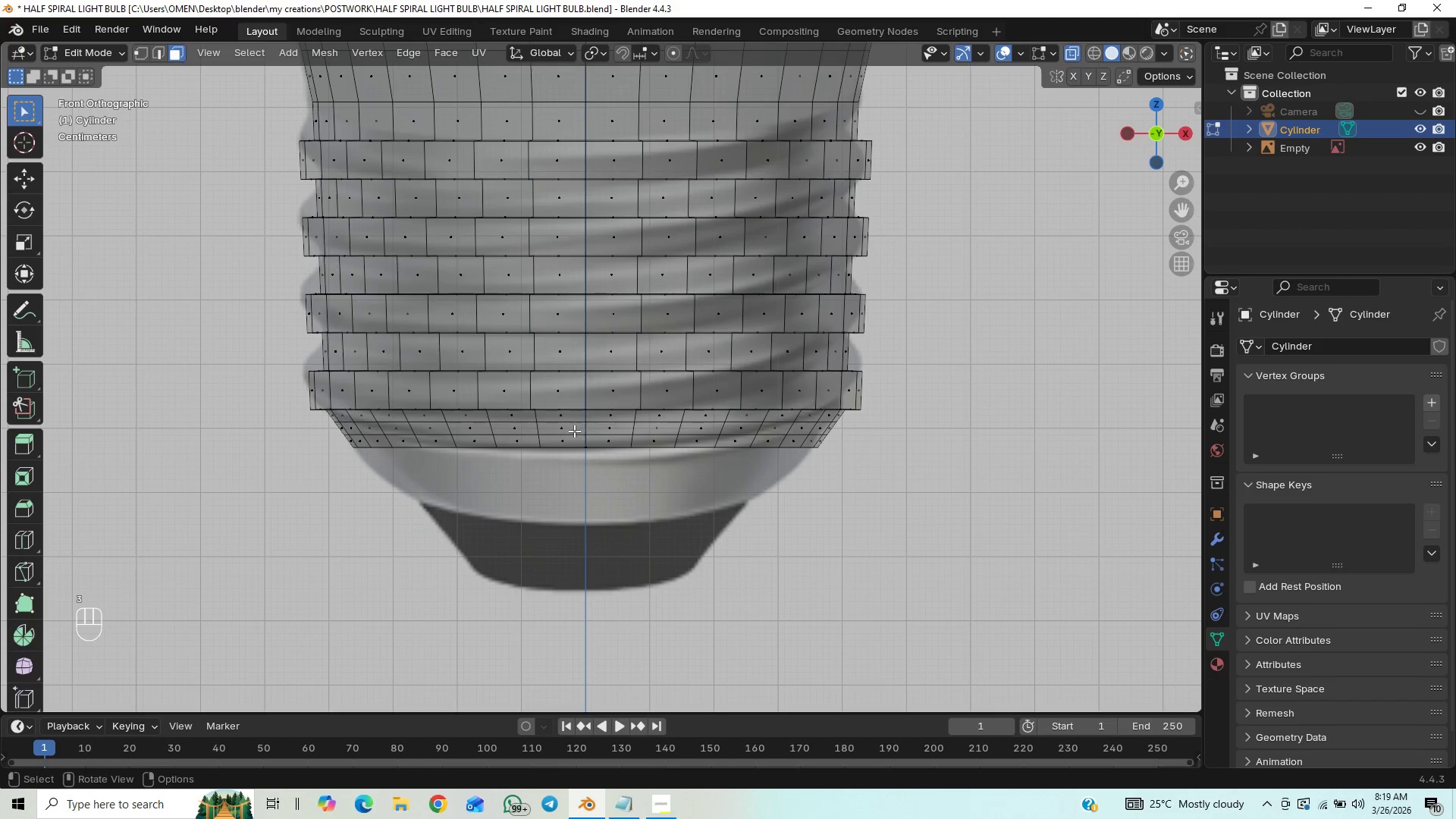 
left_click([587, 425])
 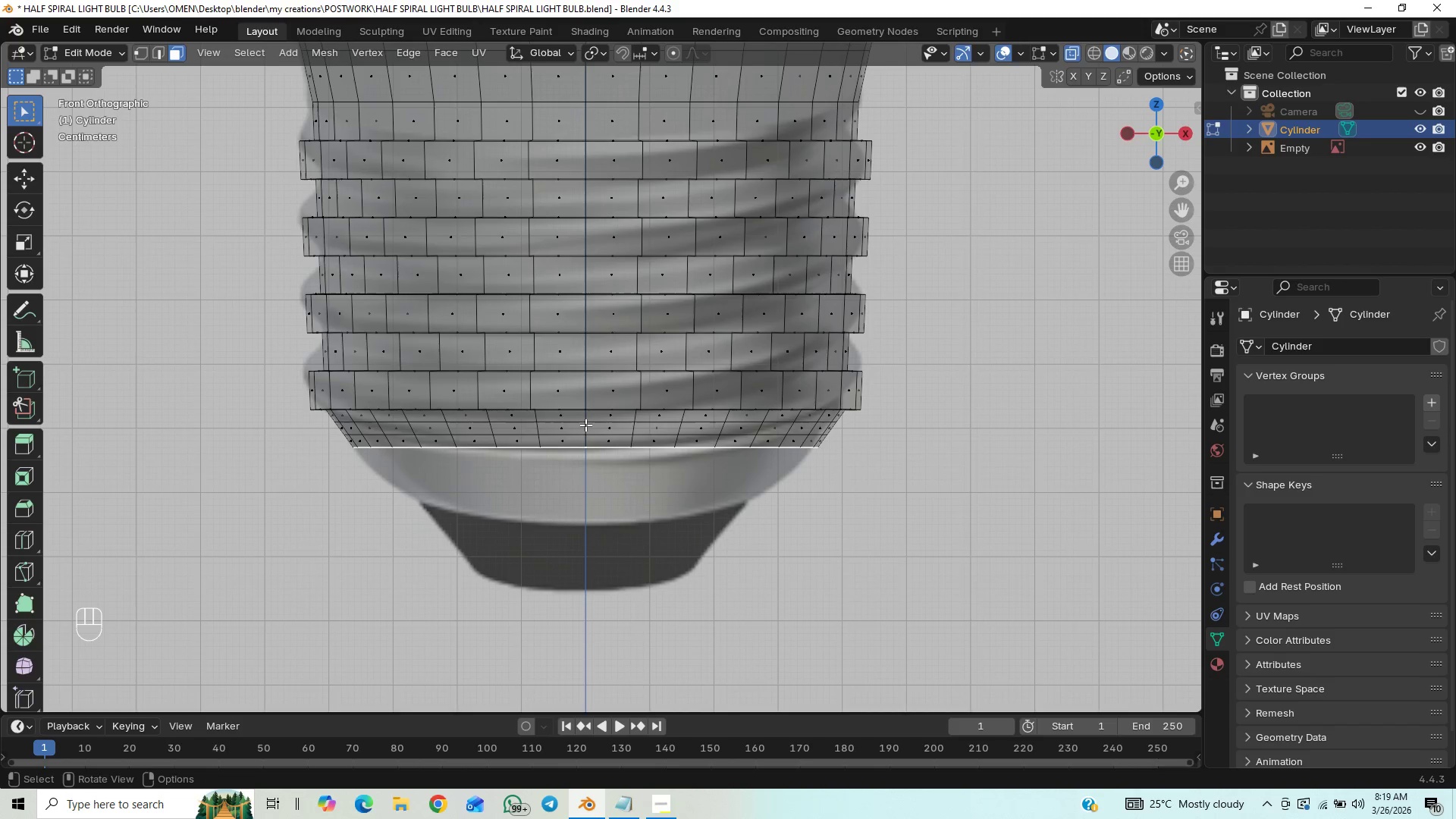 
key(3)
 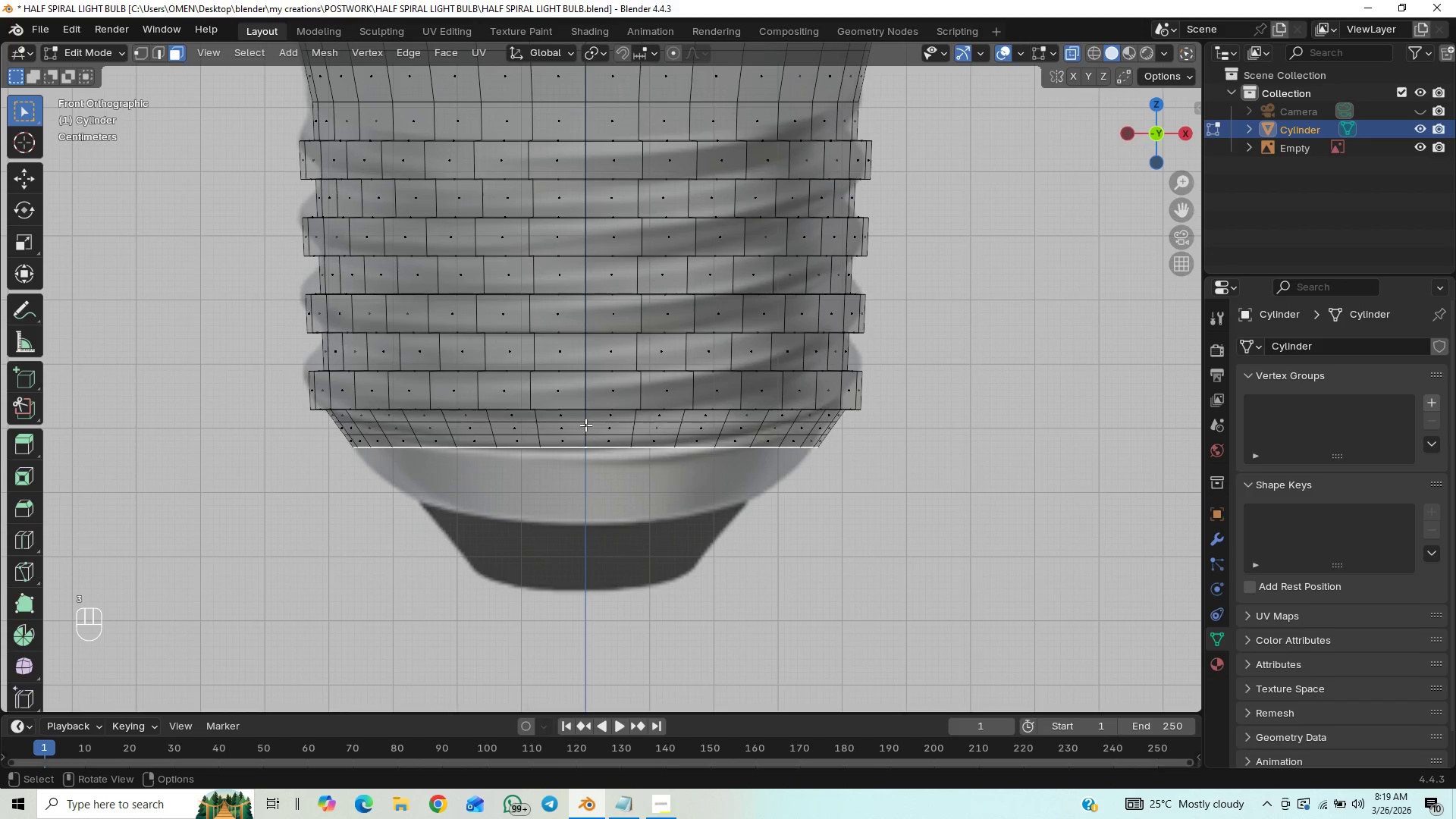 
left_click([585, 425])
 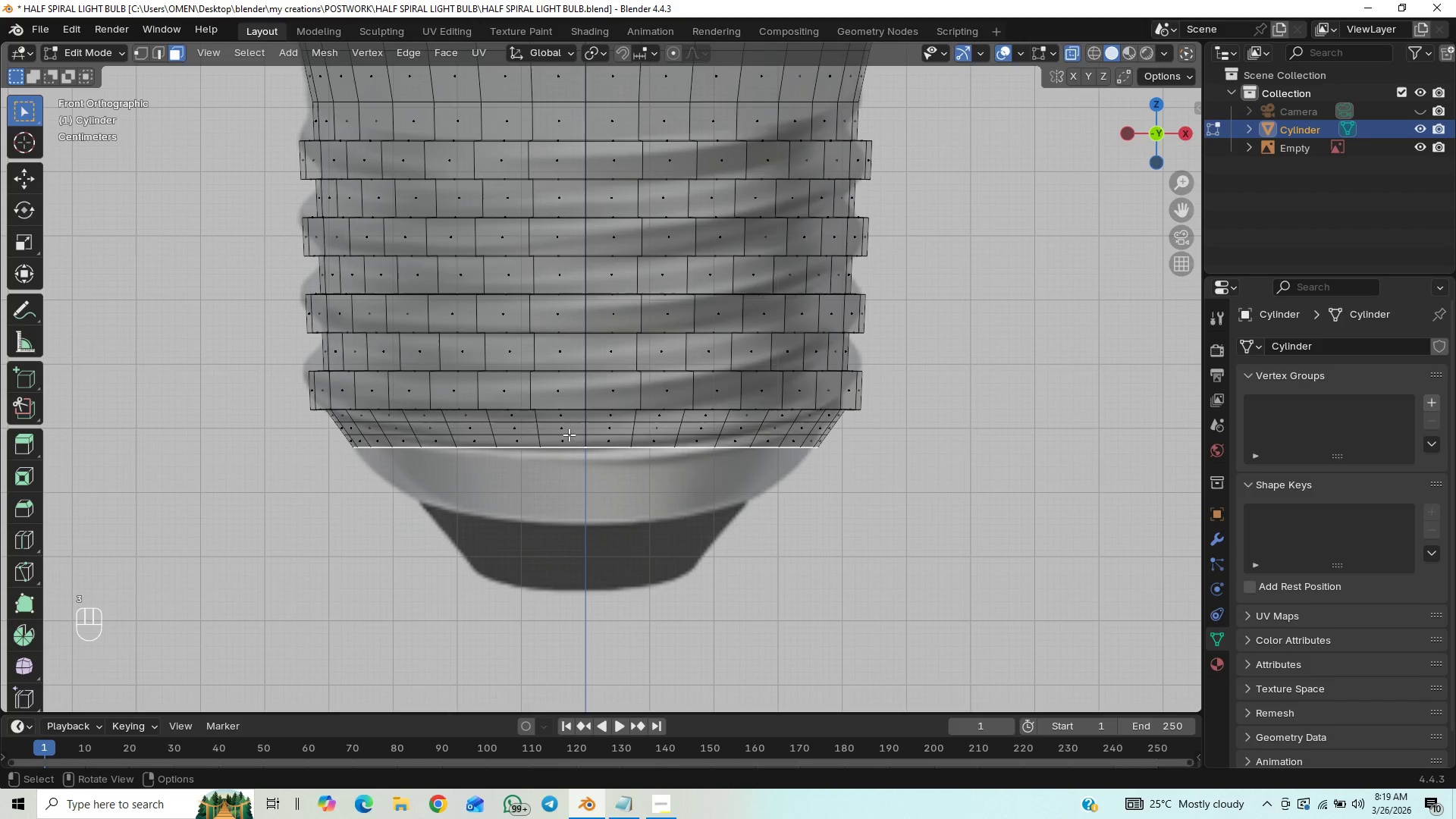 
left_click([556, 428])
 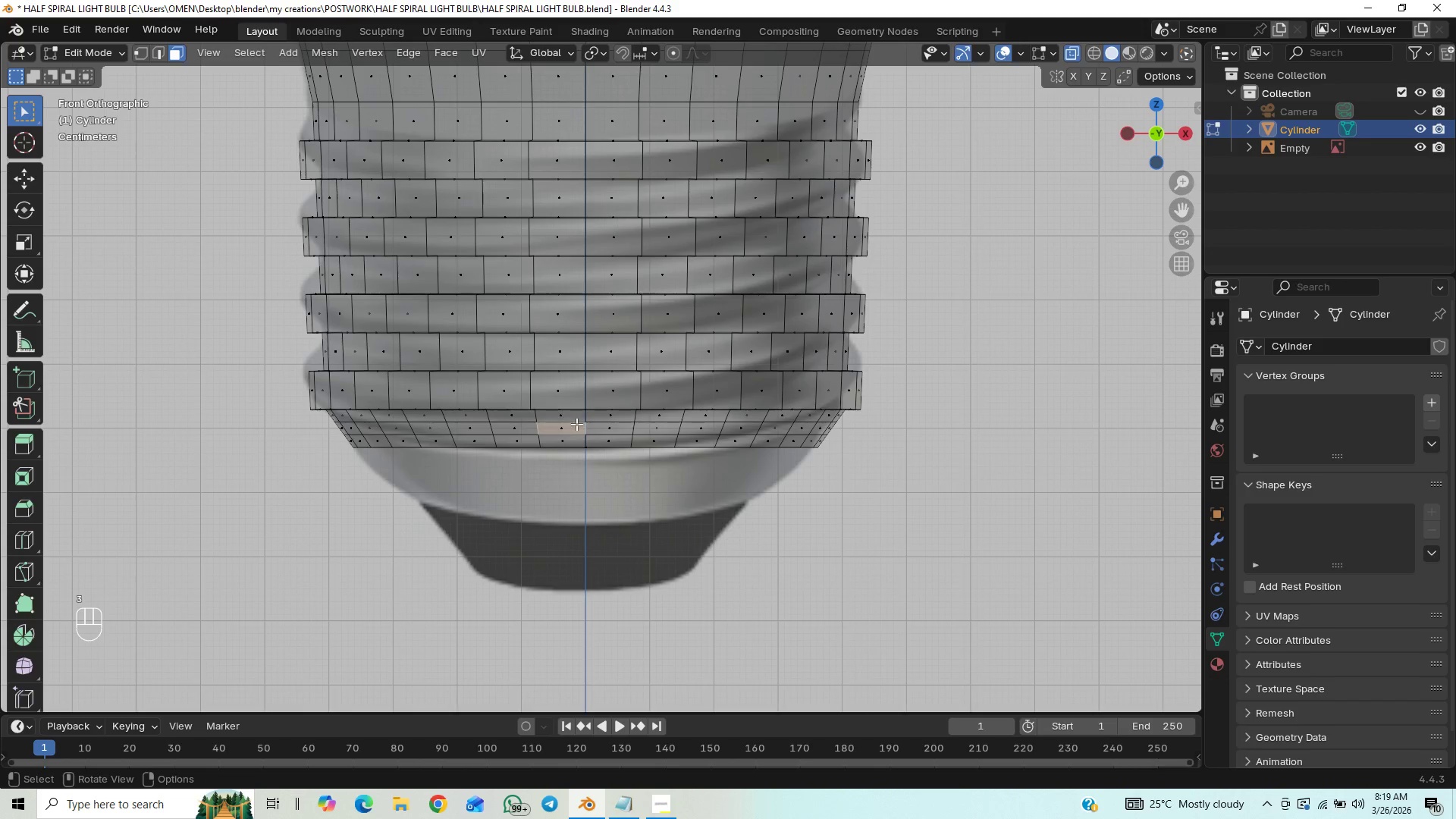 
hold_key(key=AltLeft, duration=1.45)
left_click([584, 431])
 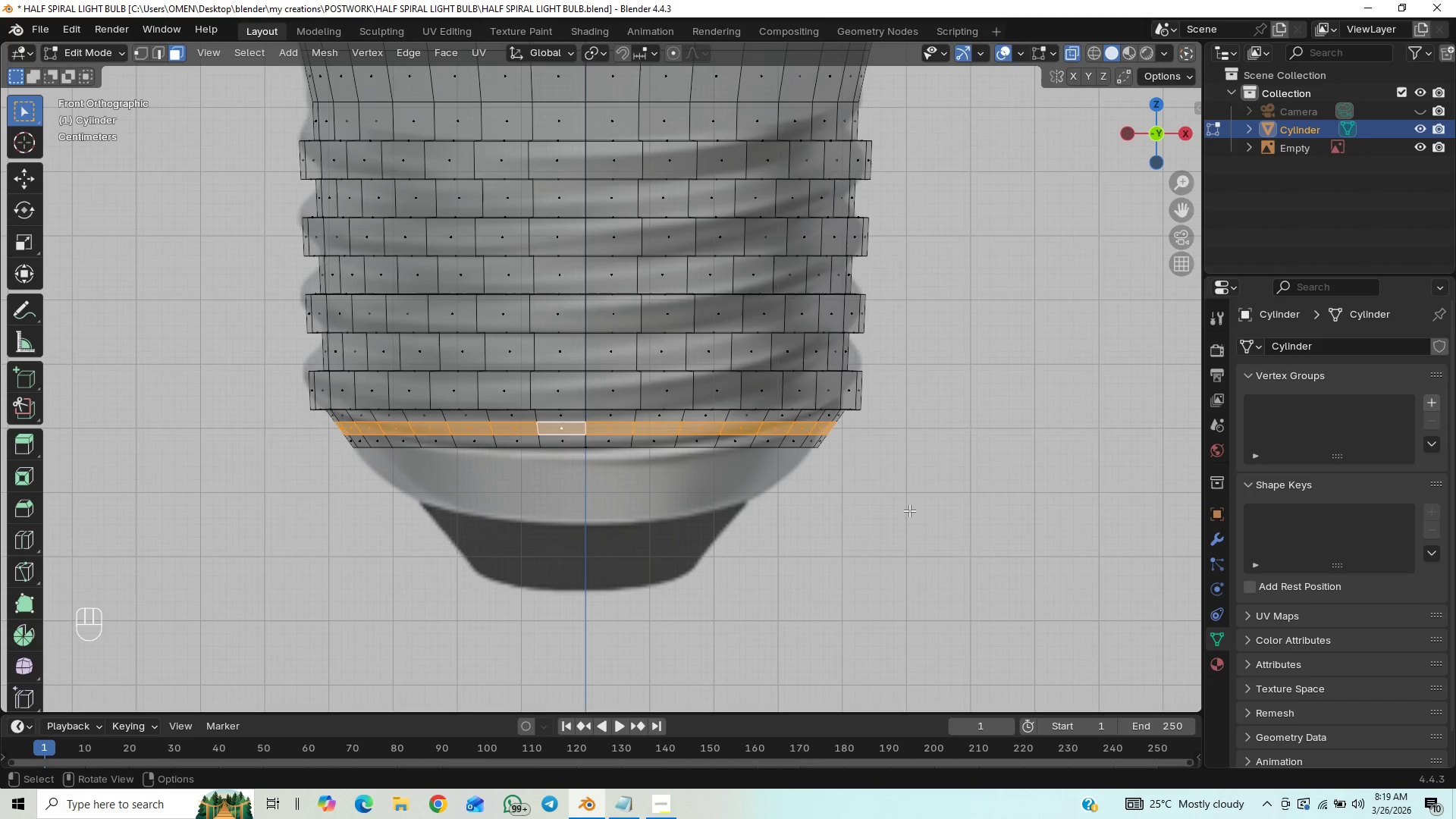 
key(Alt+E)
 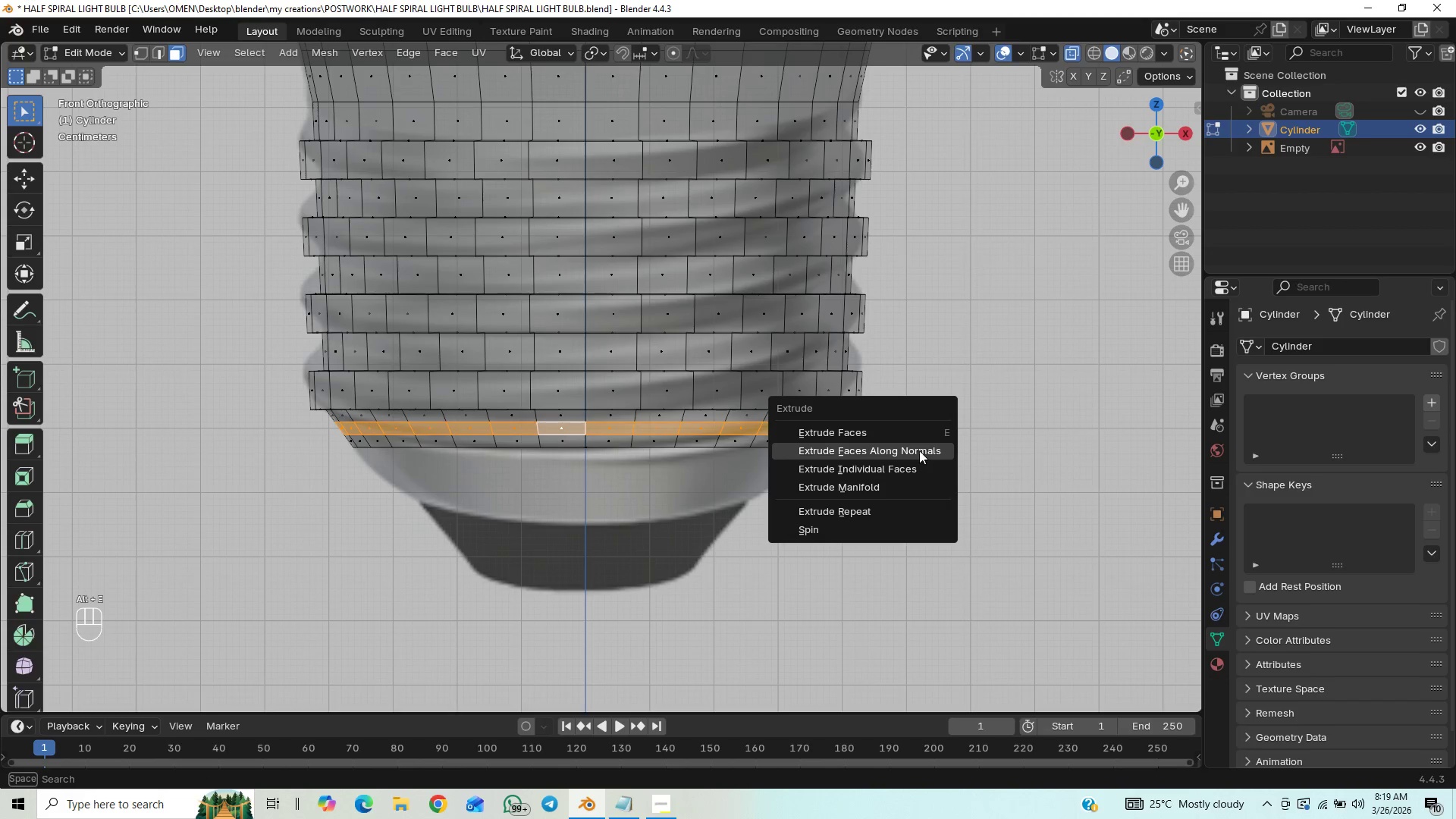 
left_click([919, 450])
 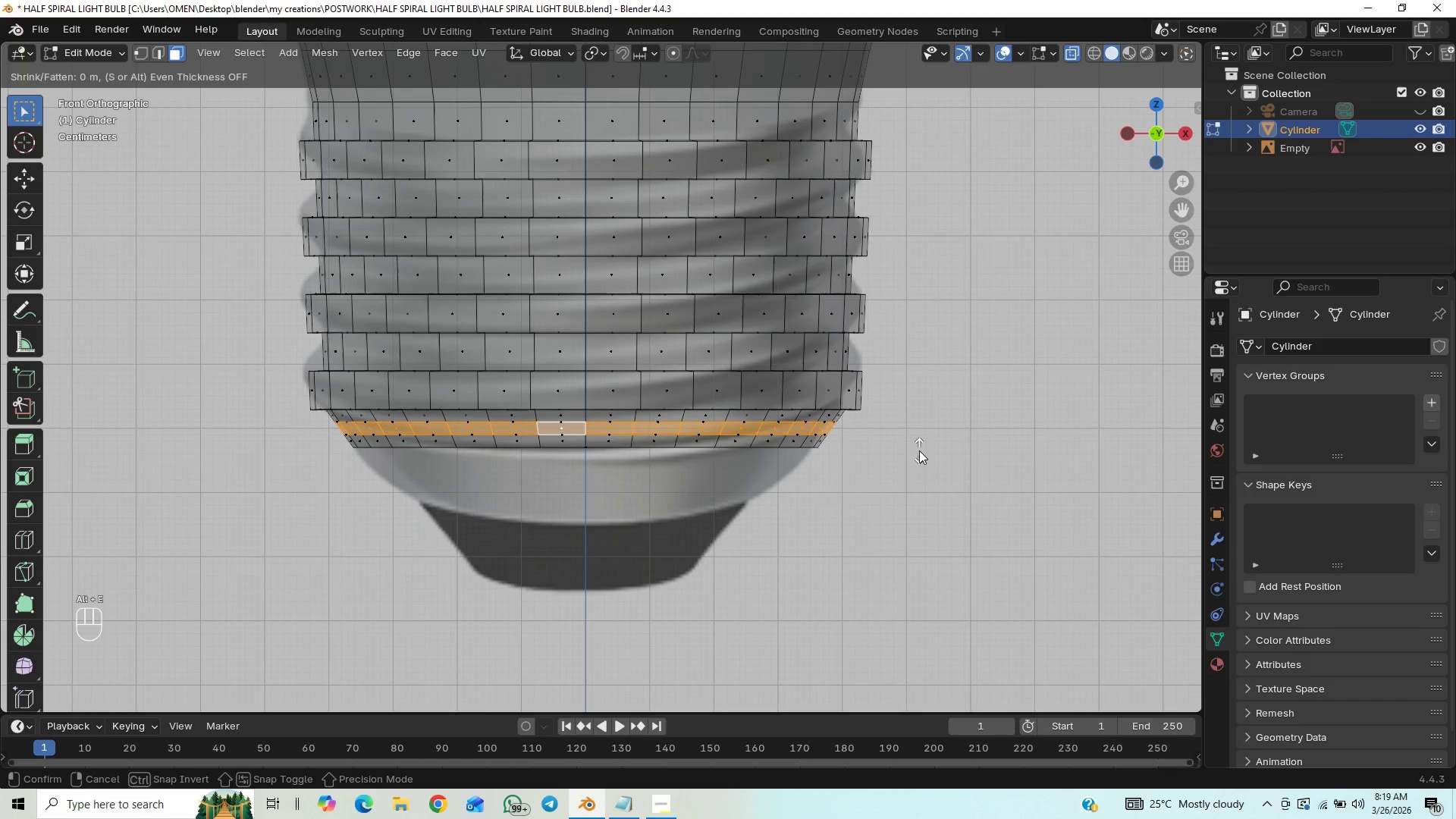 
hold_key(key=ShiftLeft, duration=1.5)
 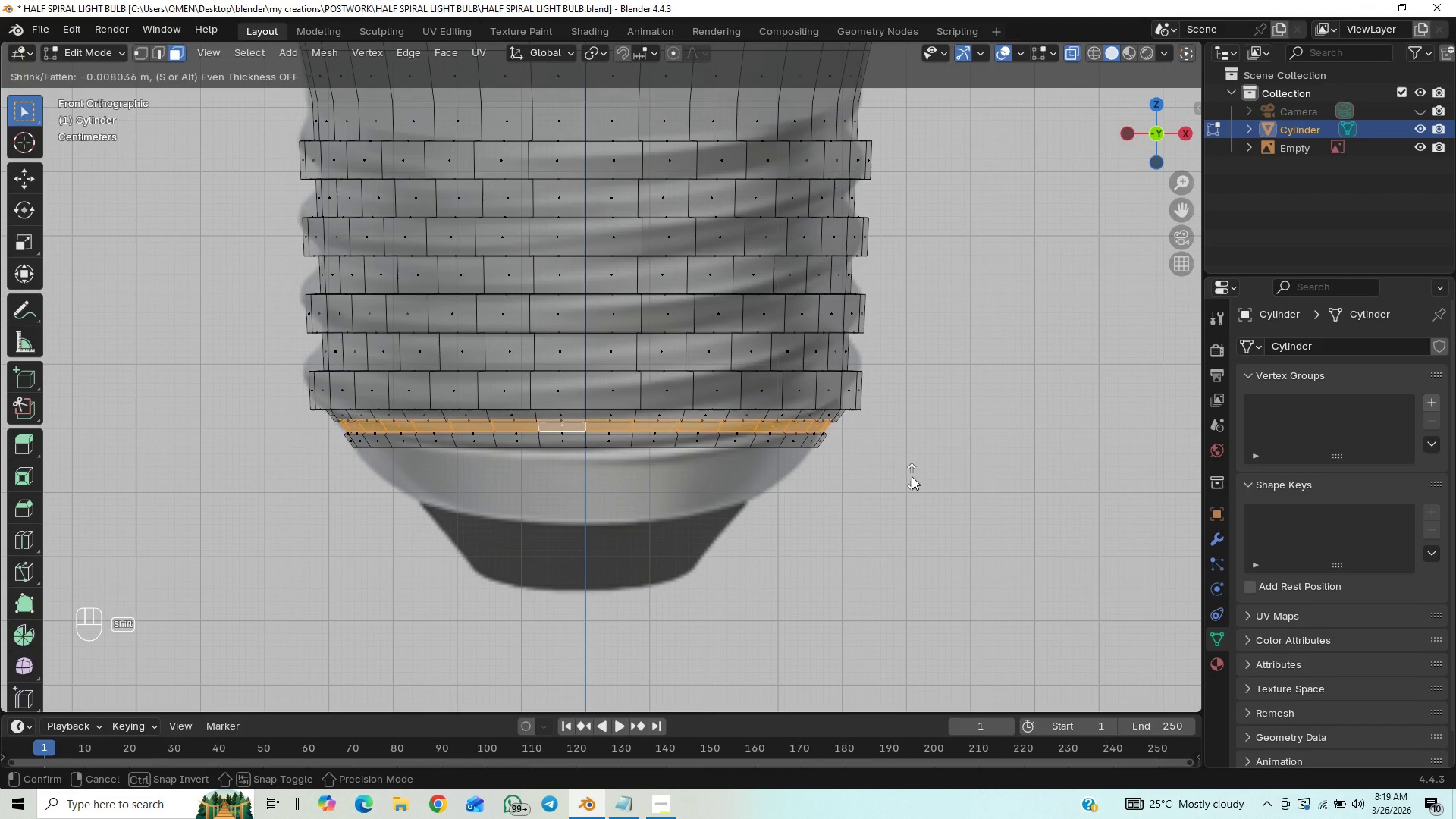 
hold_key(key=ShiftLeft, duration=1.5)
 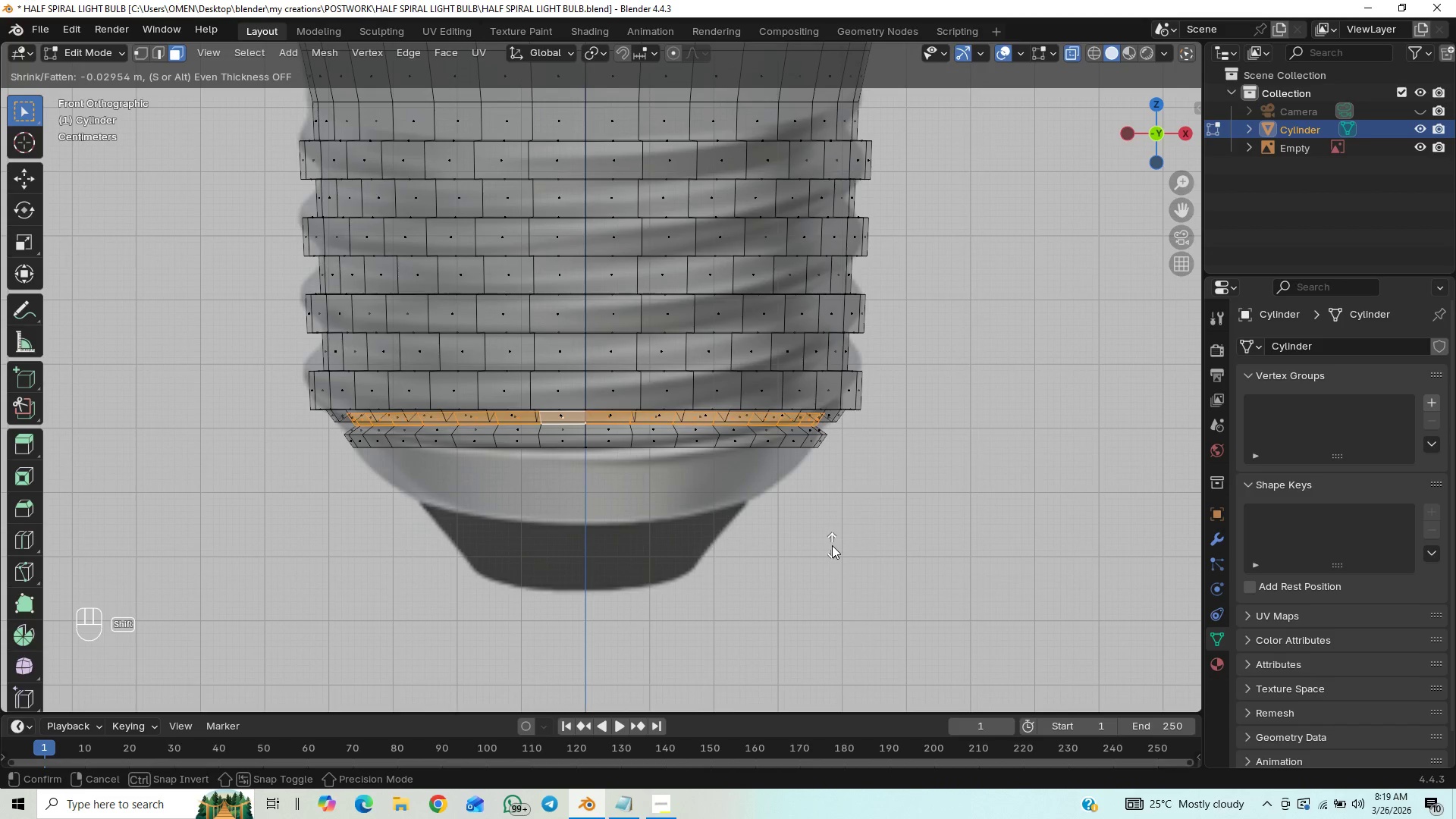 
hold_key(key=ShiftLeft, duration=1.52)
 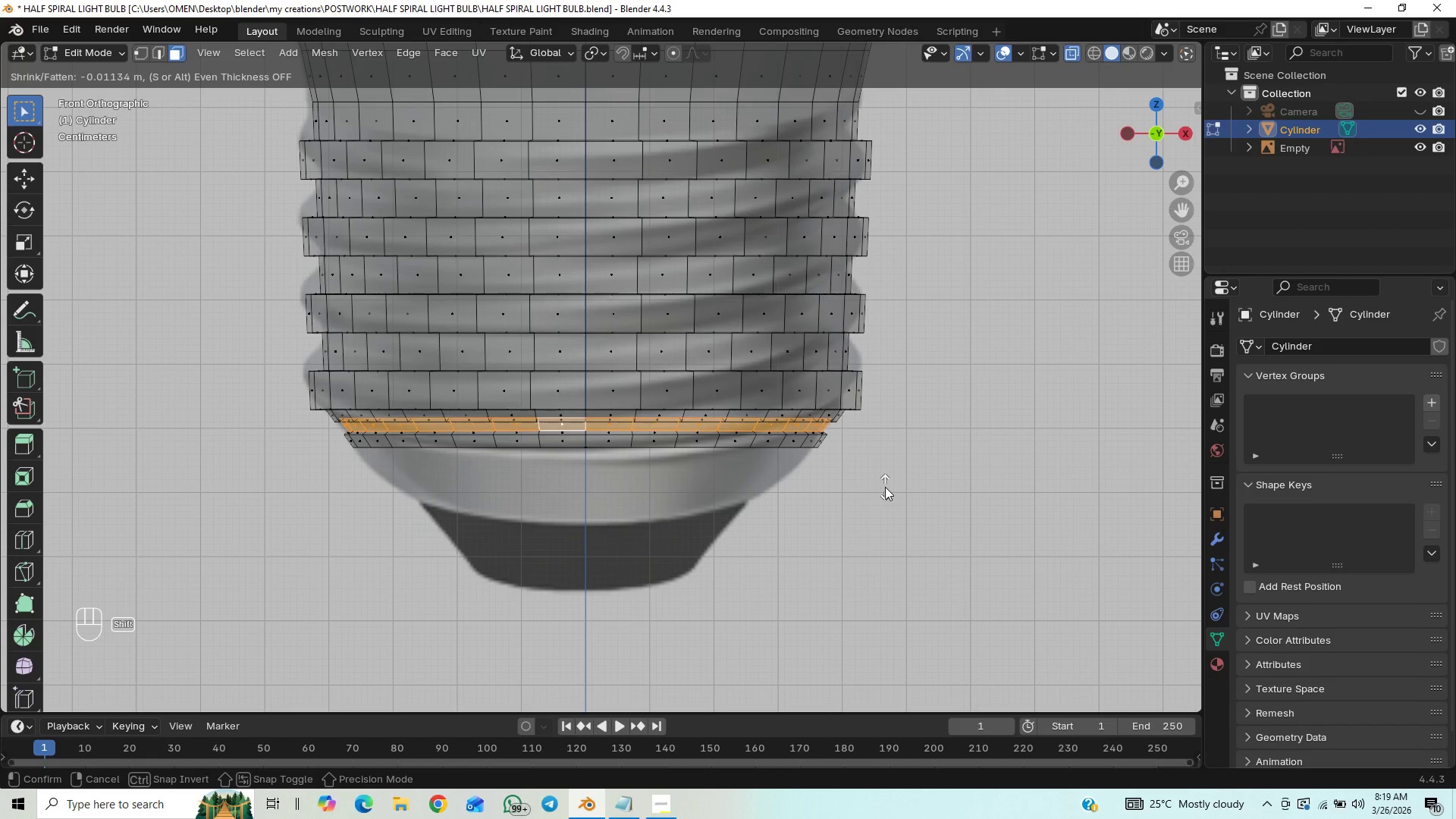 
hold_key(key=ShiftLeft, duration=1.5)
 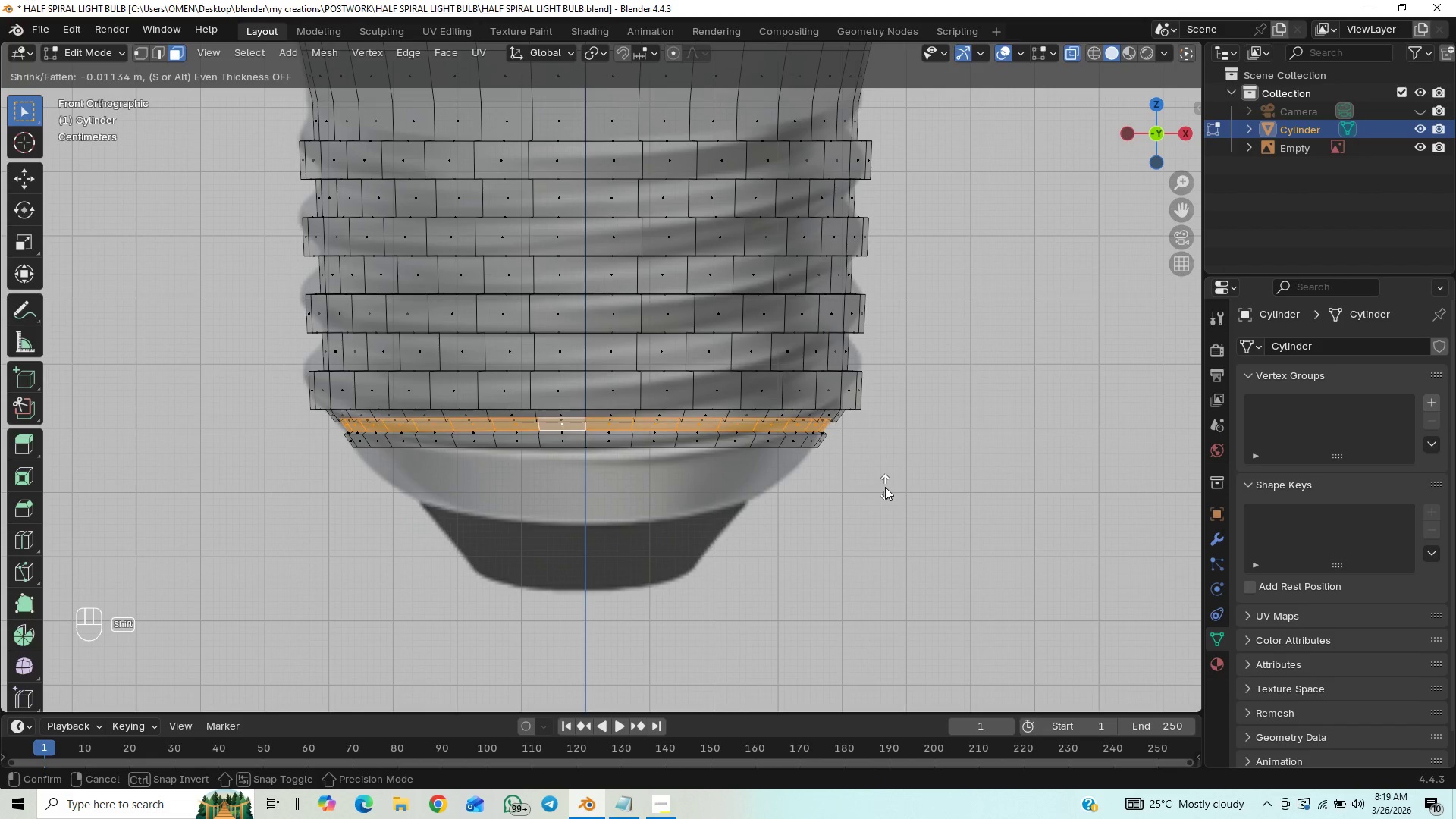 
hold_key(key=ShiftLeft, duration=1.51)
 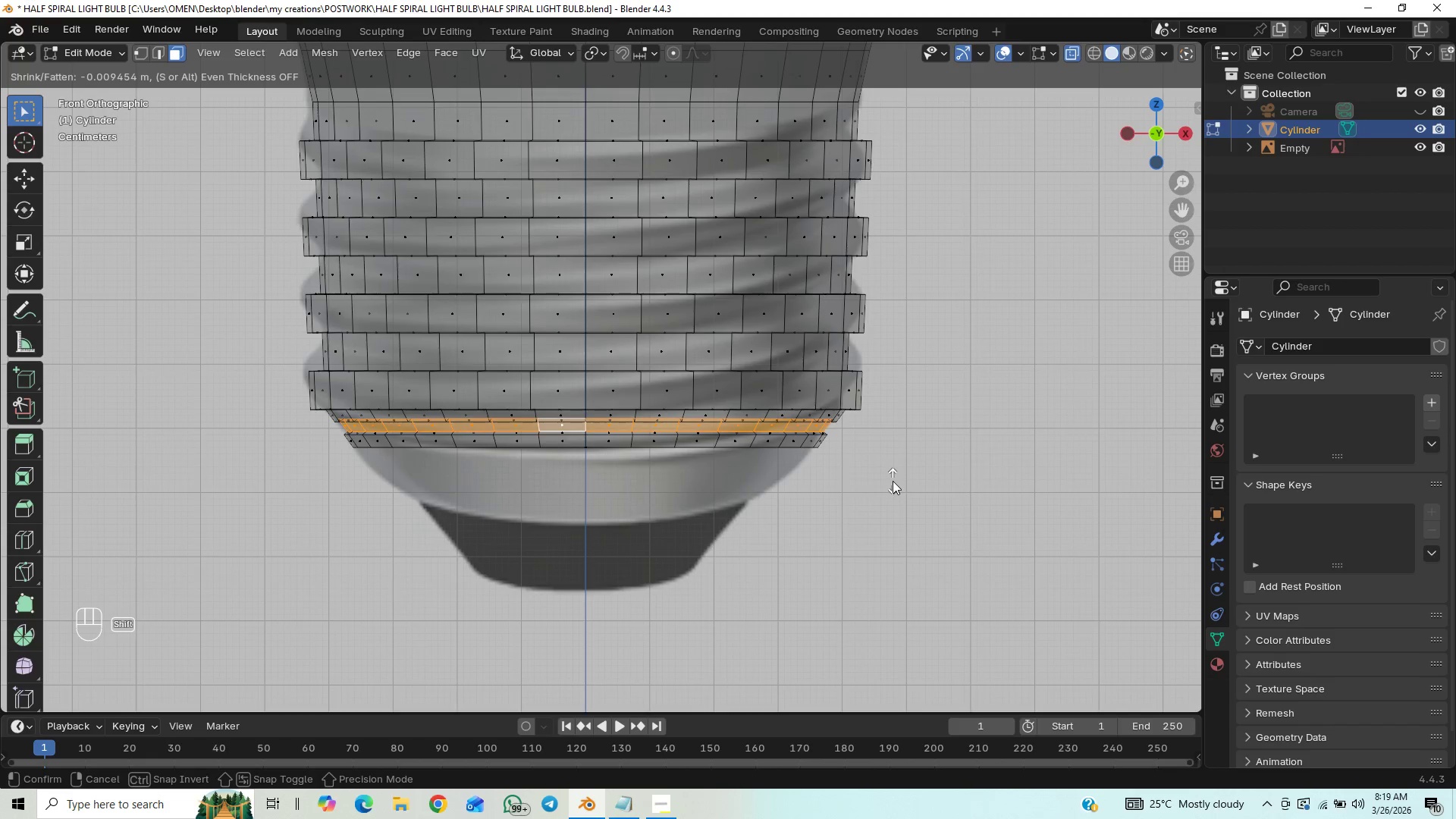 
hold_key(key=ShiftLeft, duration=1.5)
 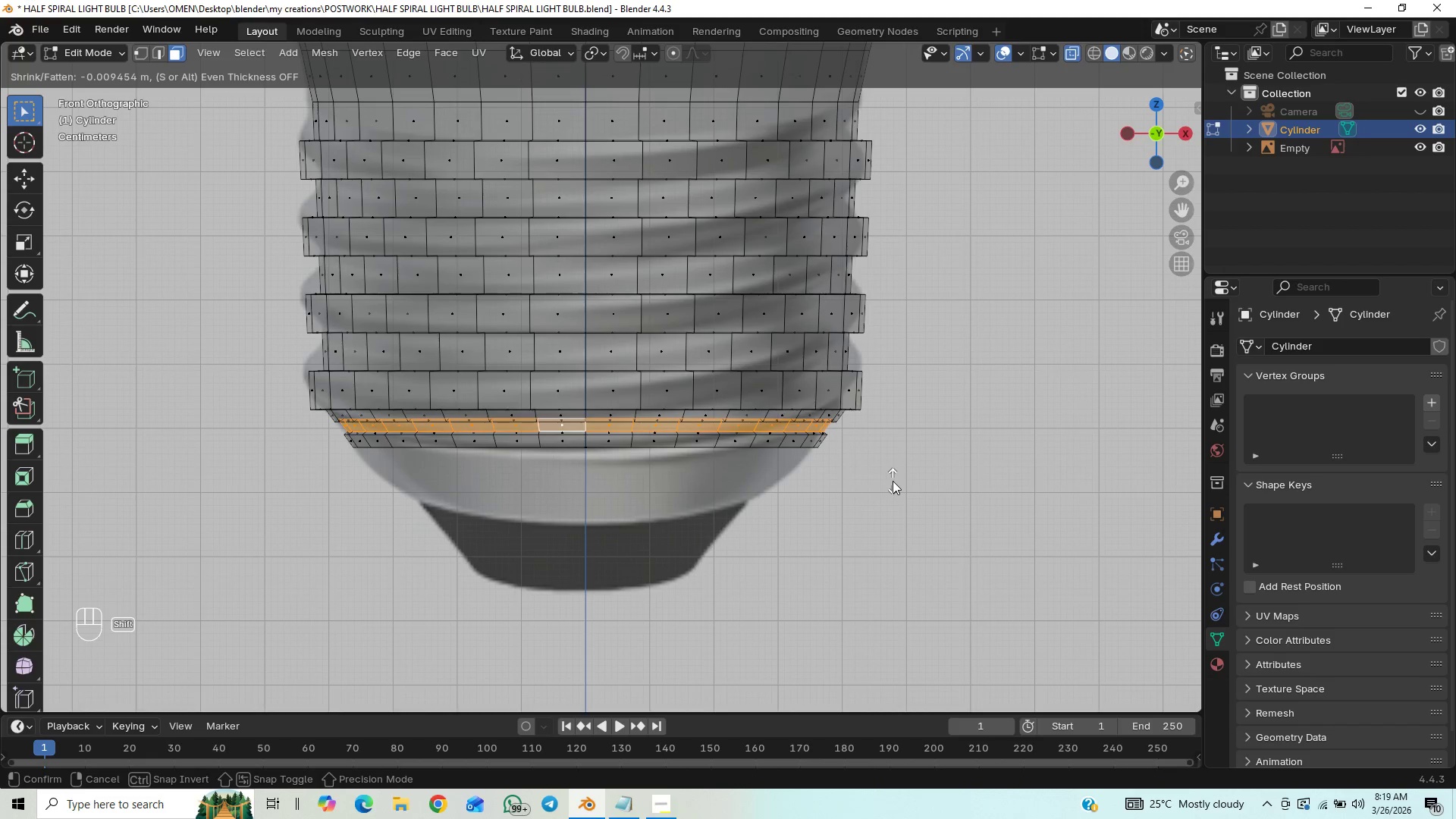 
hold_key(key=ShiftLeft, duration=1.52)
 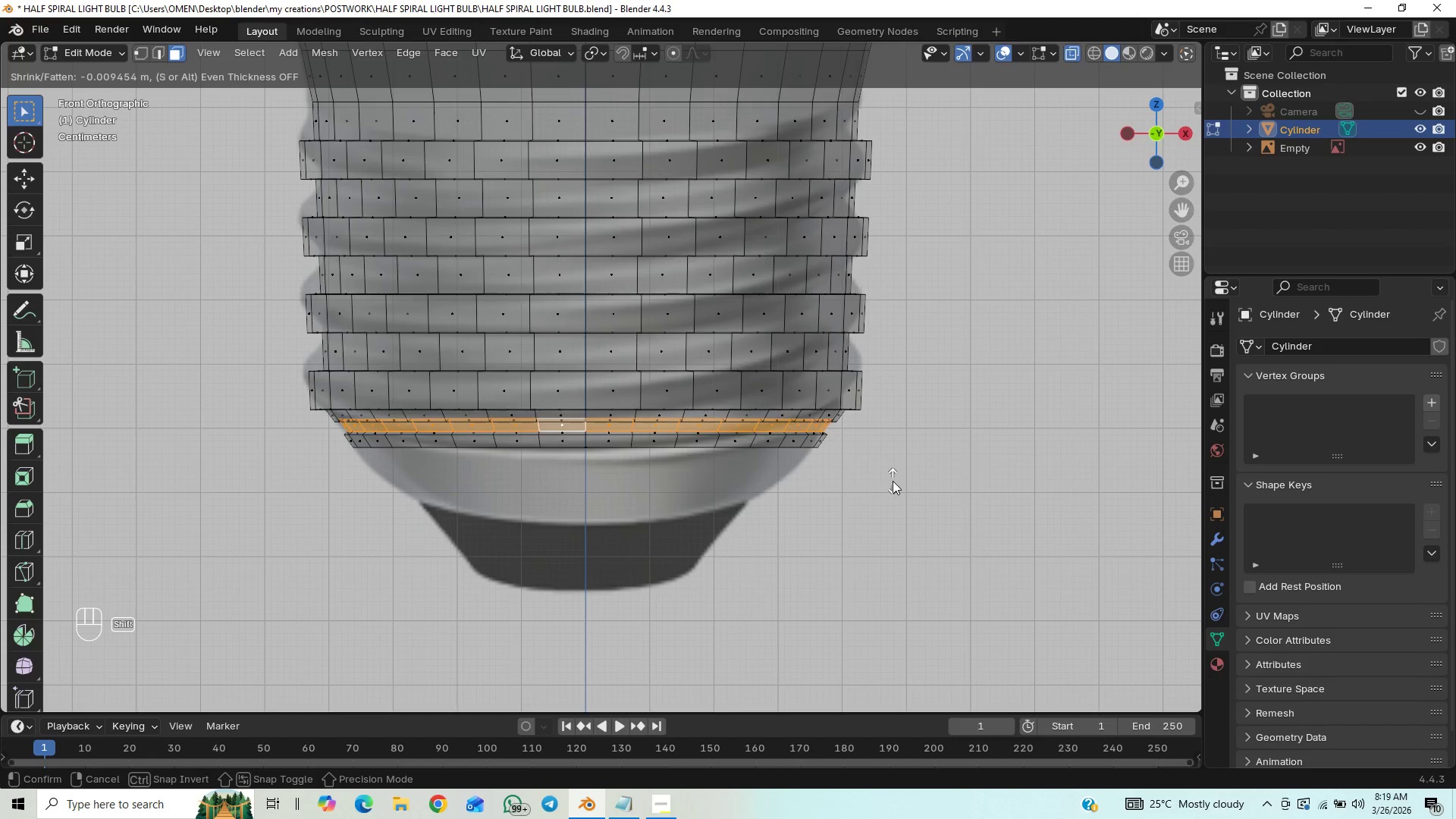 
hold_key(key=ShiftLeft, duration=1.5)
 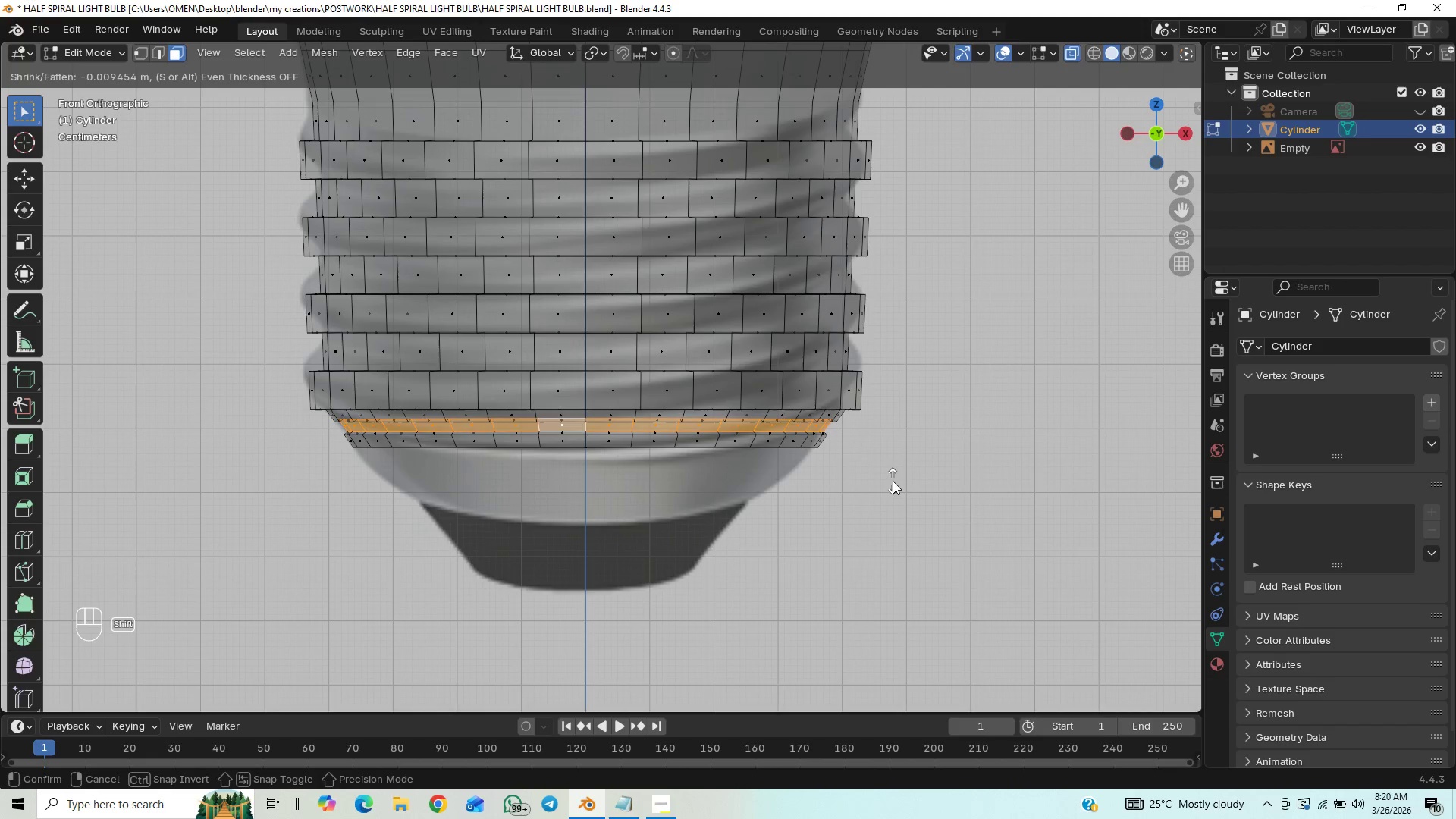 
hold_key(key=ShiftLeft, duration=1.52)
 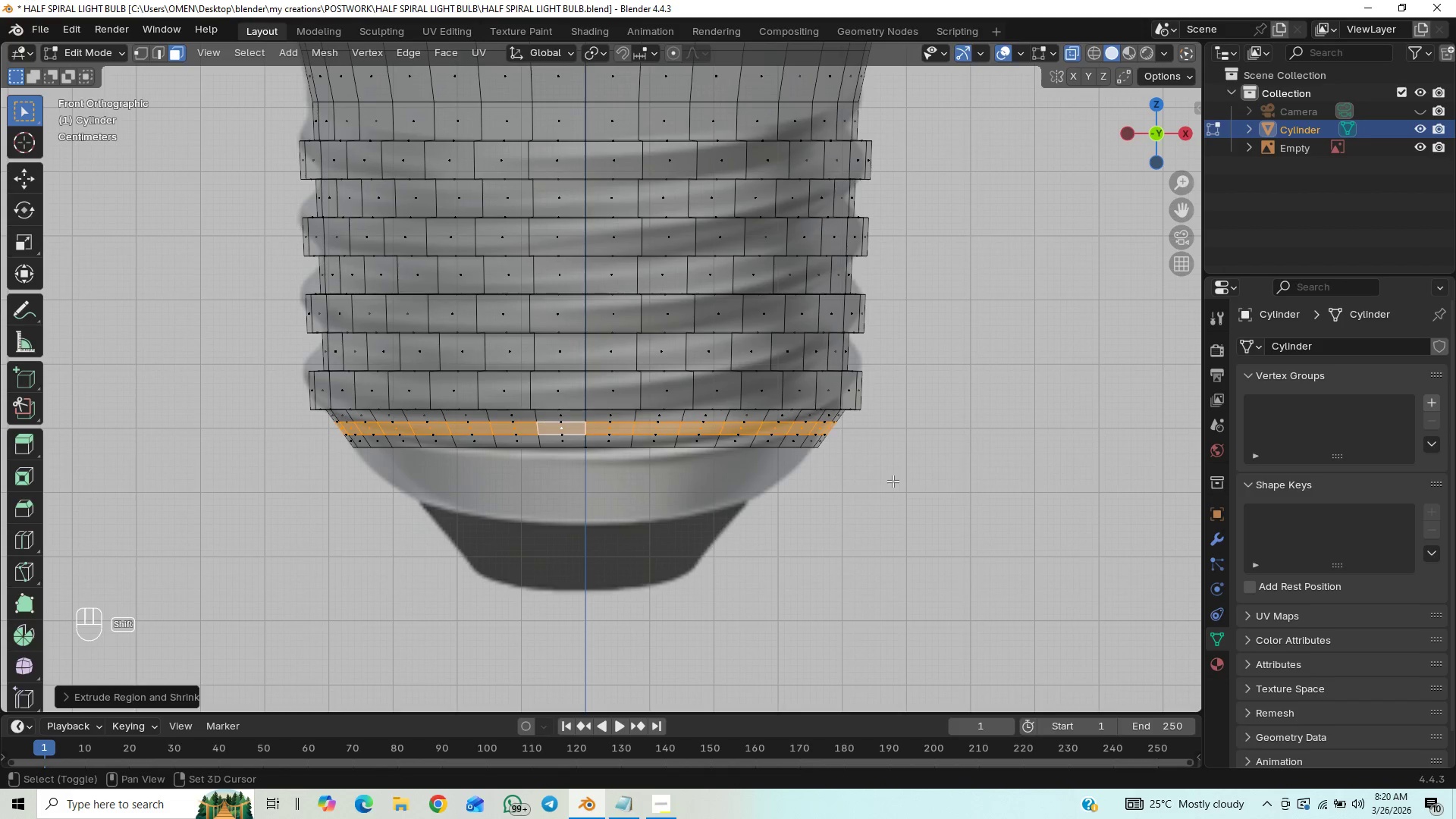 
hold_key(key=ShiftLeft, duration=0.62)
right_click([893, 481])
 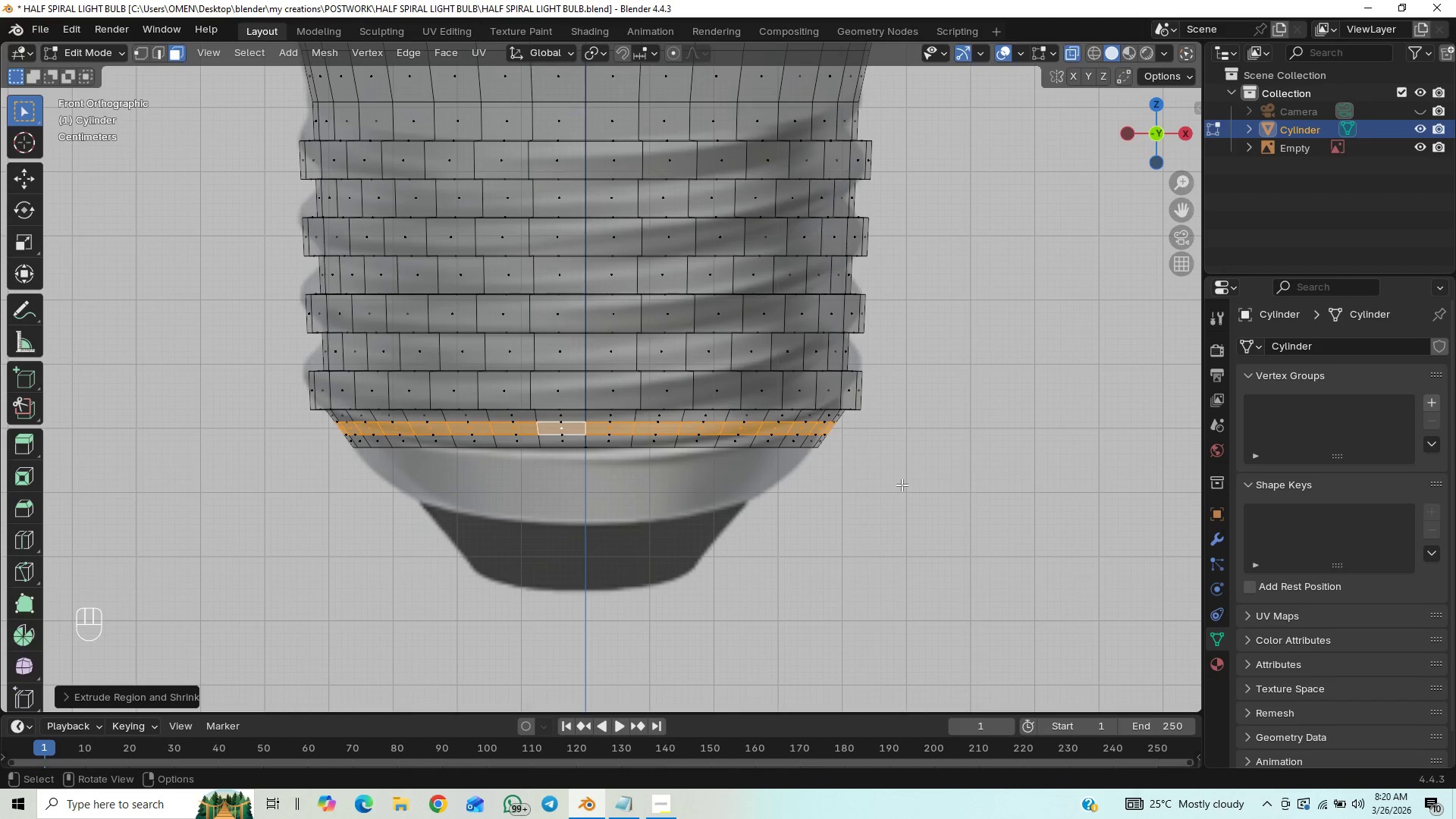 
hold_key(key=AltLeft, duration=1.5)
 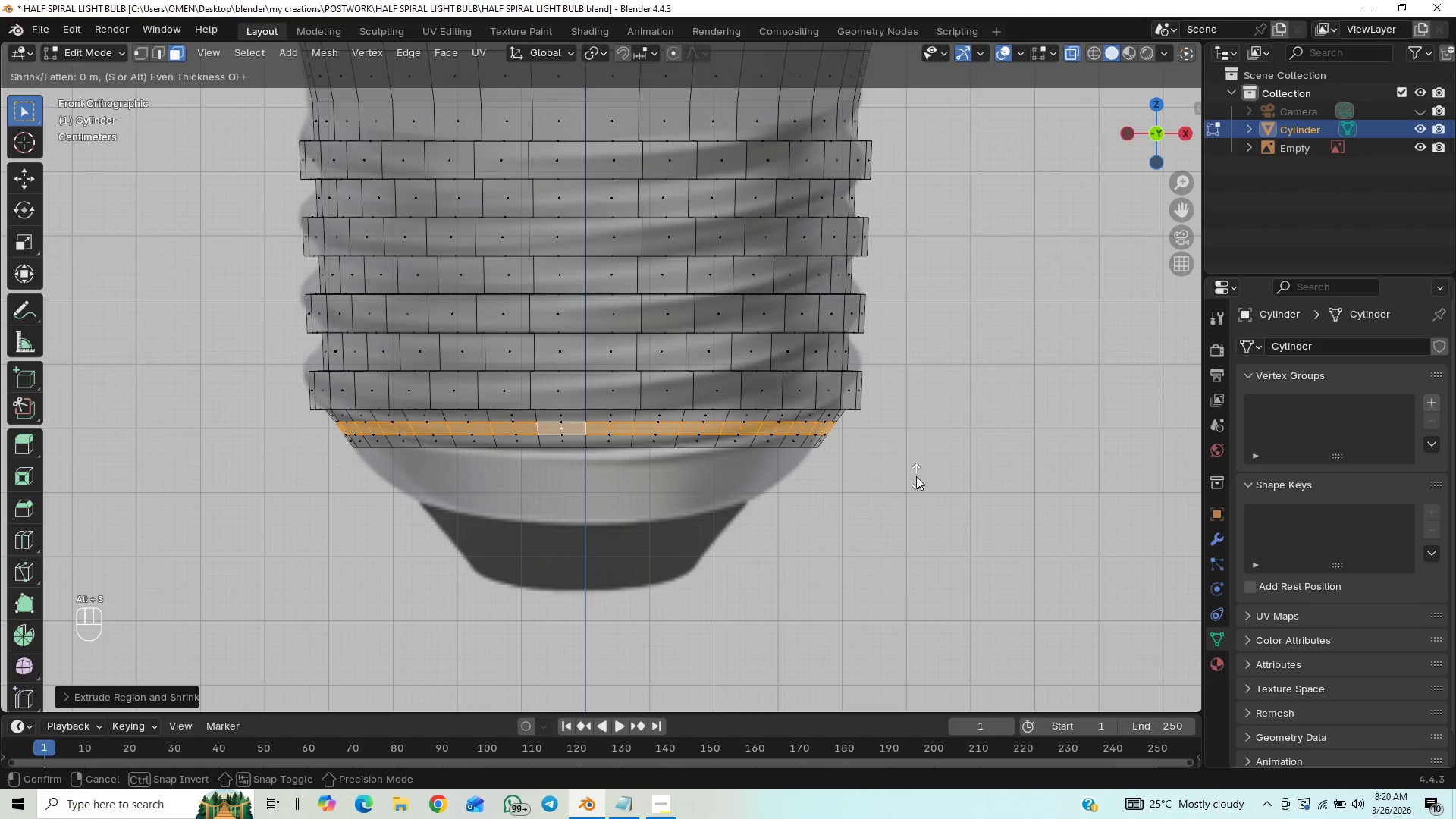 
key(Alt+S)
 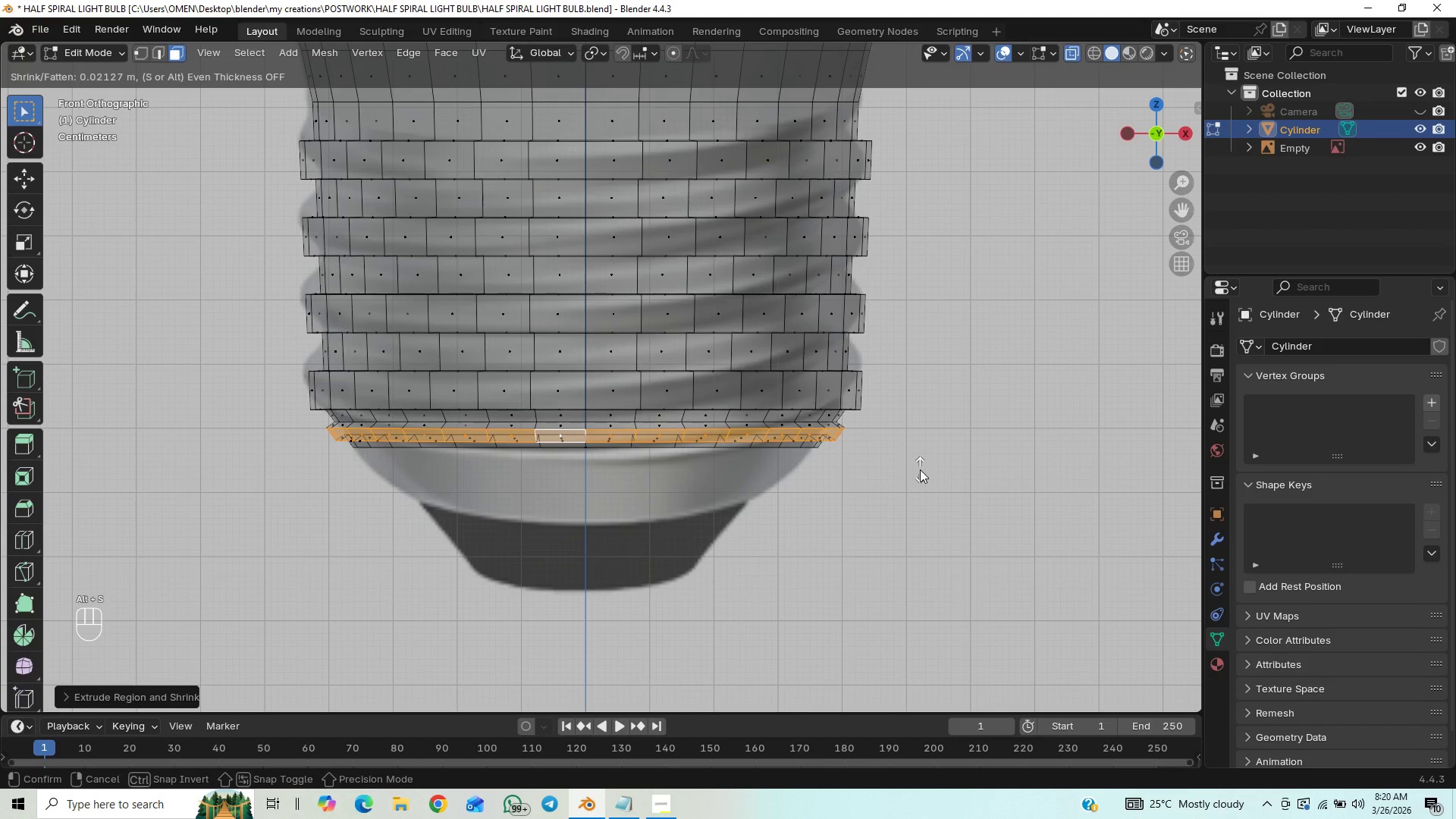 
hold_key(key=ShiftLeft, duration=1.5)
 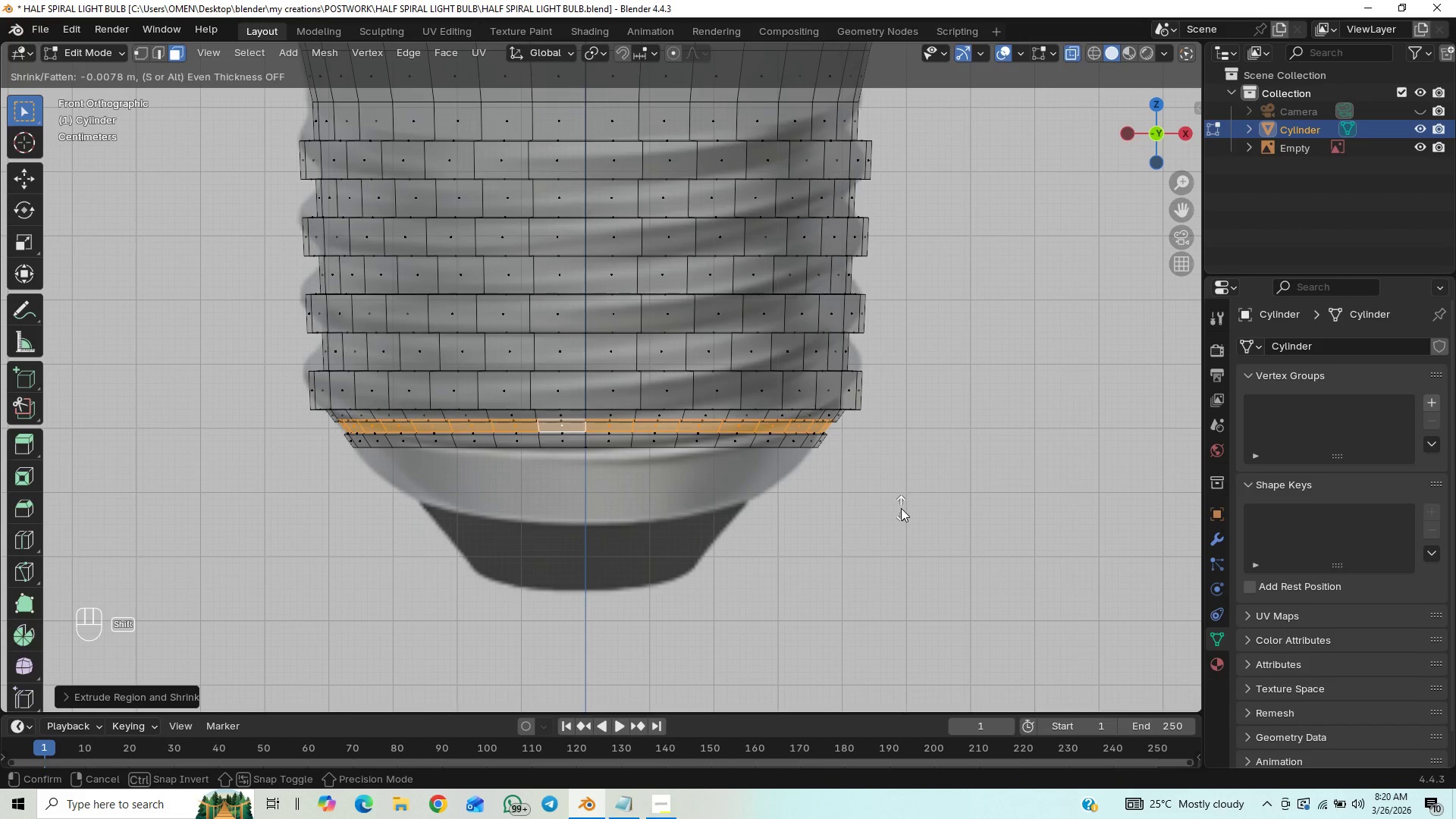 
hold_key(key=ShiftLeft, duration=1.5)
 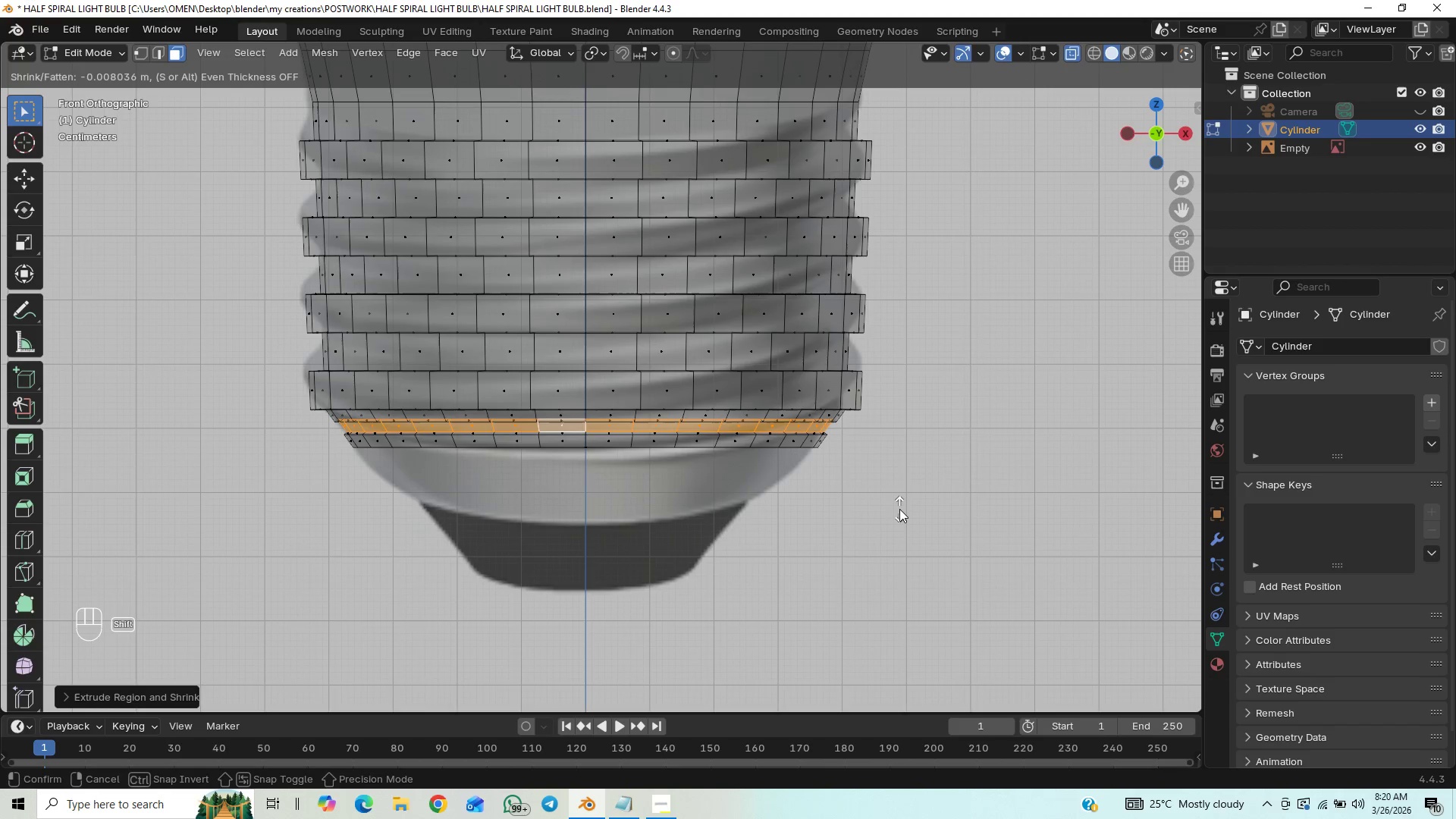 
hold_key(key=ShiftLeft, duration=1.51)
 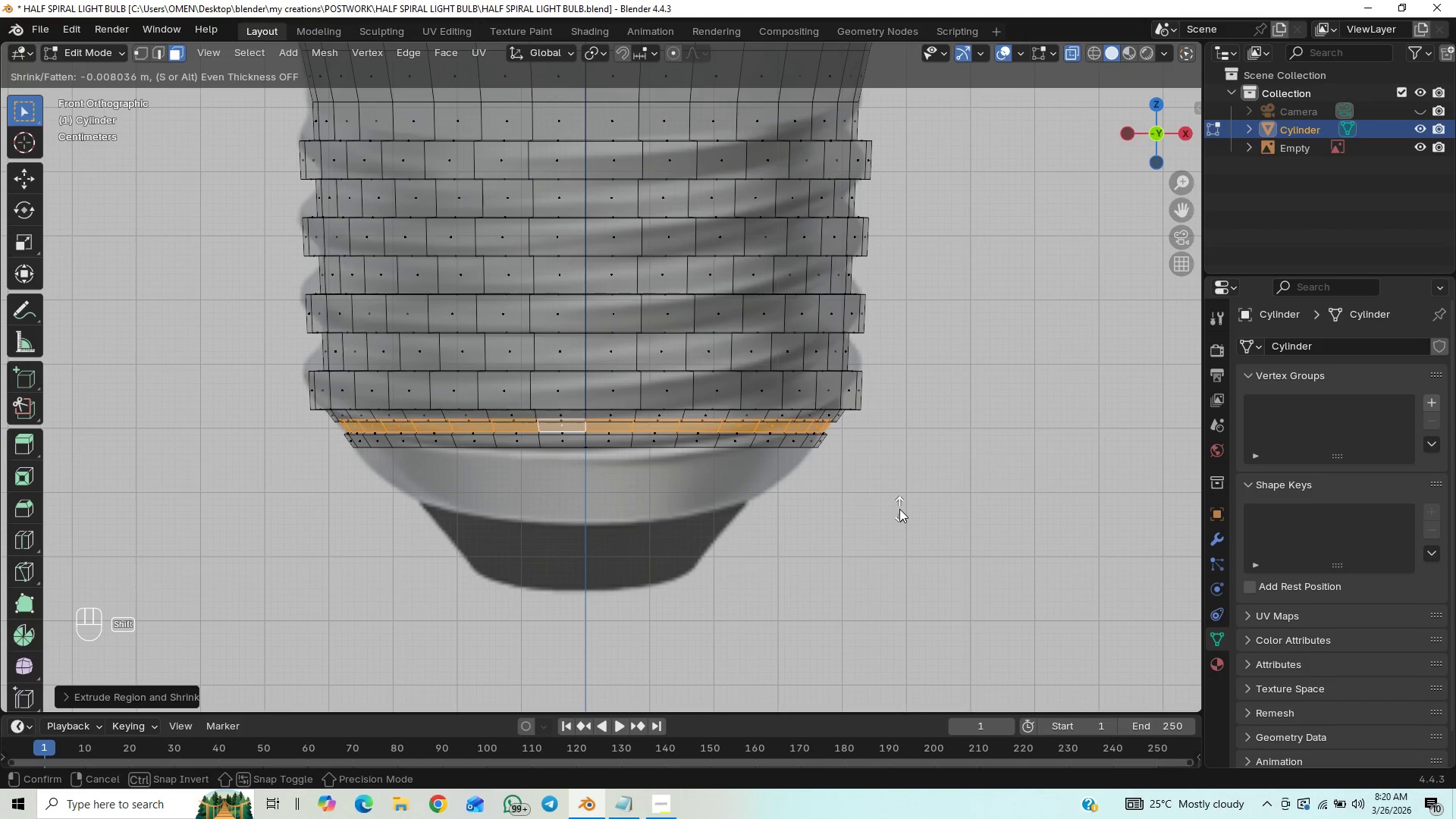 
hold_key(key=ShiftLeft, duration=1.5)
left_click([899, 509])
 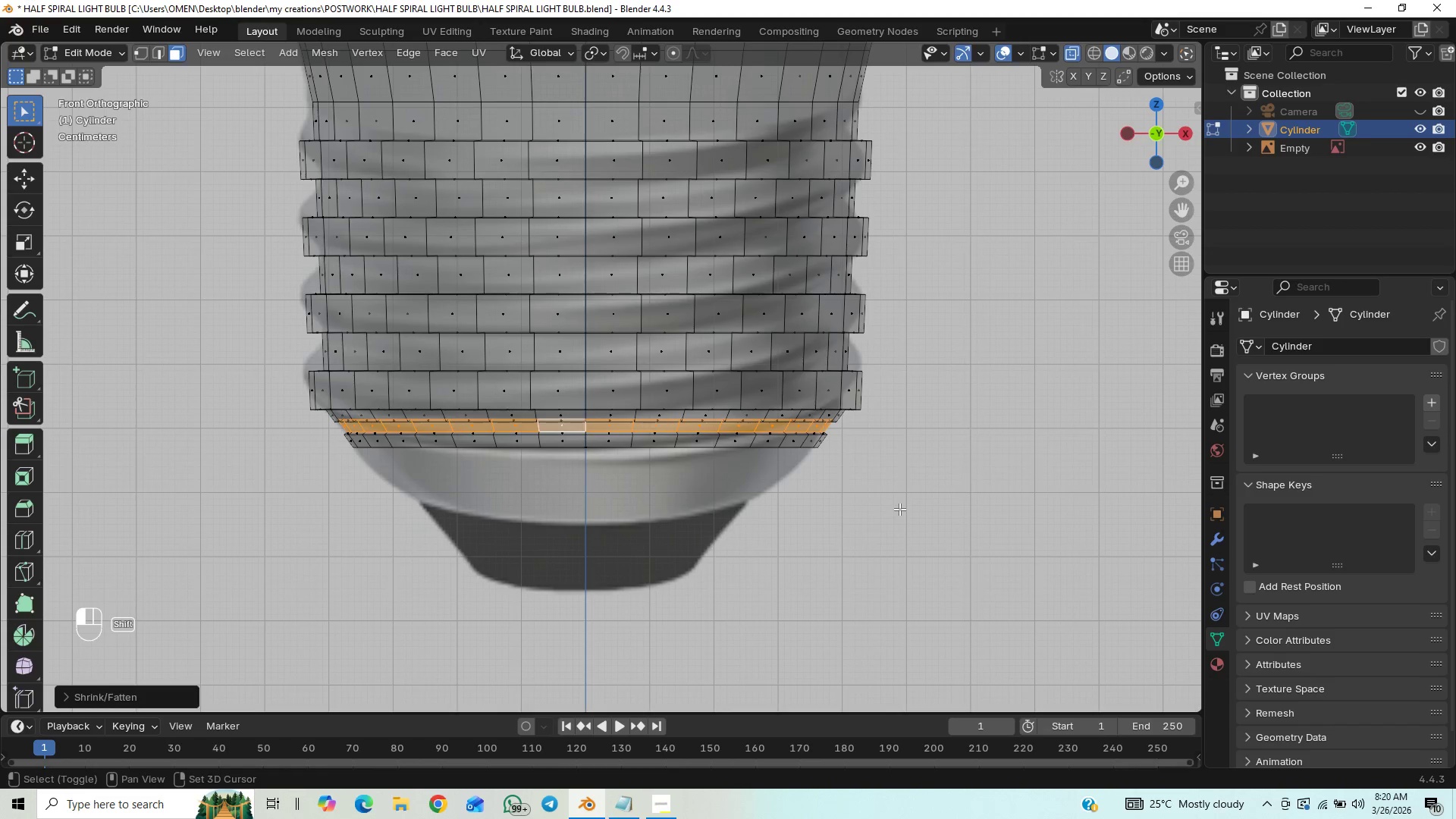 
key(Shift+ShiftLeft)
 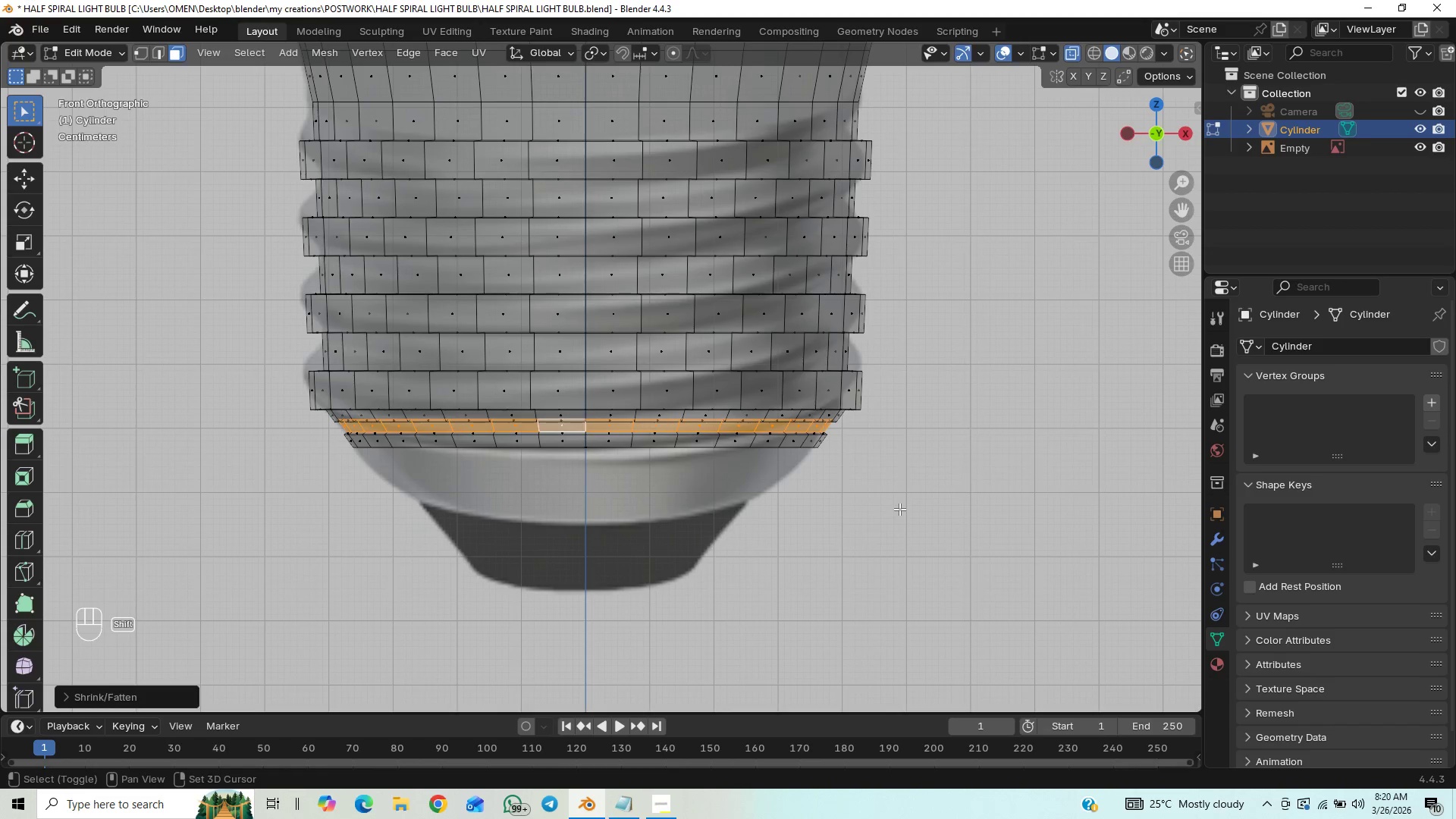 
key(Shift+ShiftLeft)
 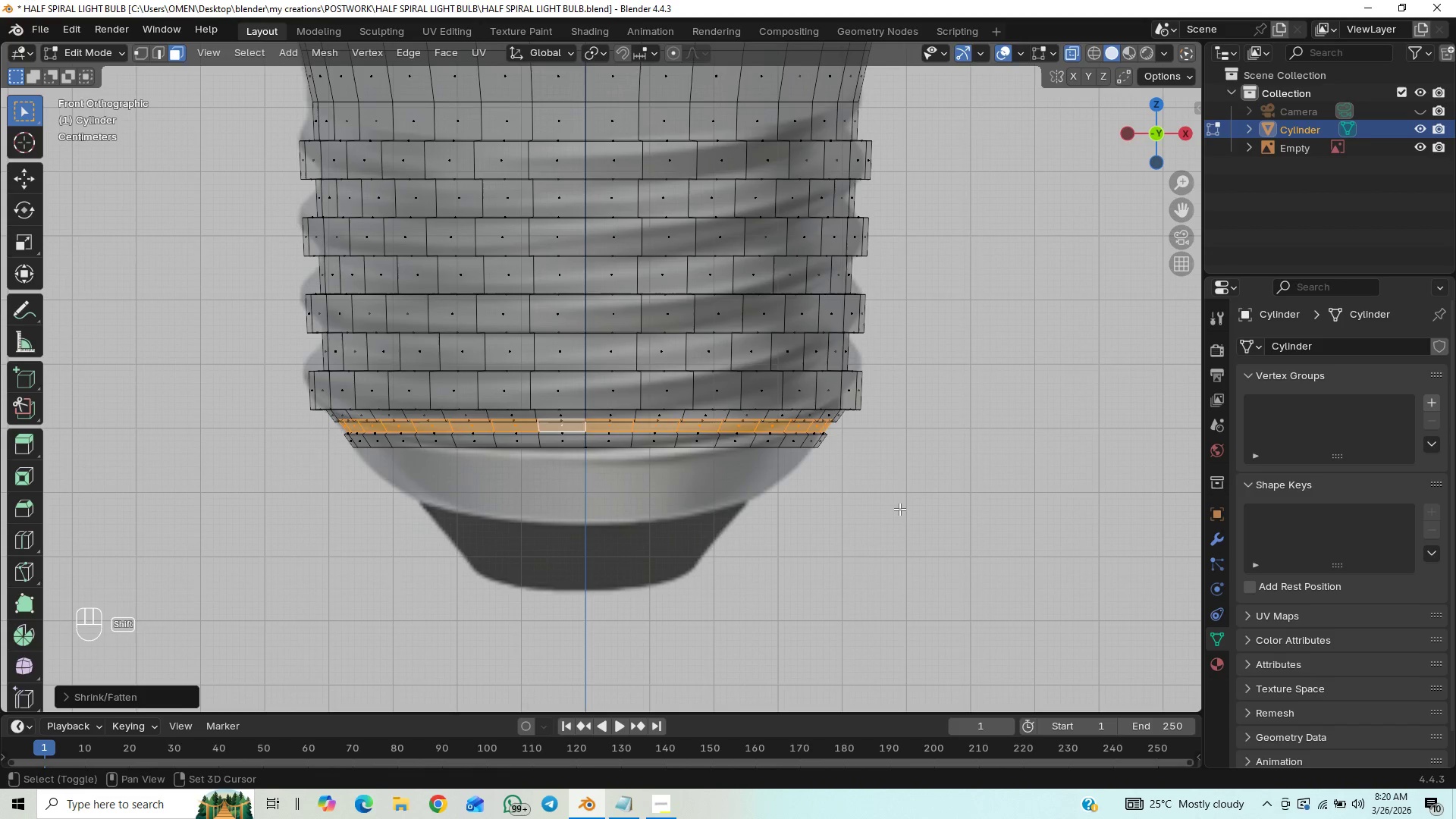 
hold_key(key=ShiftLeft, duration=1.88)
 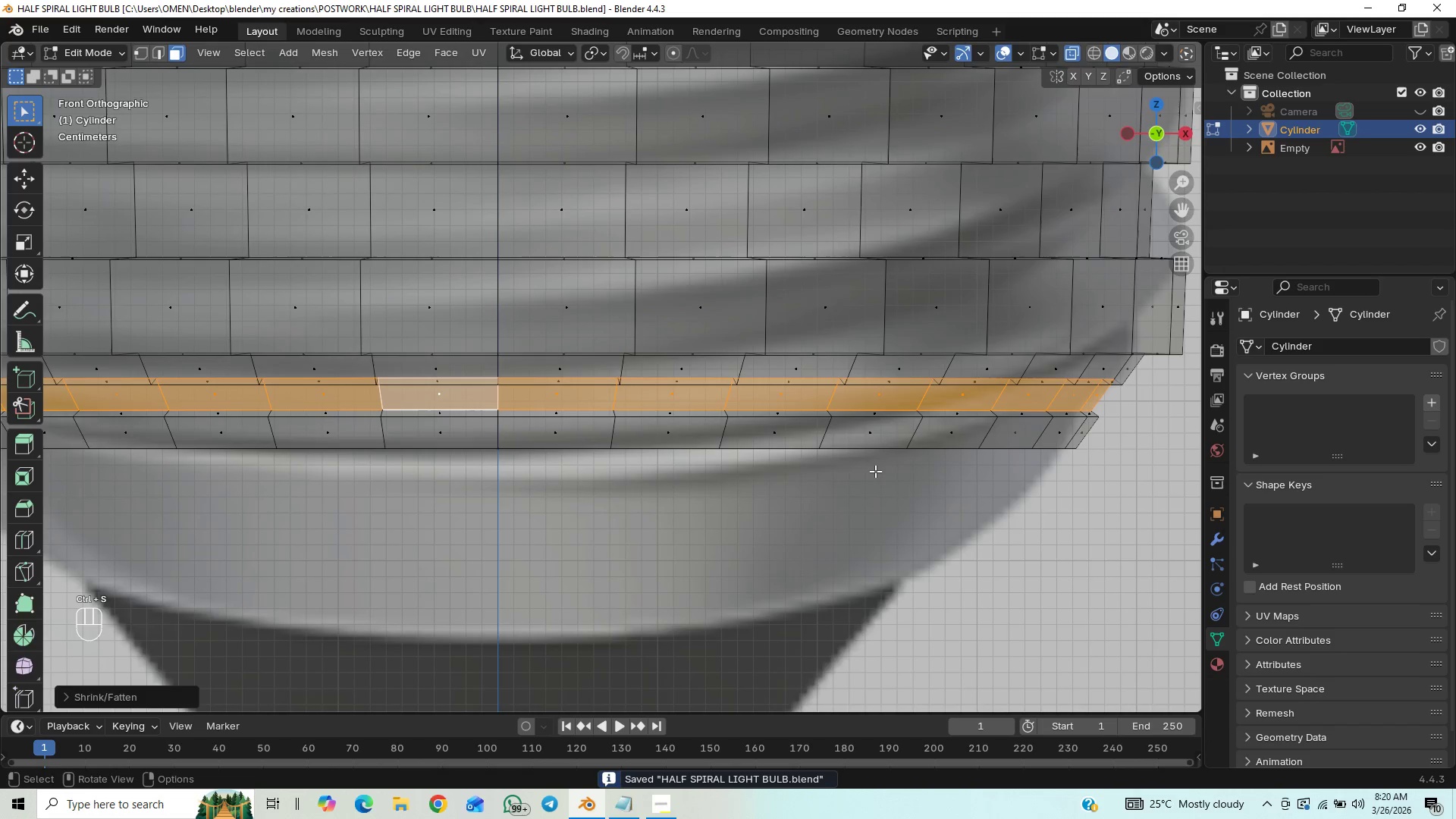 
key(Control+S)
 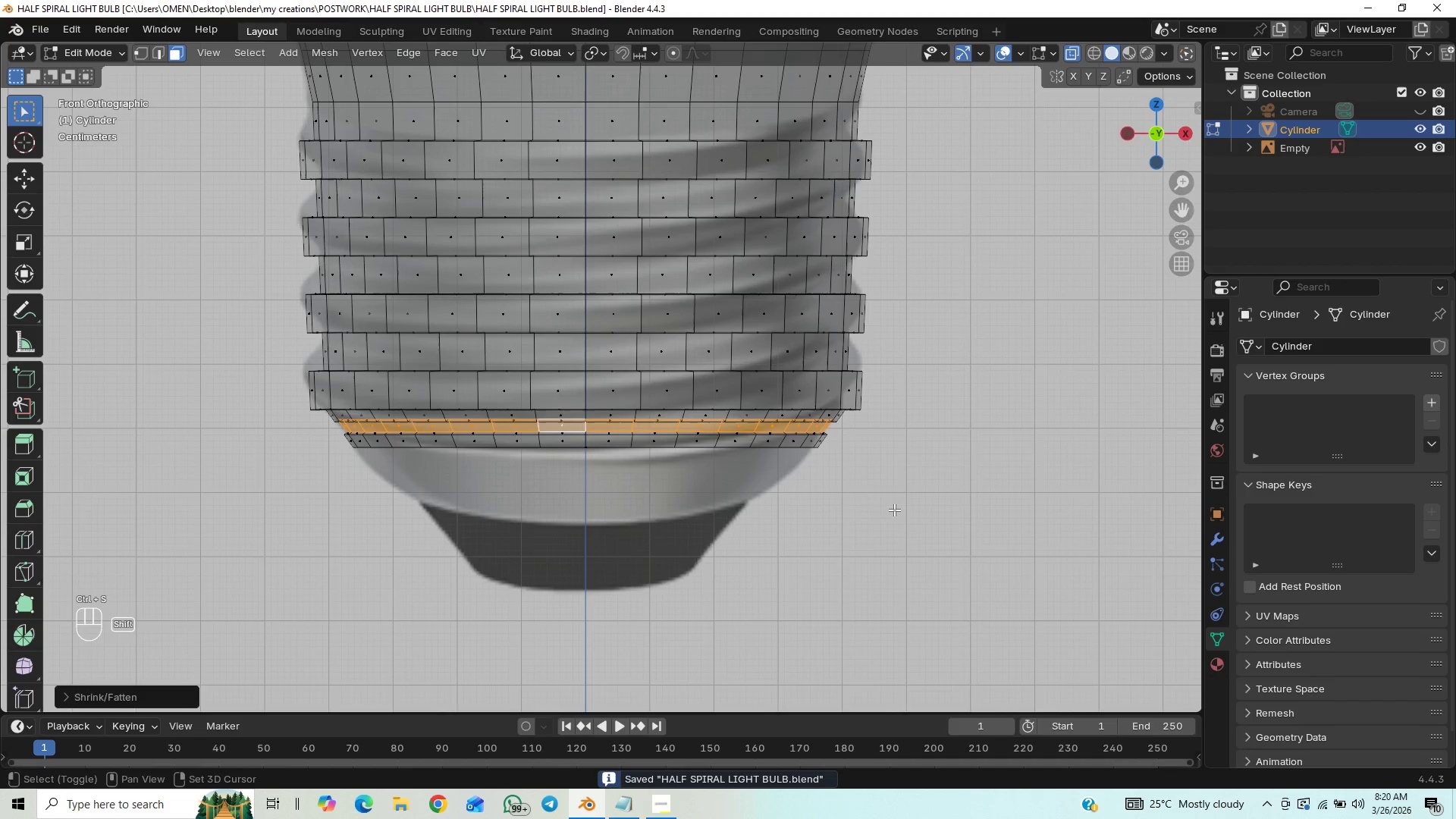 
key(Shift+ShiftLeft)
 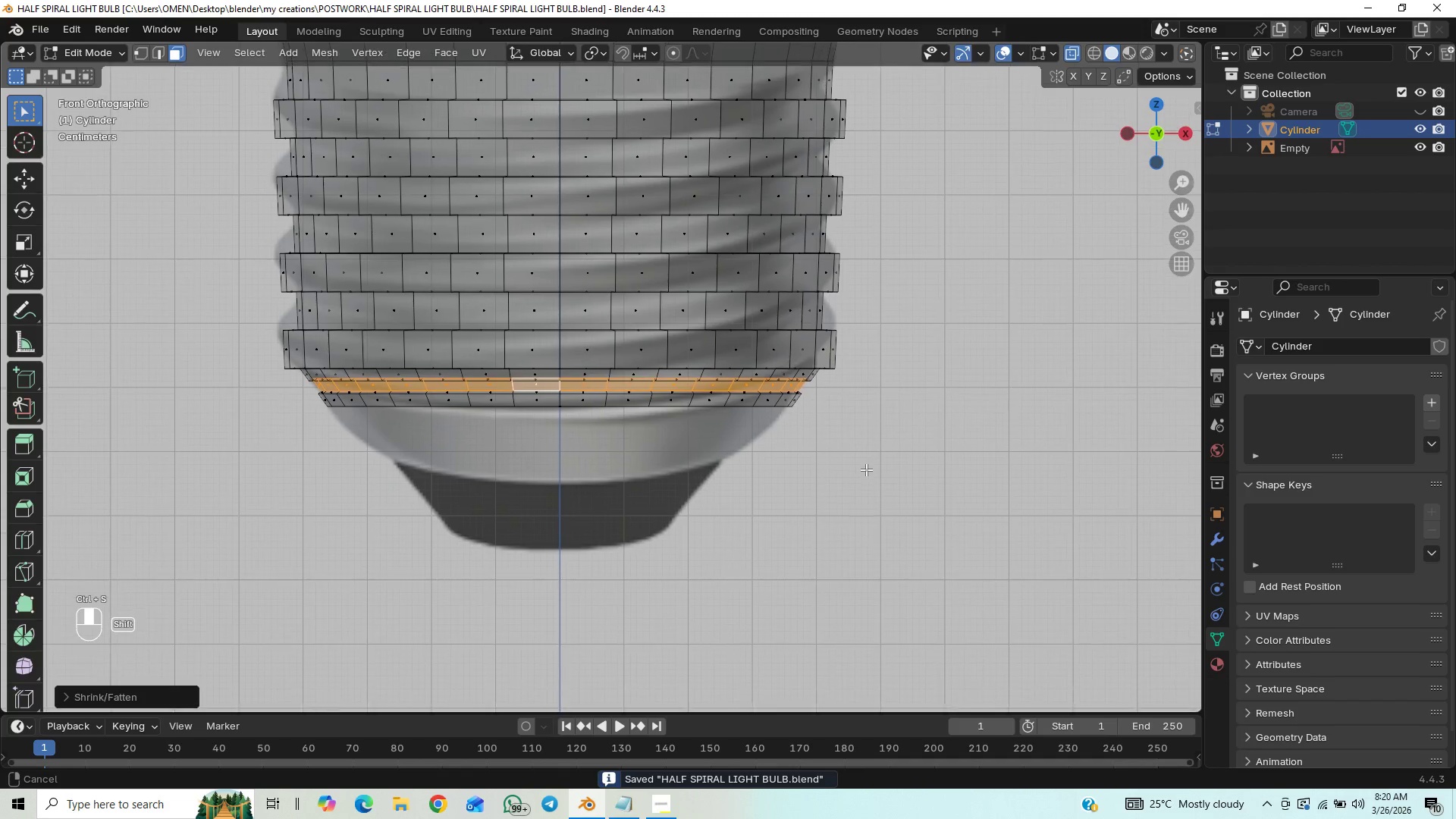 
key(Shift+ShiftLeft)
 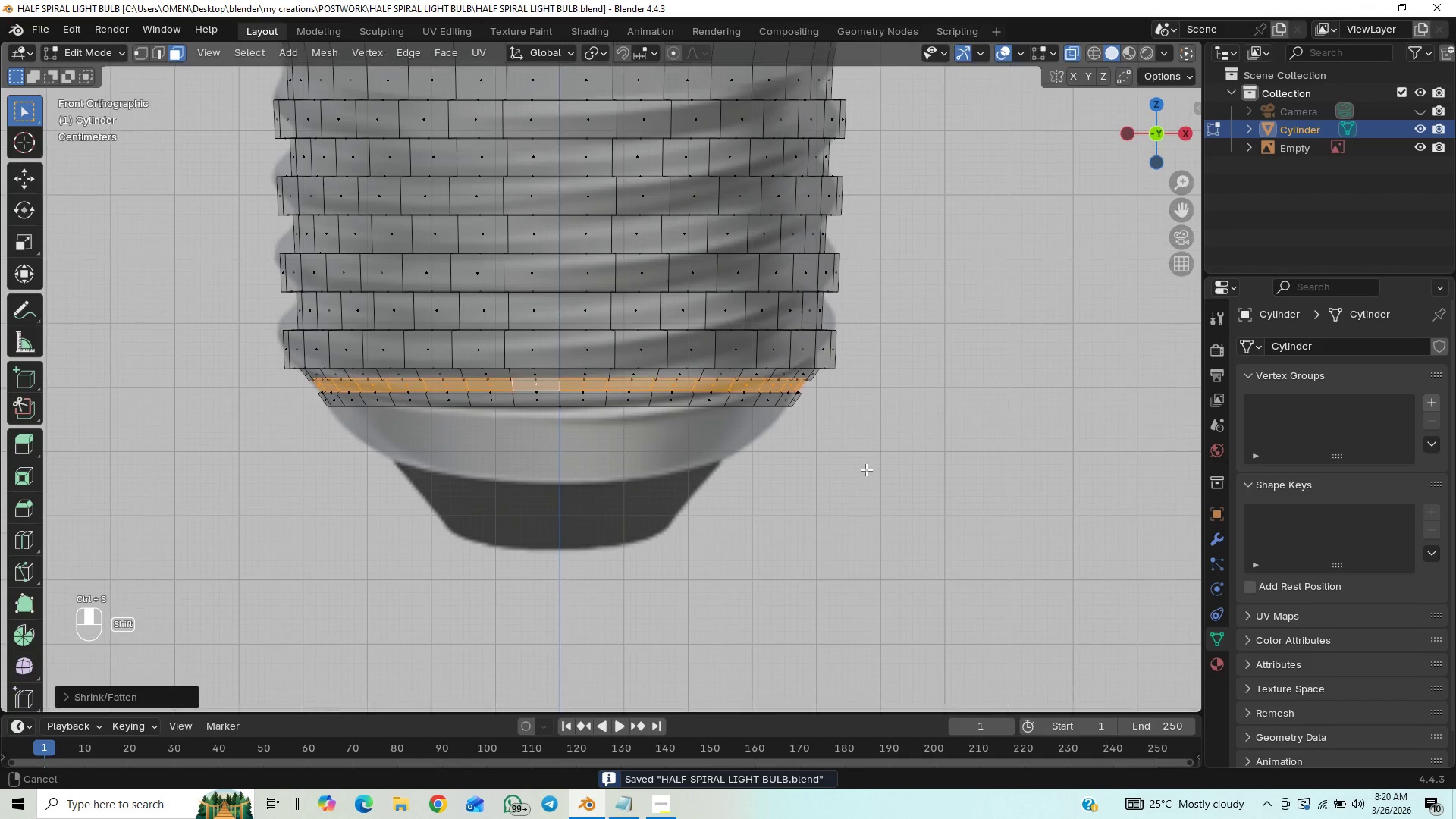 
key(Shift+ShiftLeft)
 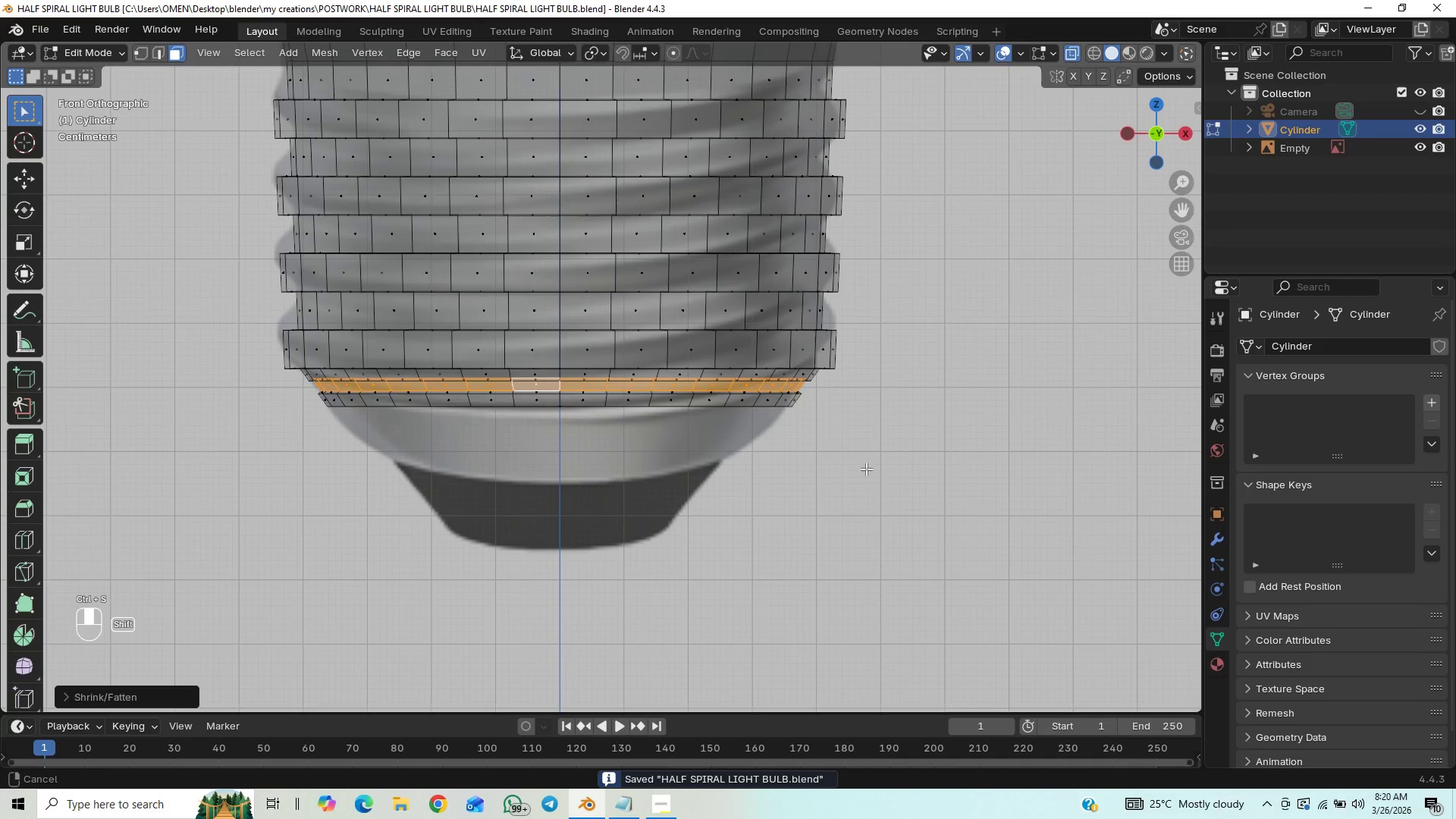 
key(Shift+ShiftLeft)
 